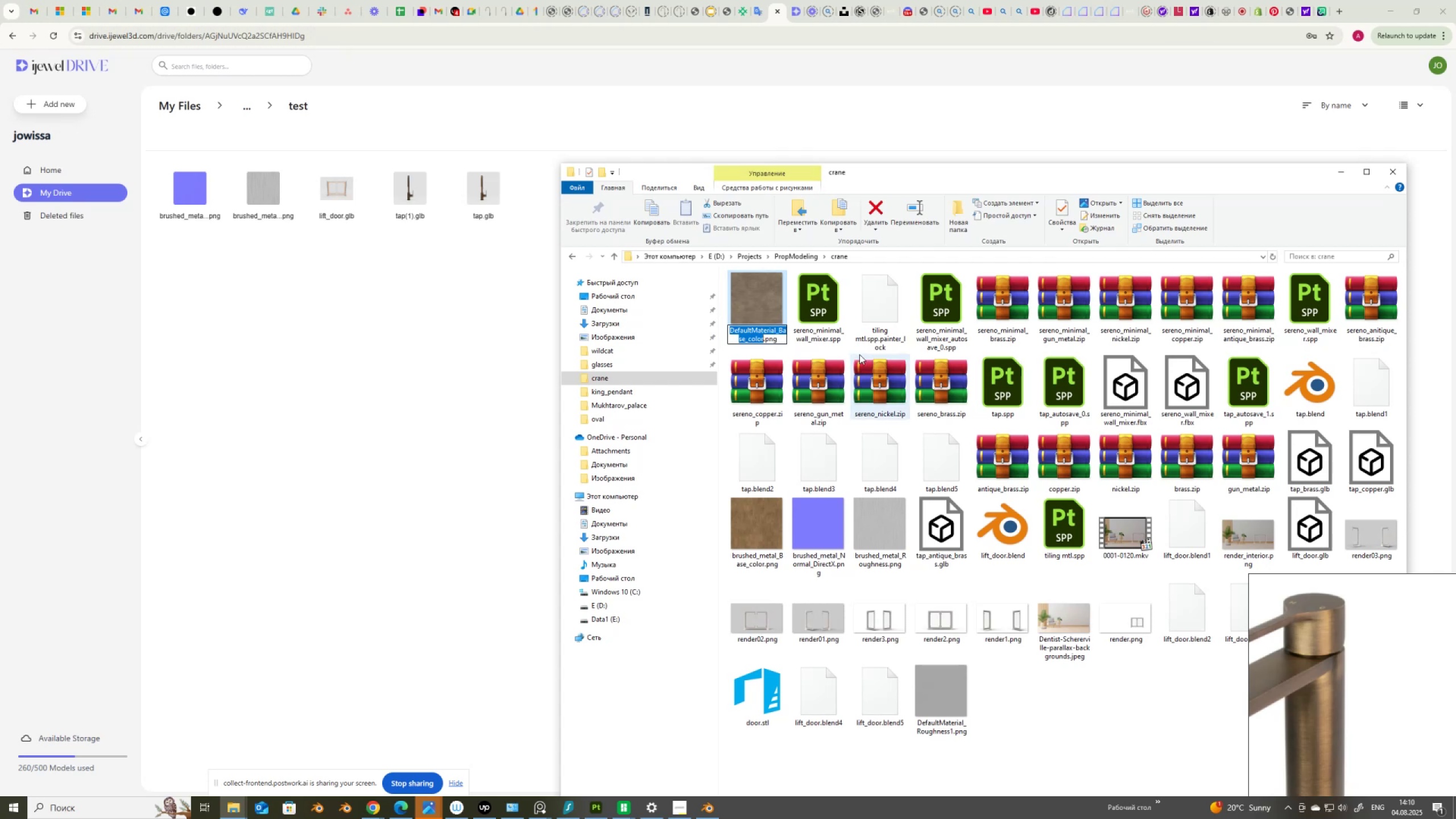 
key(ArrowLeft)
 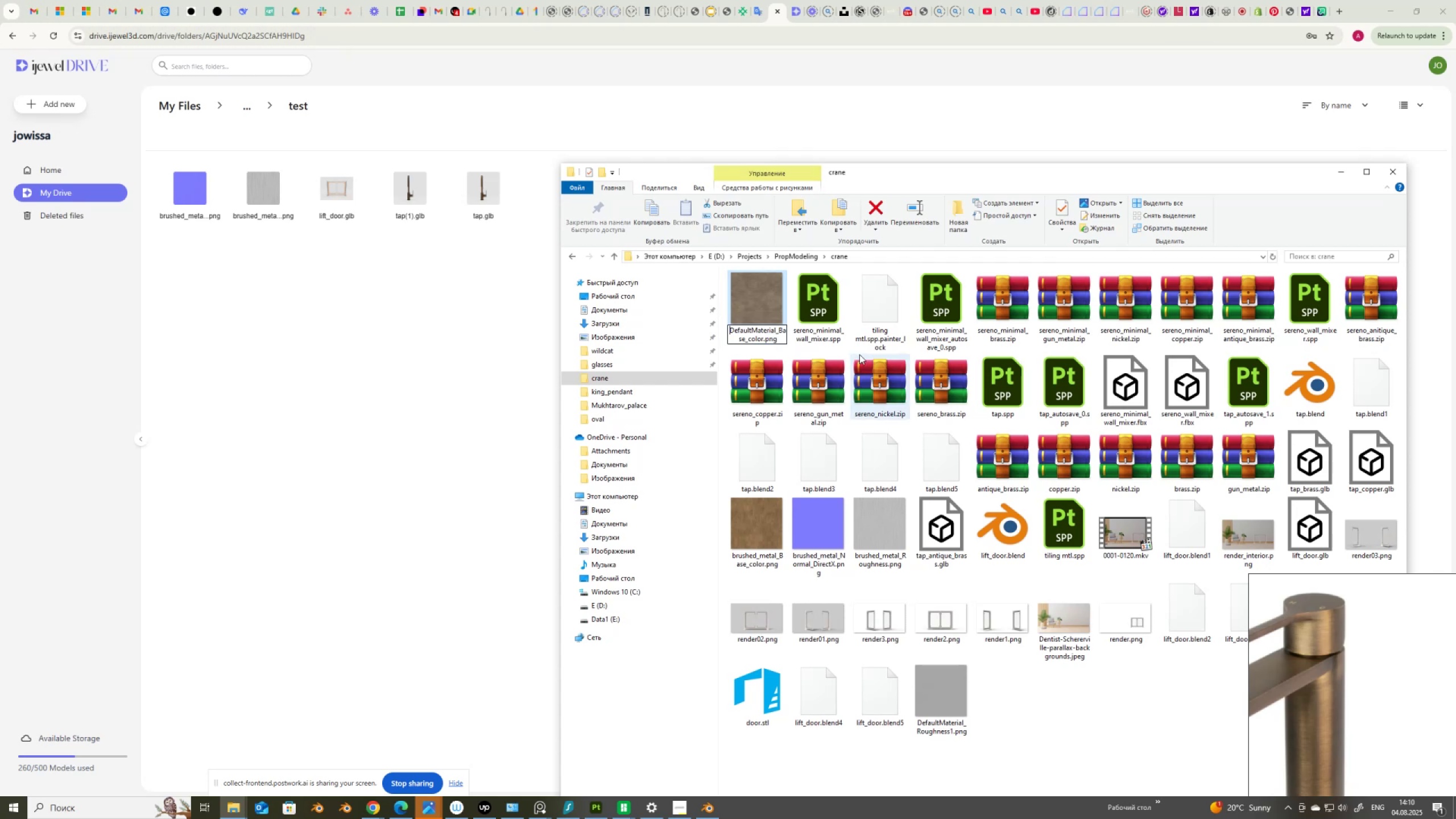 
type([Delete][Delete][Delete][Delete][Delete][Delete][Delete]brushed_metal[Delete][Delete][Delete][Delete][Delete][Delete][Delete][Delete])
key(NumpadEnter)
 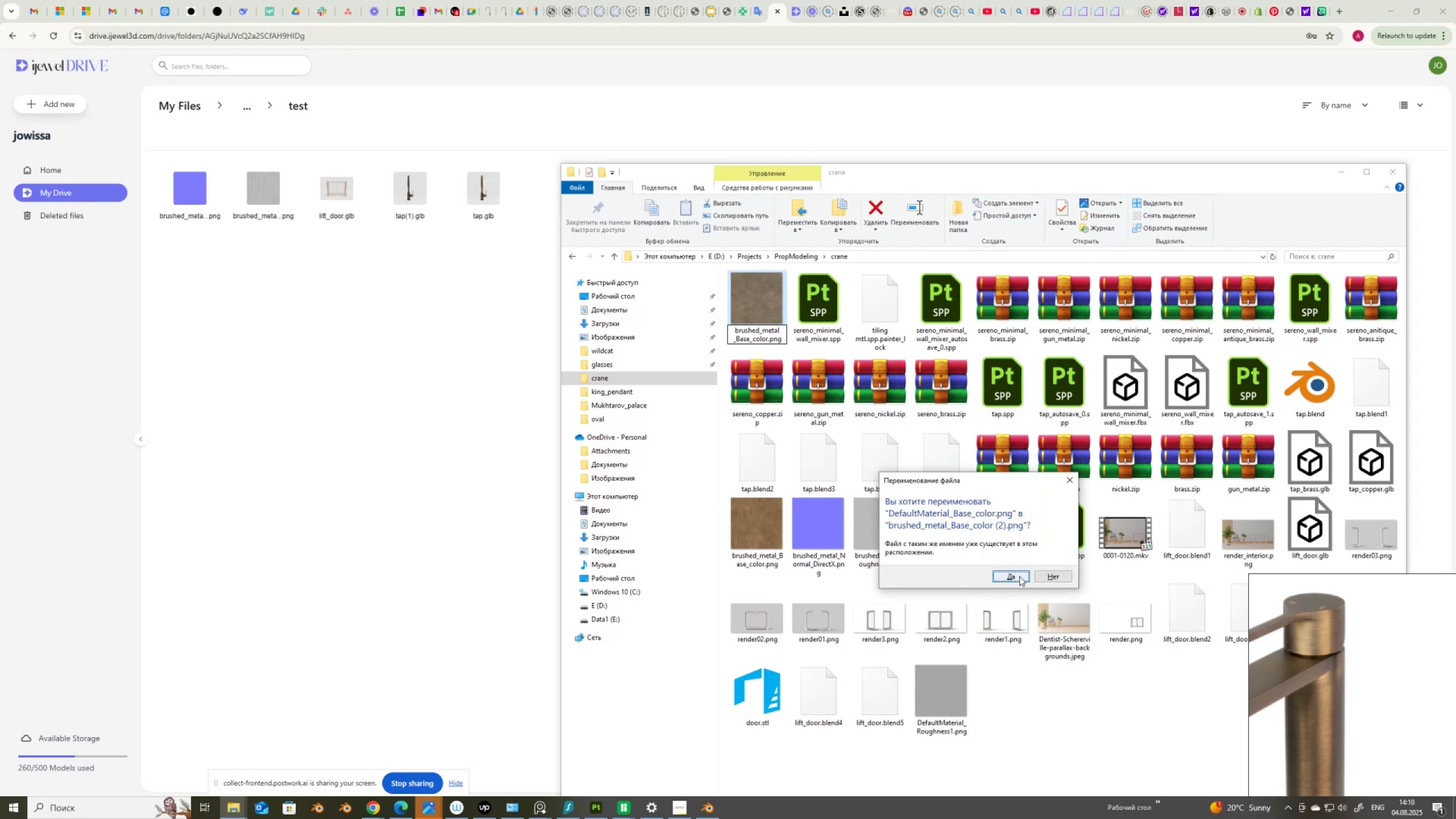 
left_click([1019, 576])
 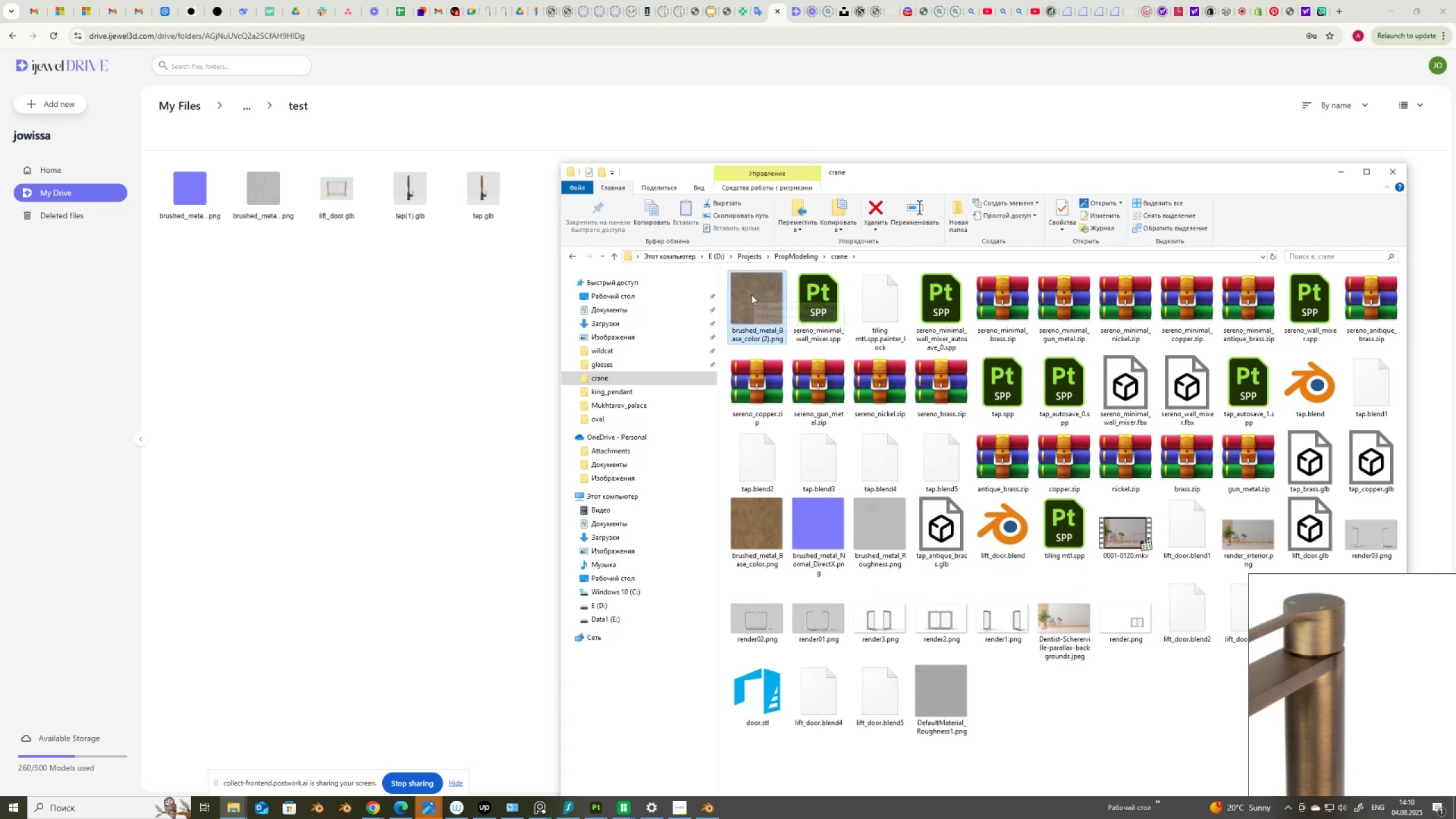 
left_click_drag(start_coordinate=[753, 300], to_coordinate=[383, 357])
 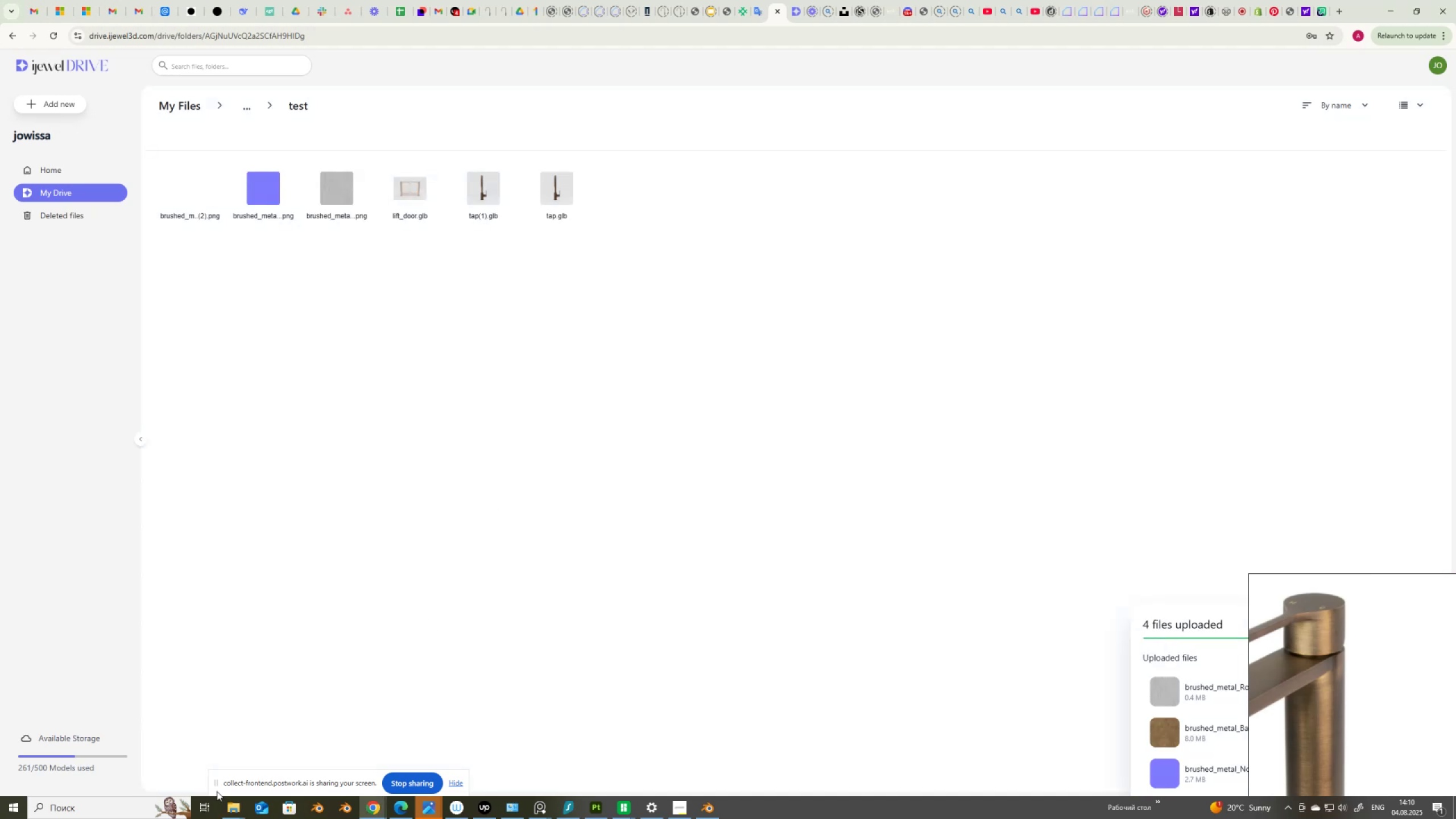 
wait(7.42)
 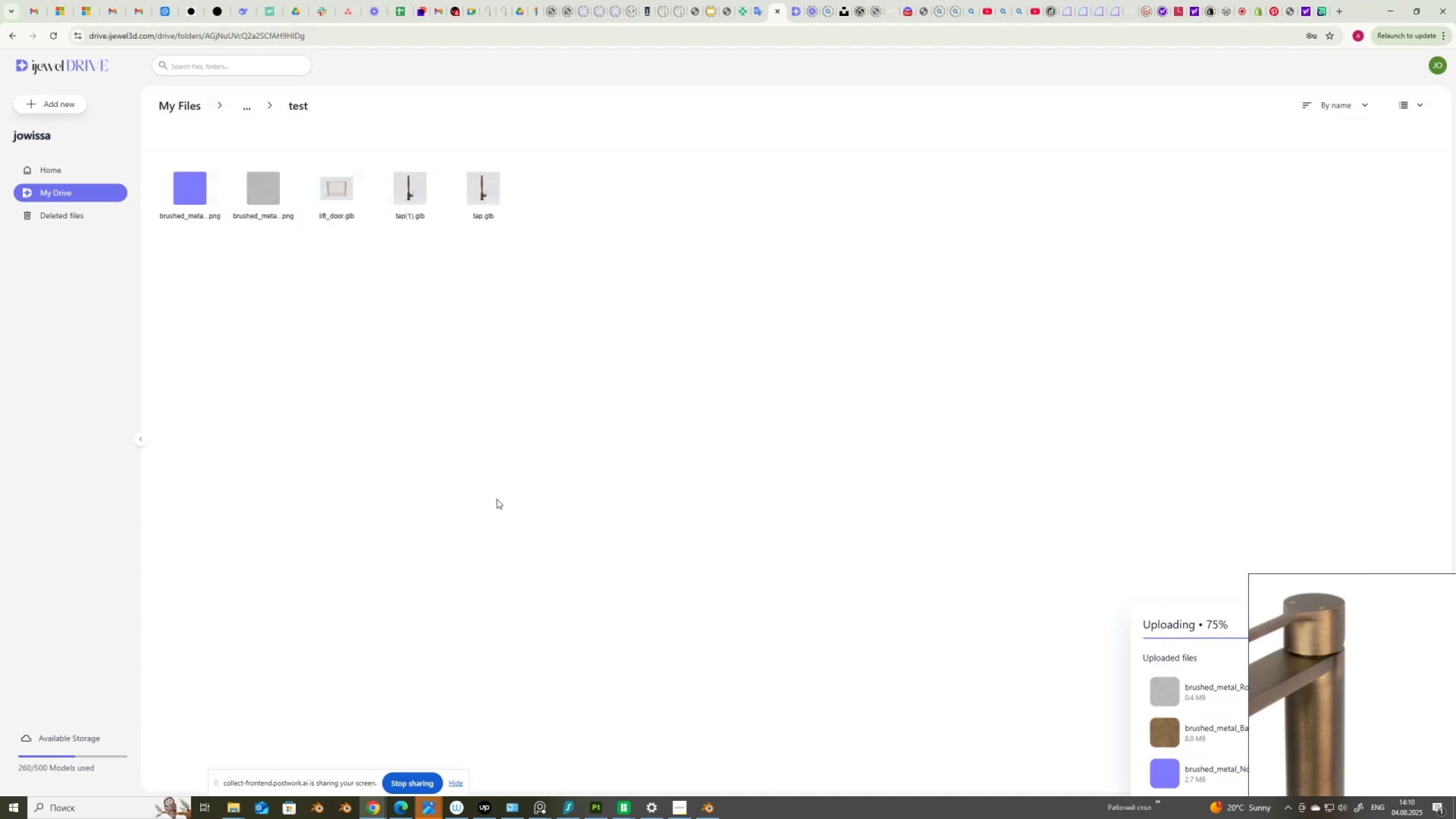 
right_click([189, 195])
 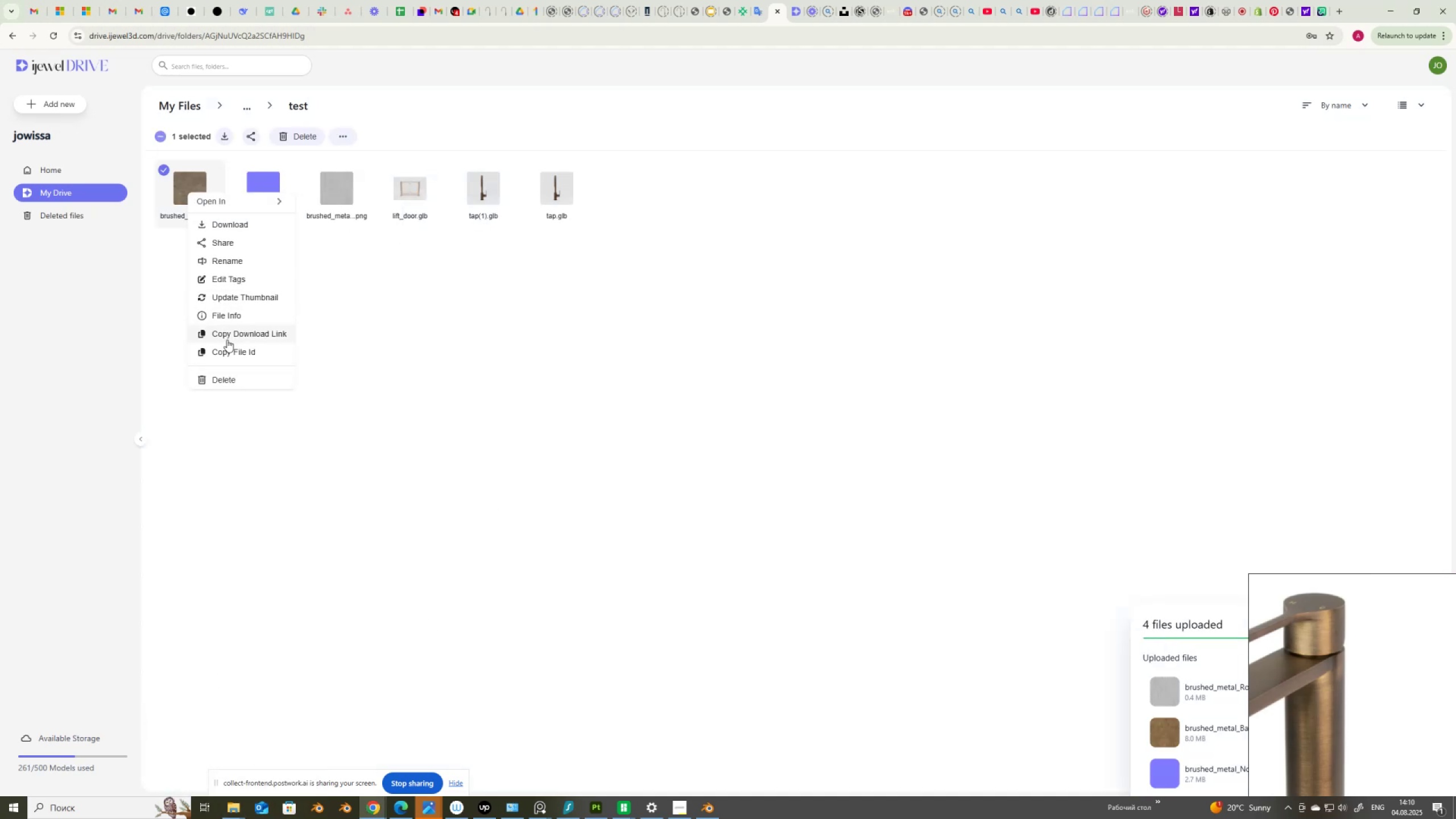 
left_click([229, 334])
 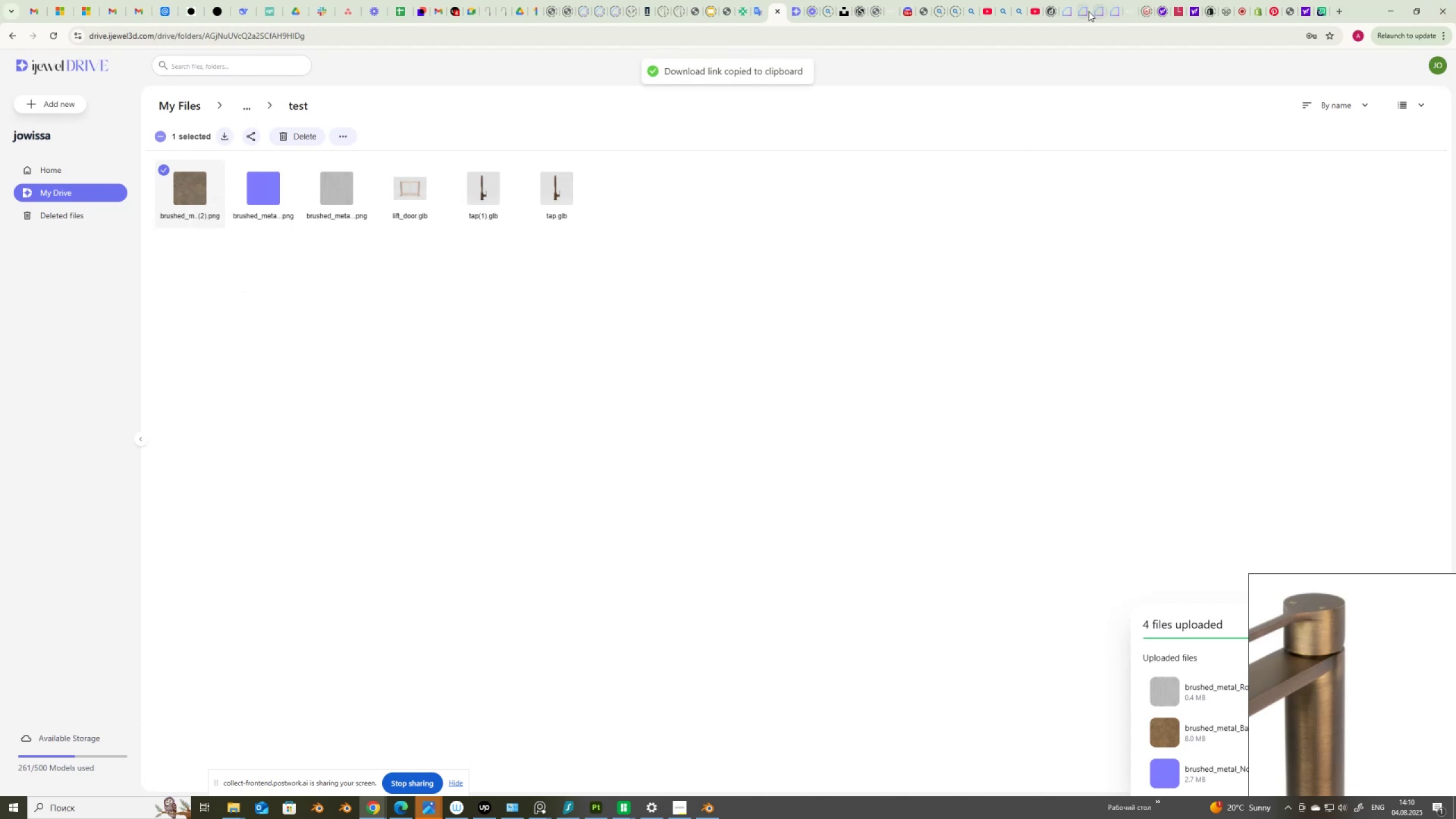 
left_click([1102, 12])
 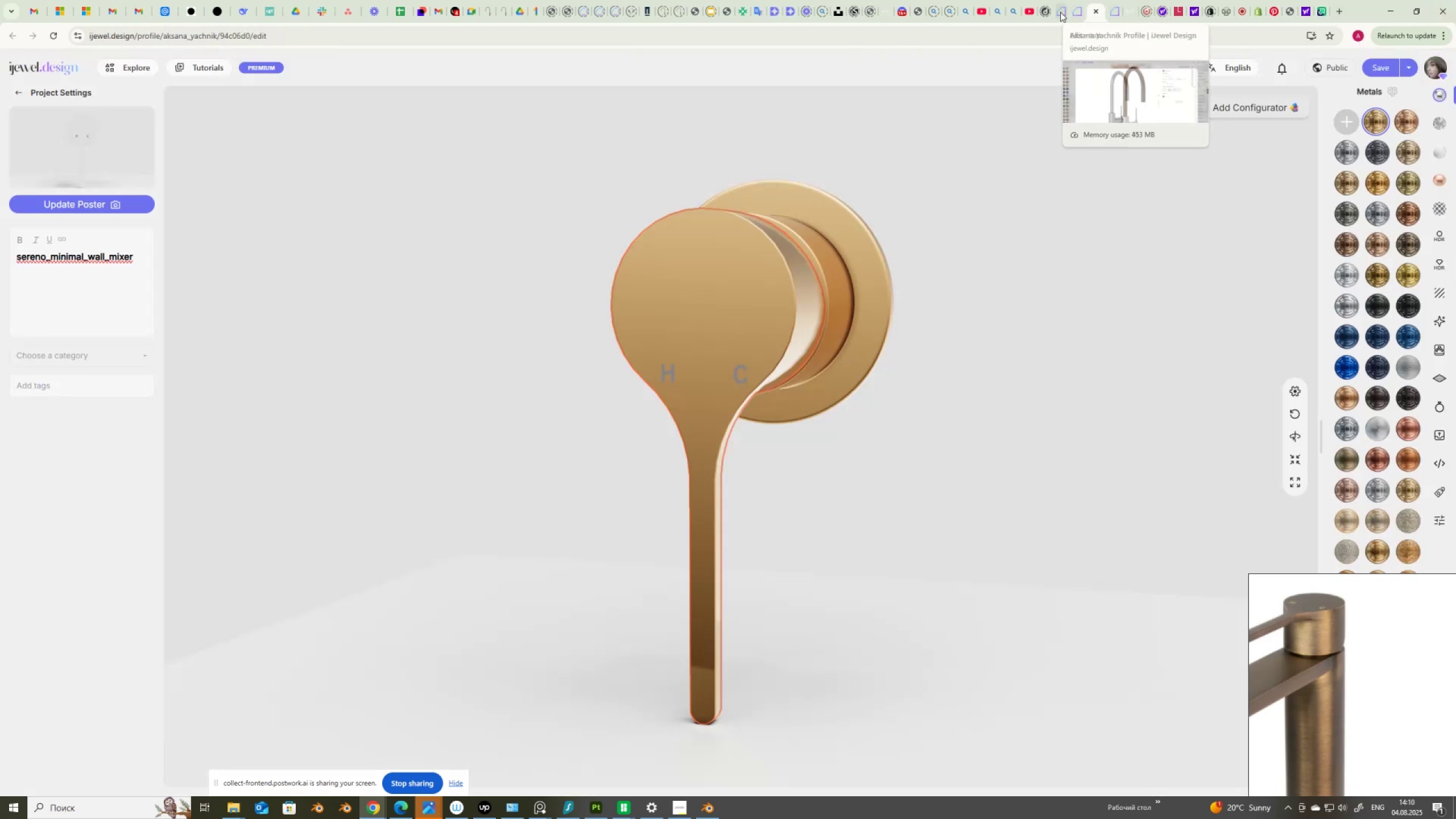 
left_click([1114, 14])
 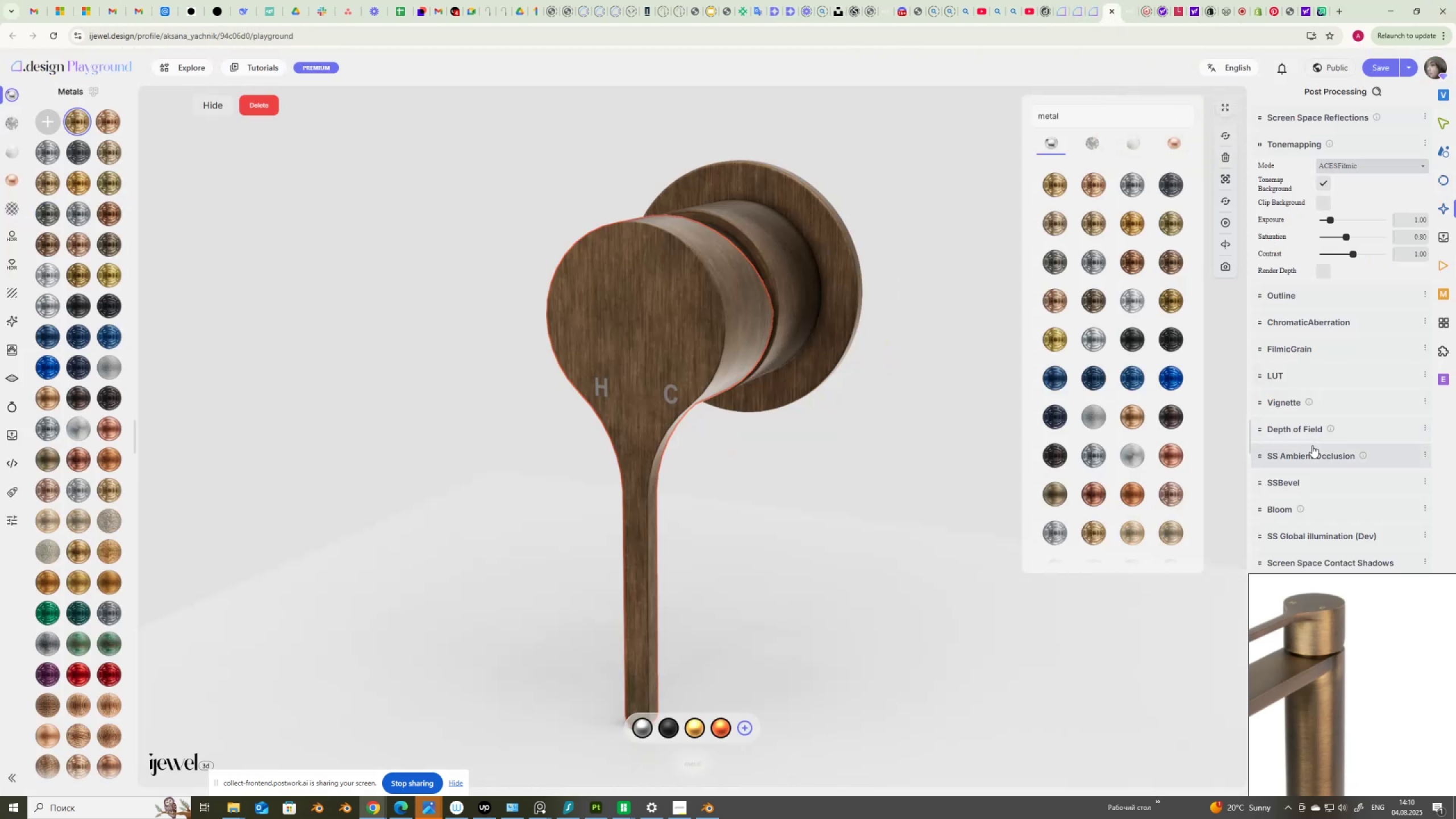 
left_click([714, 316])
 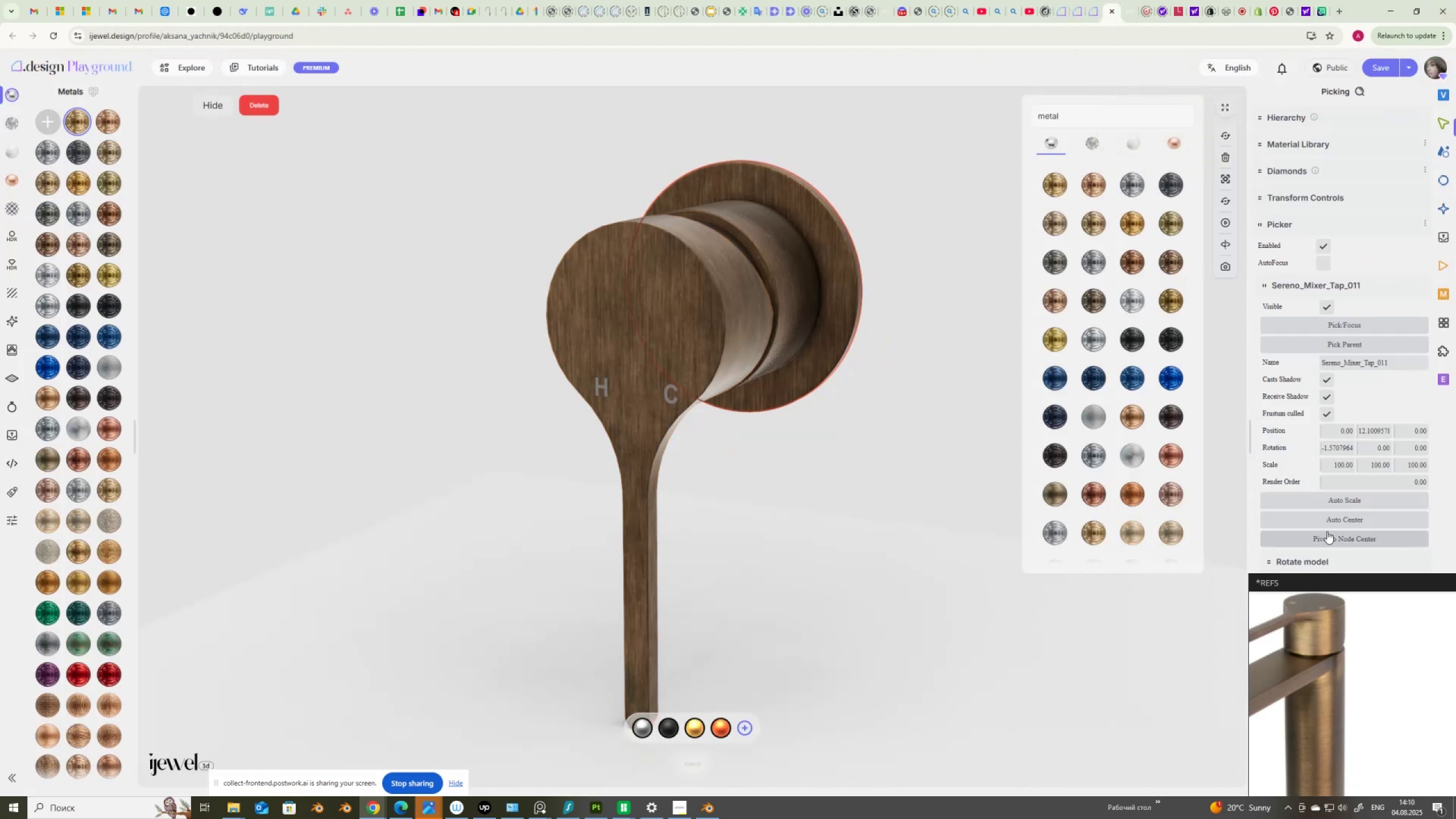 
scroll: coordinate [1345, 460], scroll_direction: down, amount: 11.0
 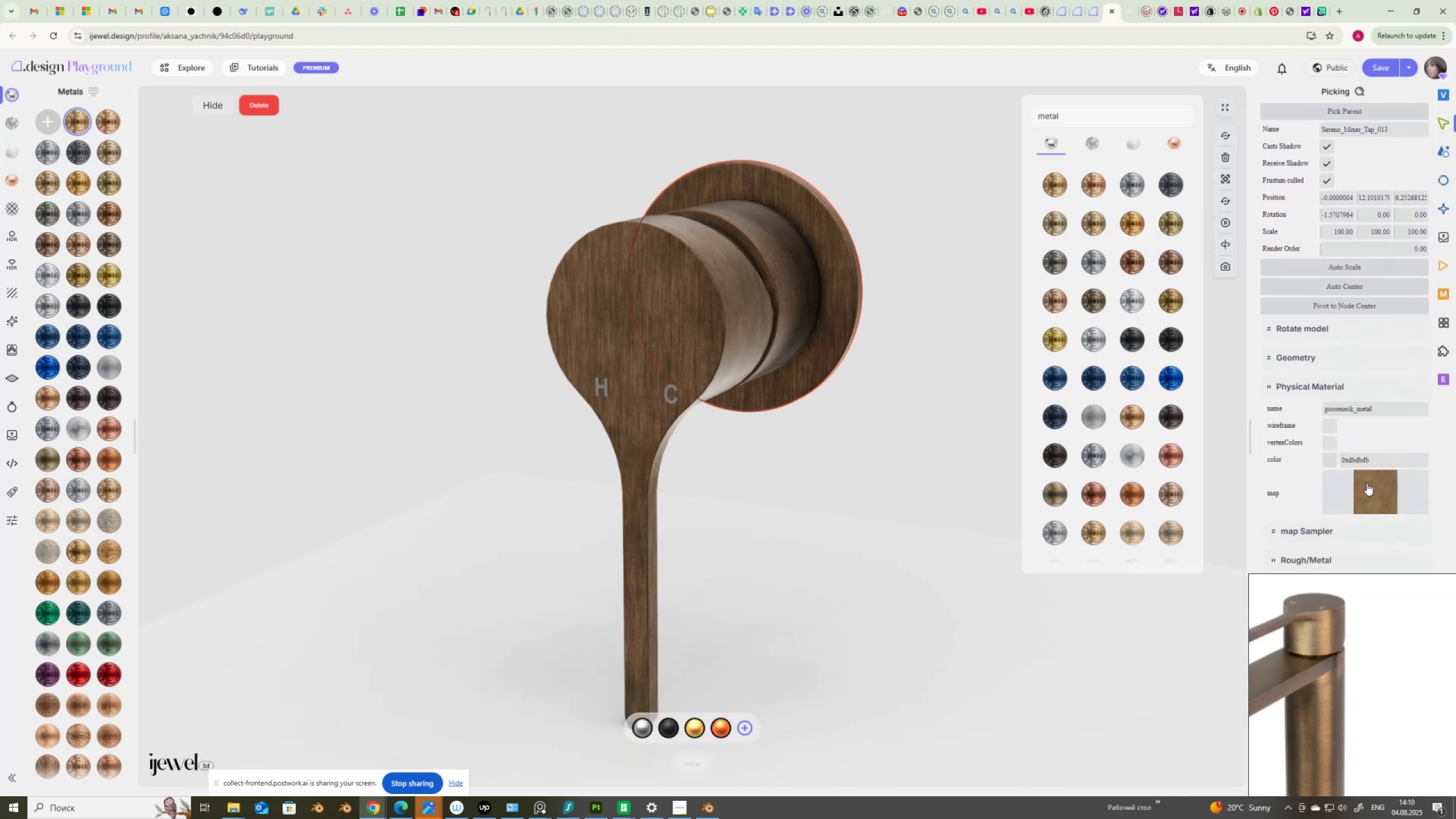 
right_click([1367, 483])
 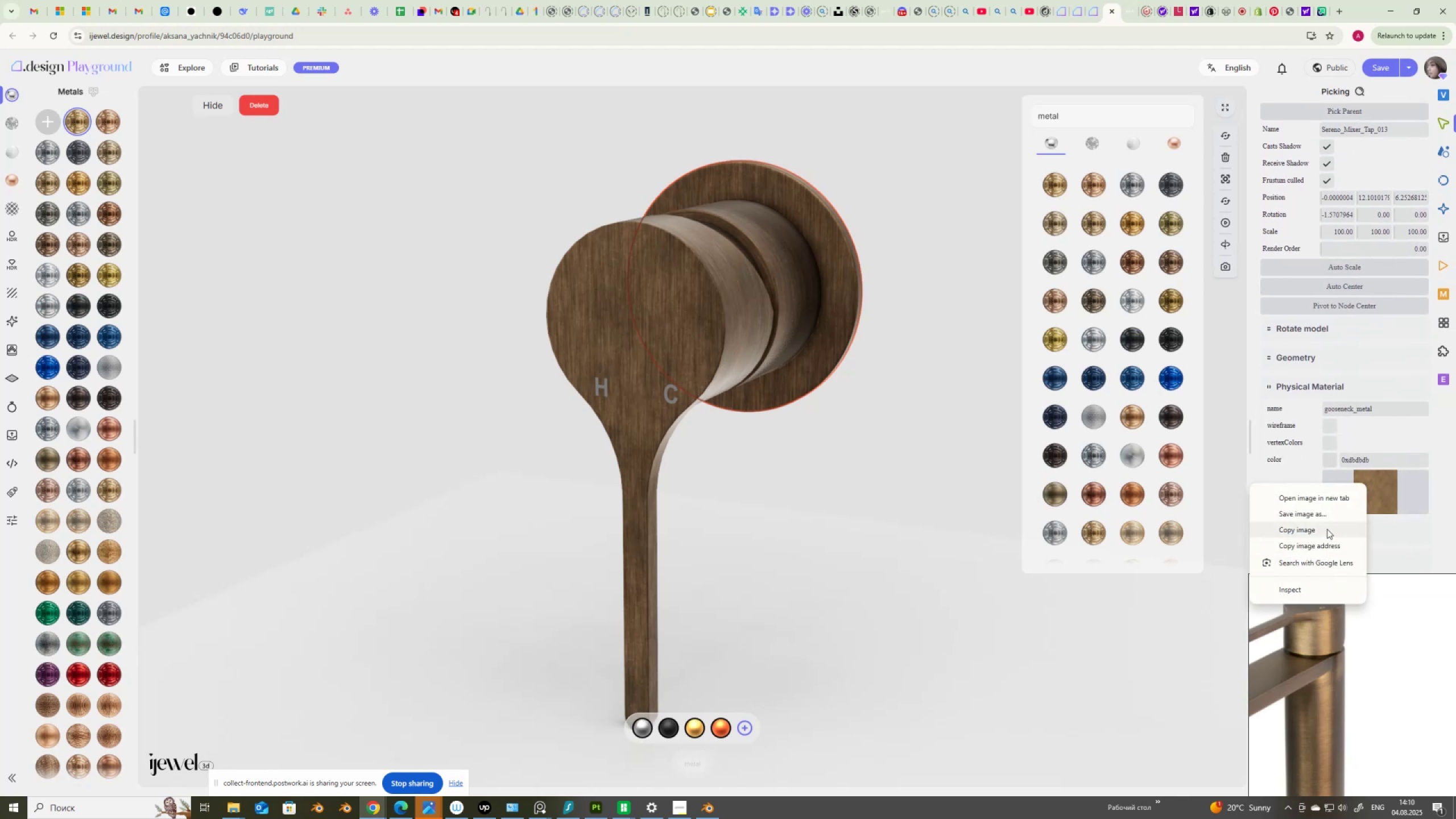 
left_click([1392, 500])
 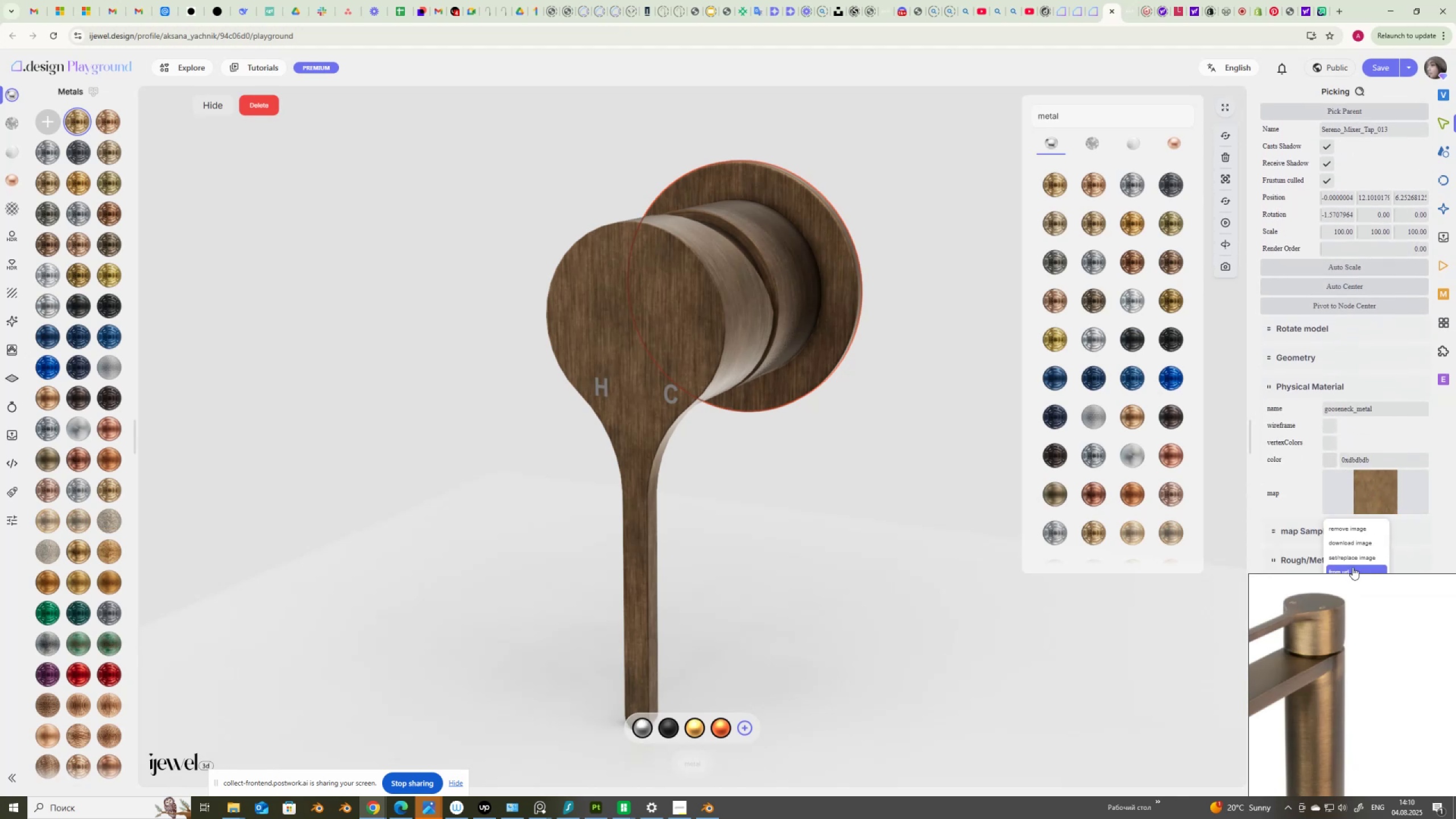 
left_click([1353, 568])
 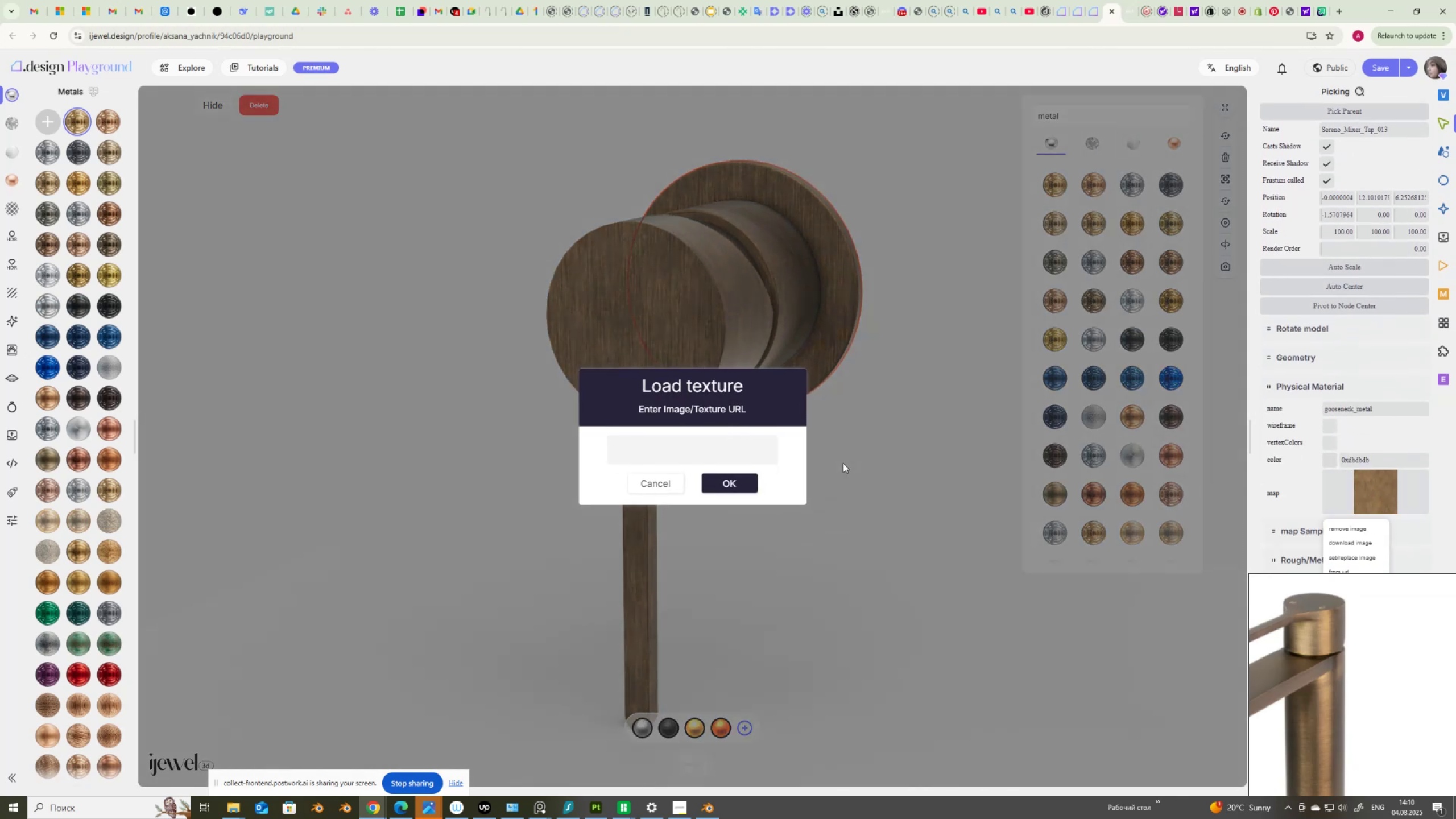 
key(Control+V)
 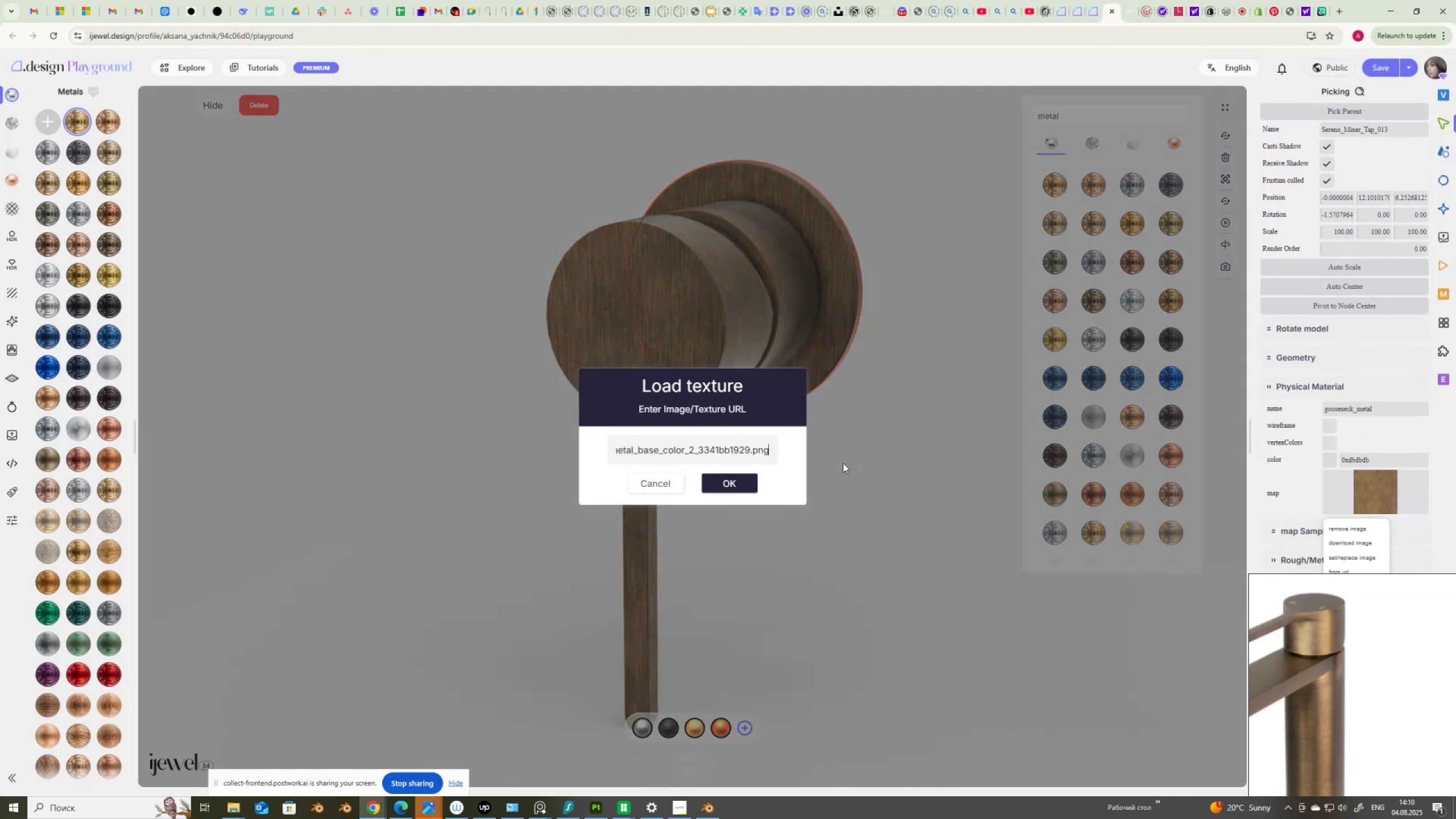 
key(NumpadEnter)
 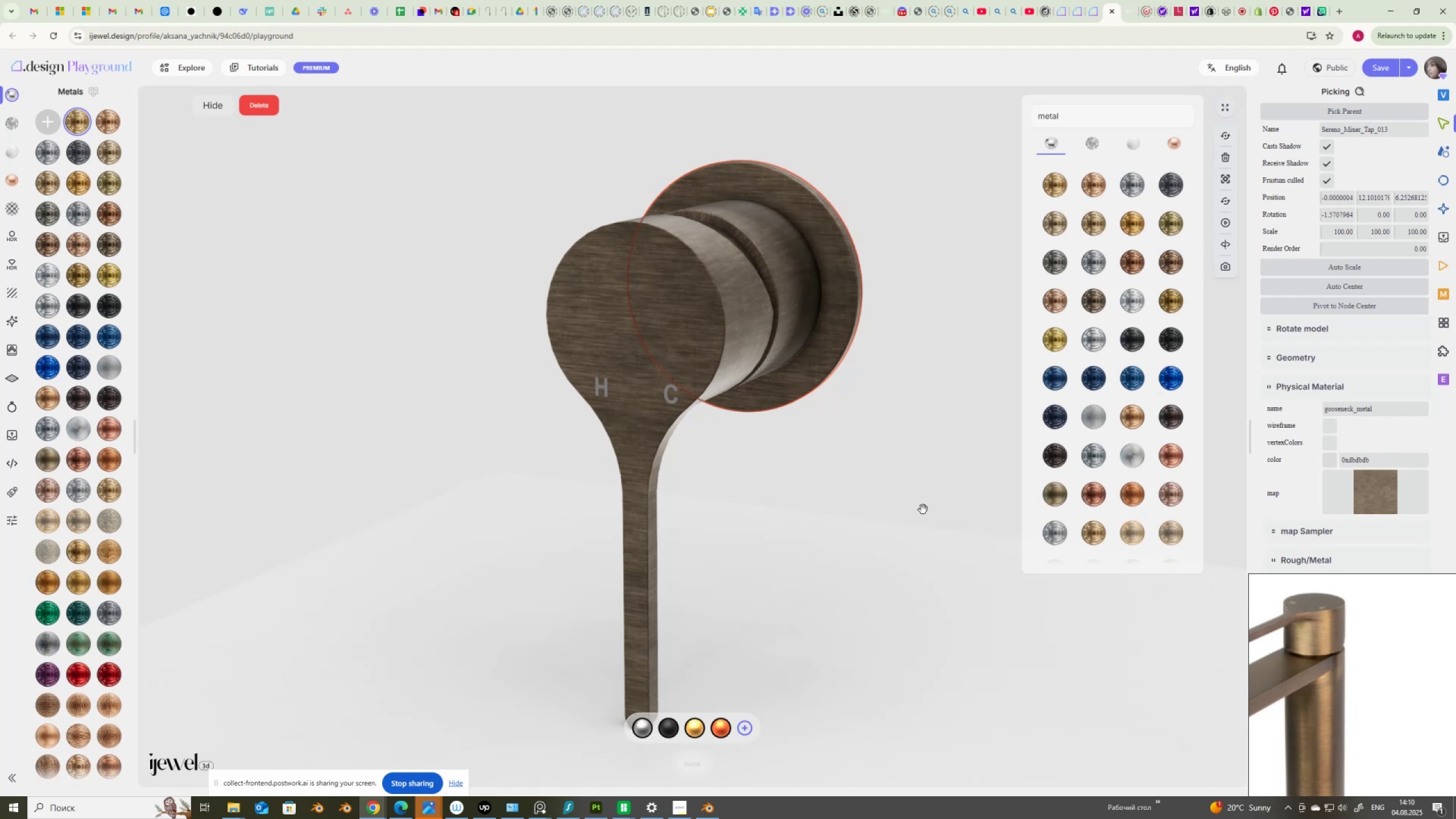 
wait(9.2)
 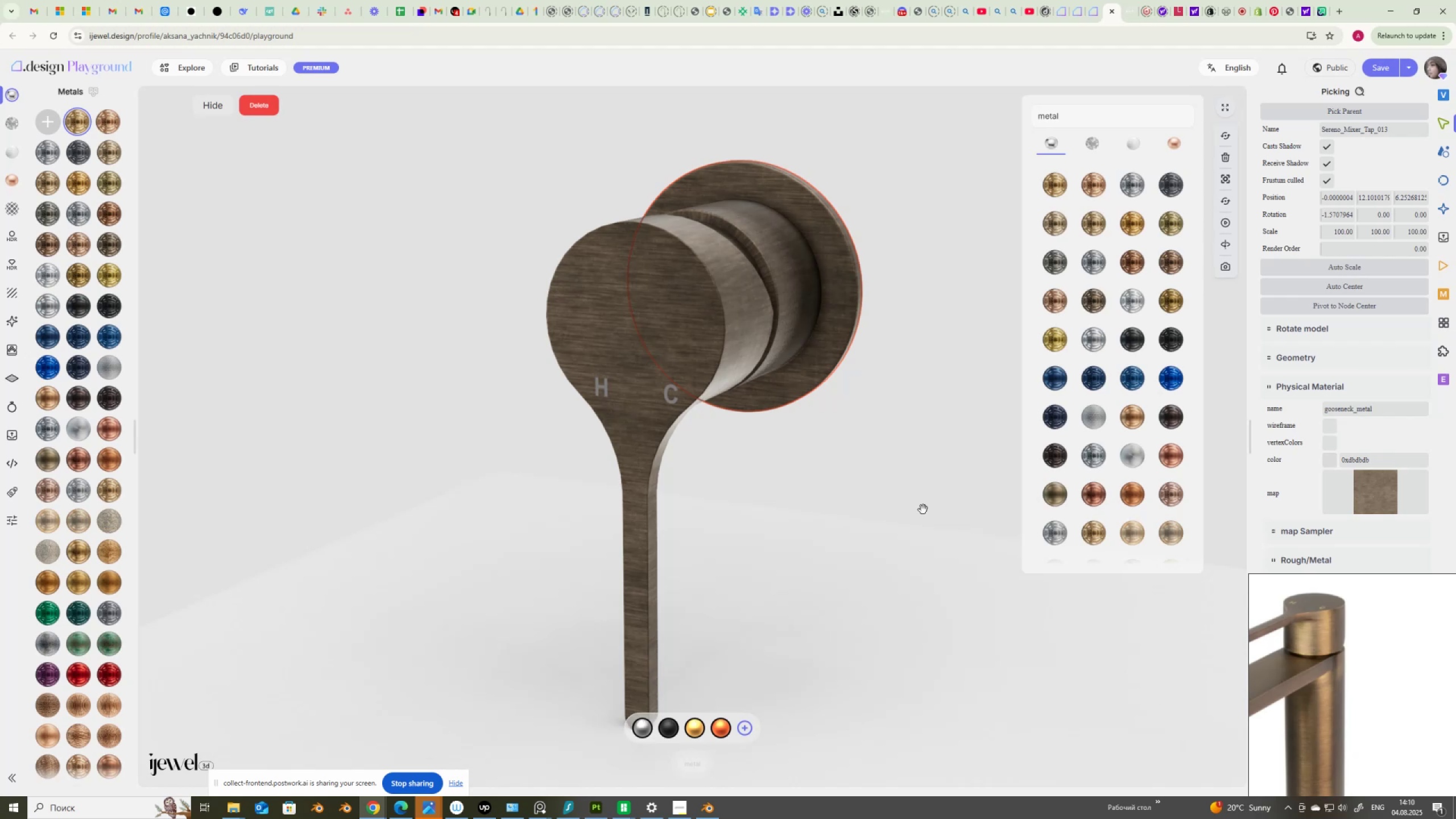 
mouse_move([523, 793])
 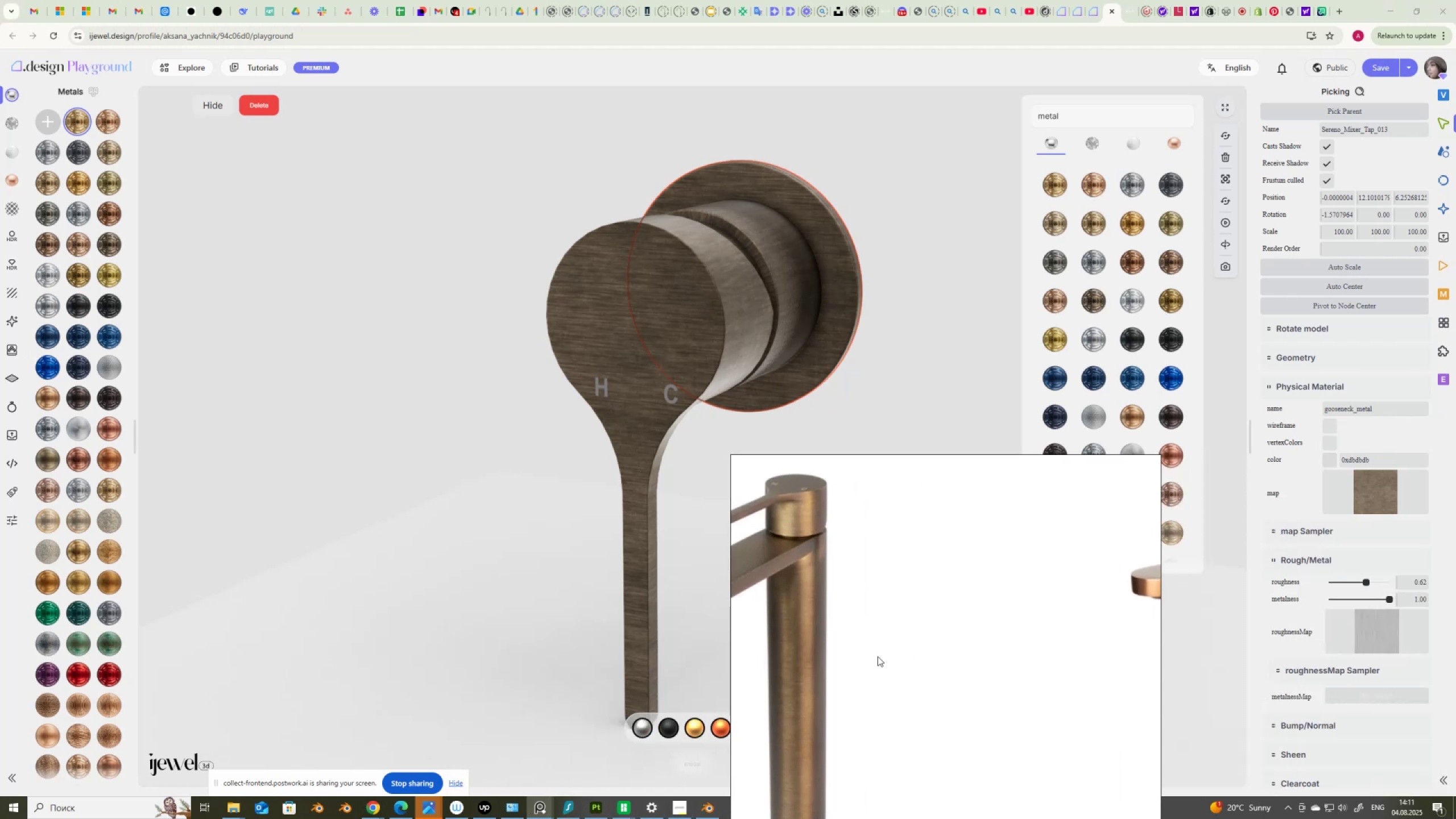 
scroll: coordinate [786, 540], scroll_direction: up, amount: 3.0
 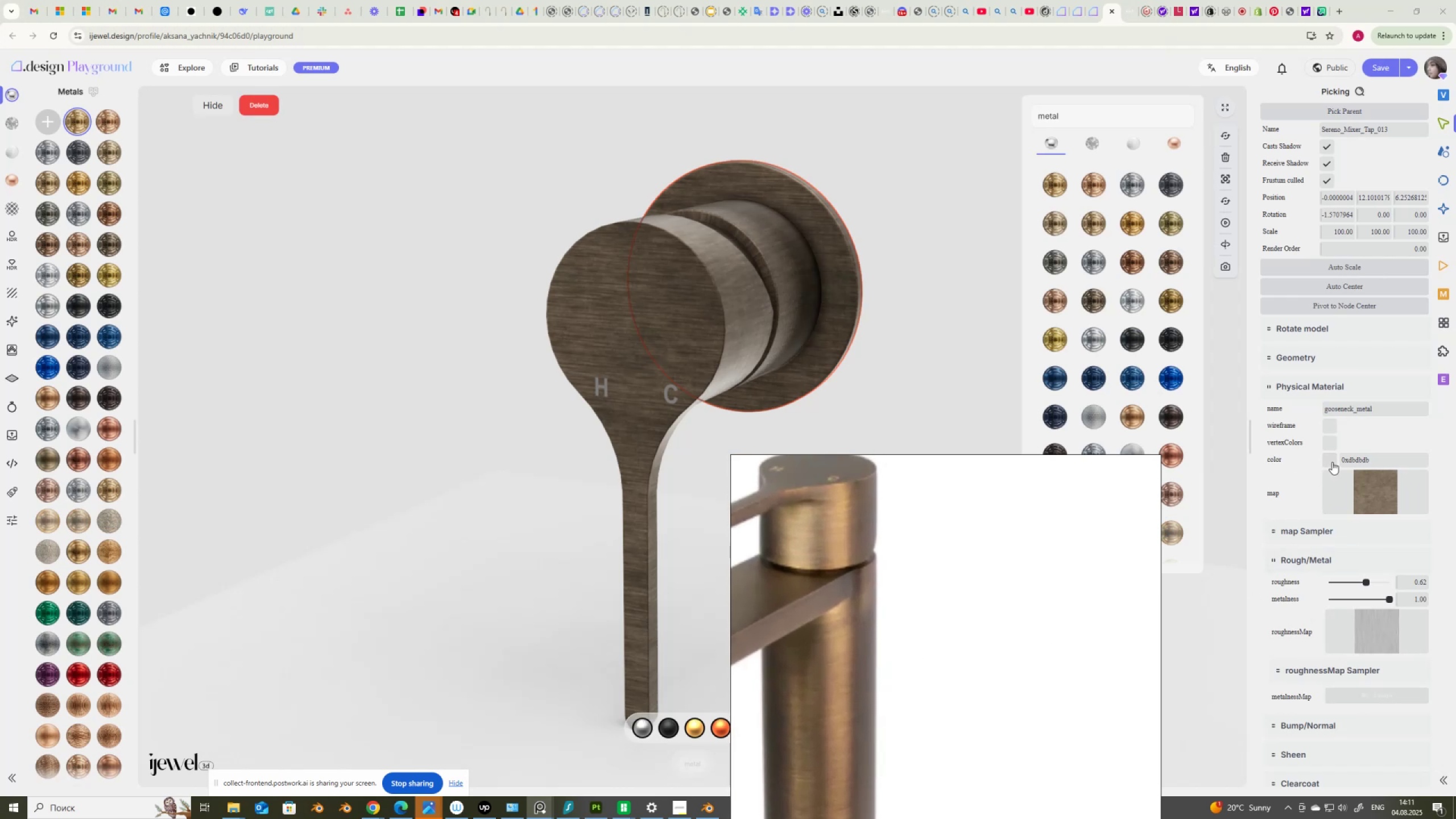 
left_click([1332, 462])
 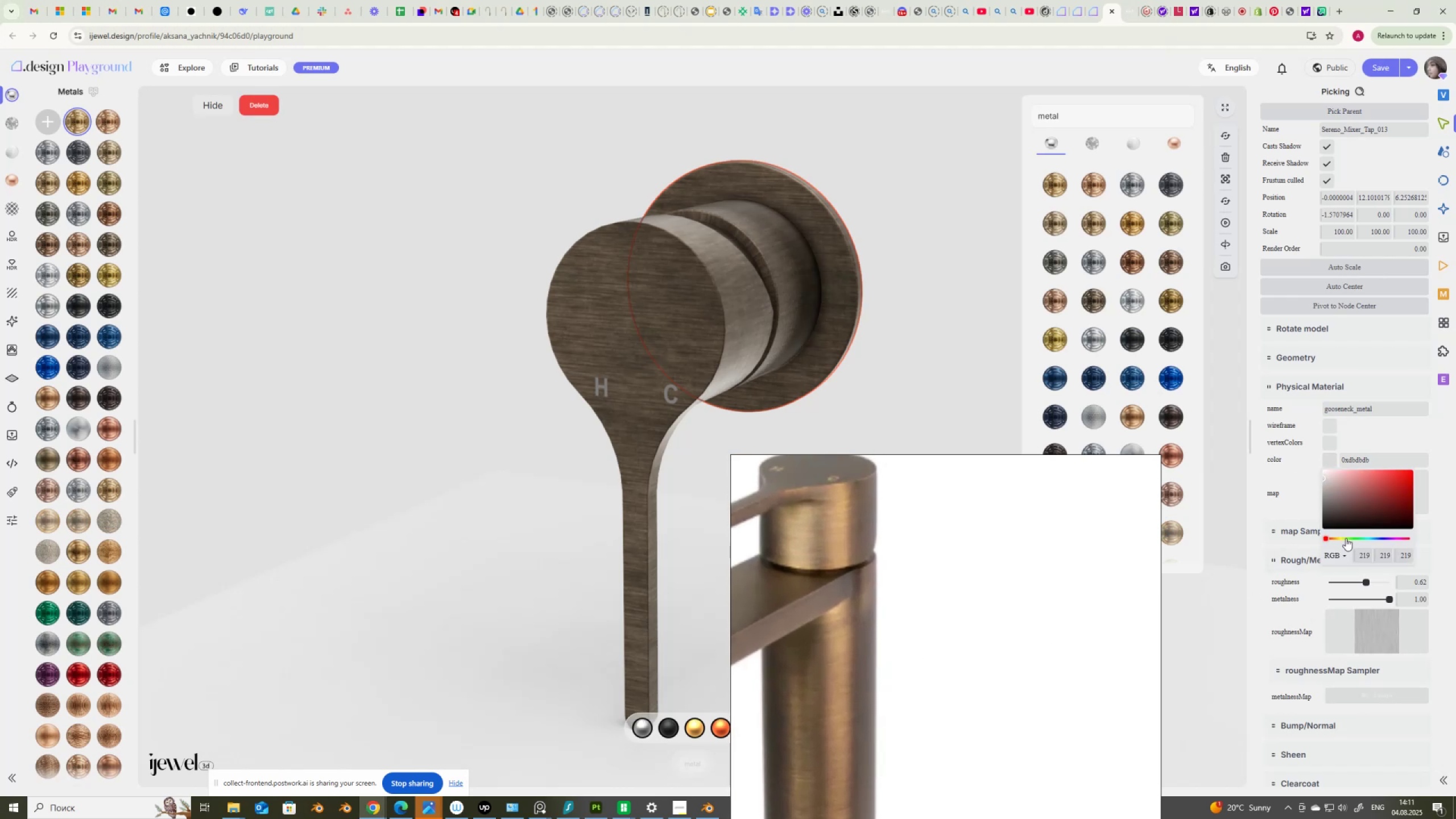 
left_click([1338, 540])
 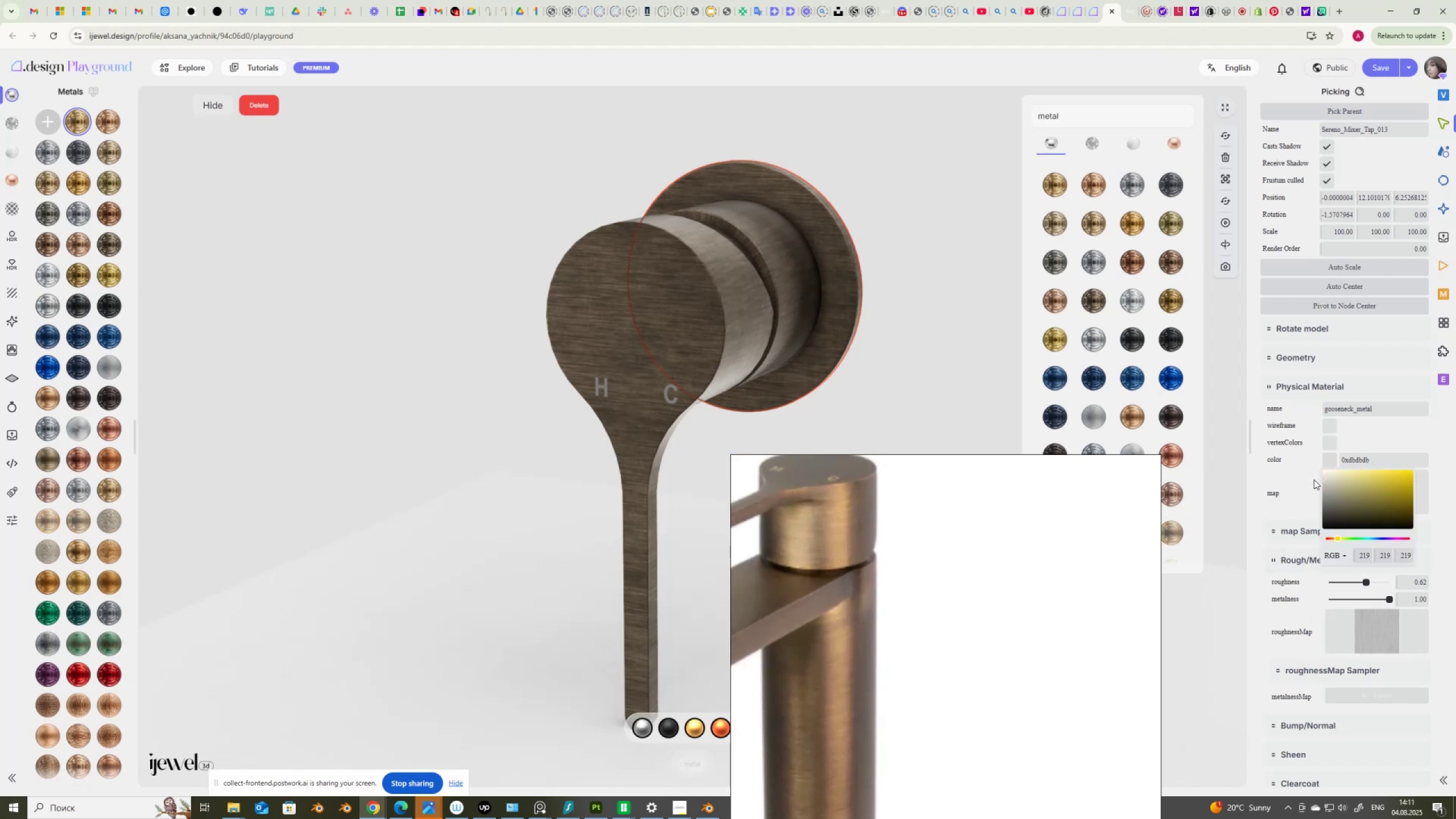 
left_click_drag(start_coordinate=[1321, 482], to_coordinate=[1347, 476])
 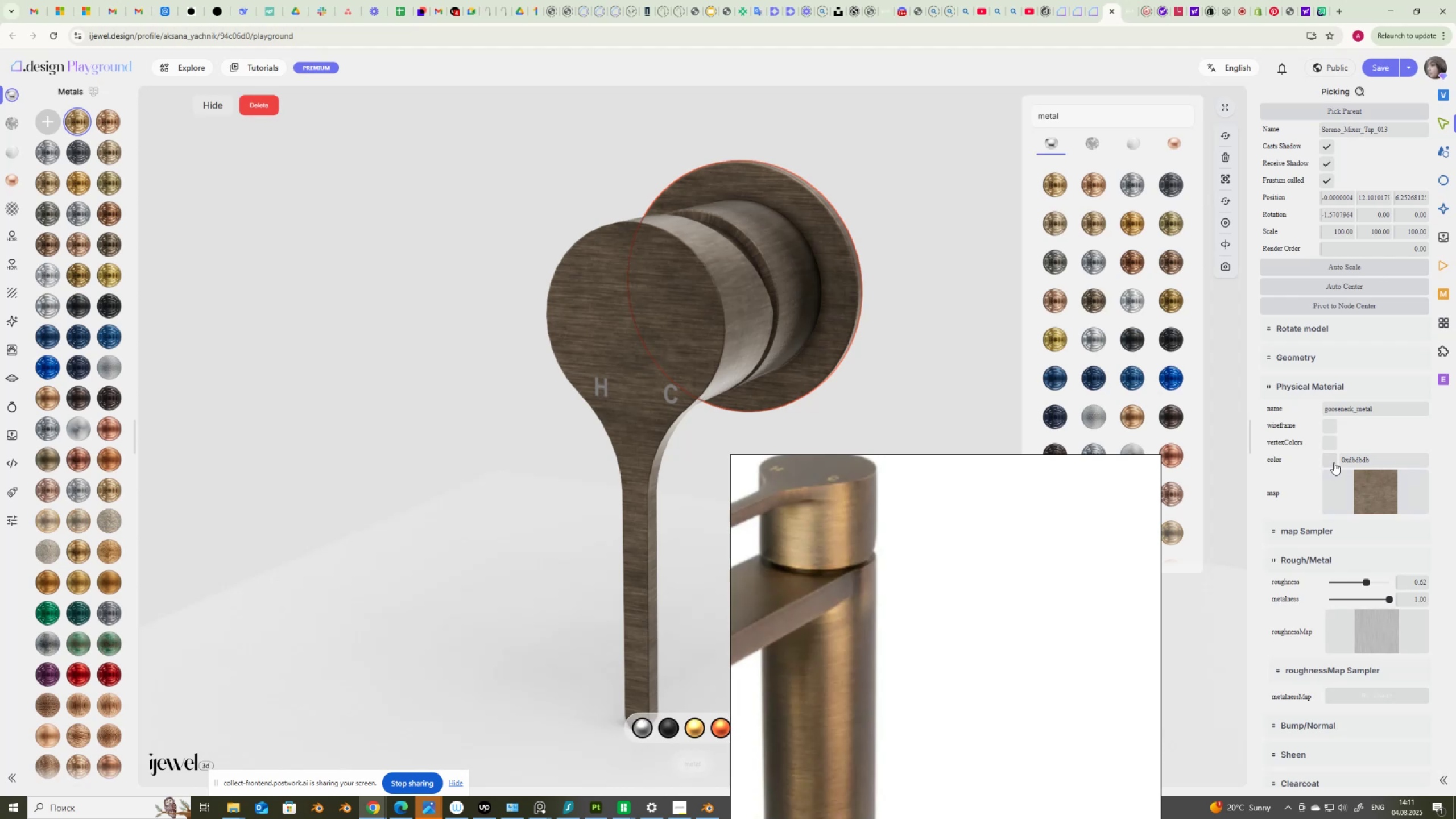 
left_click([1333, 461])
 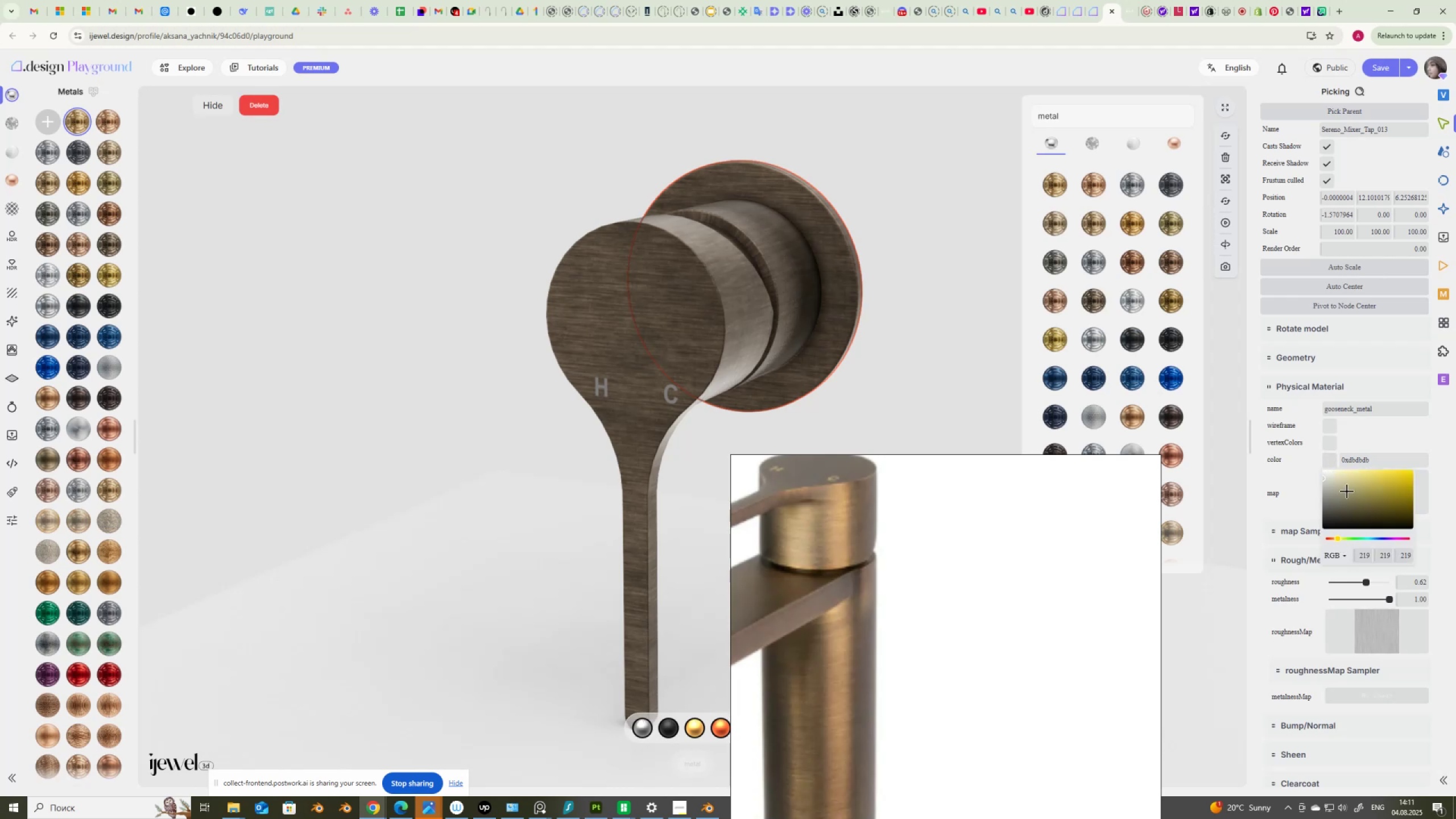 
left_click([1346, 477])
 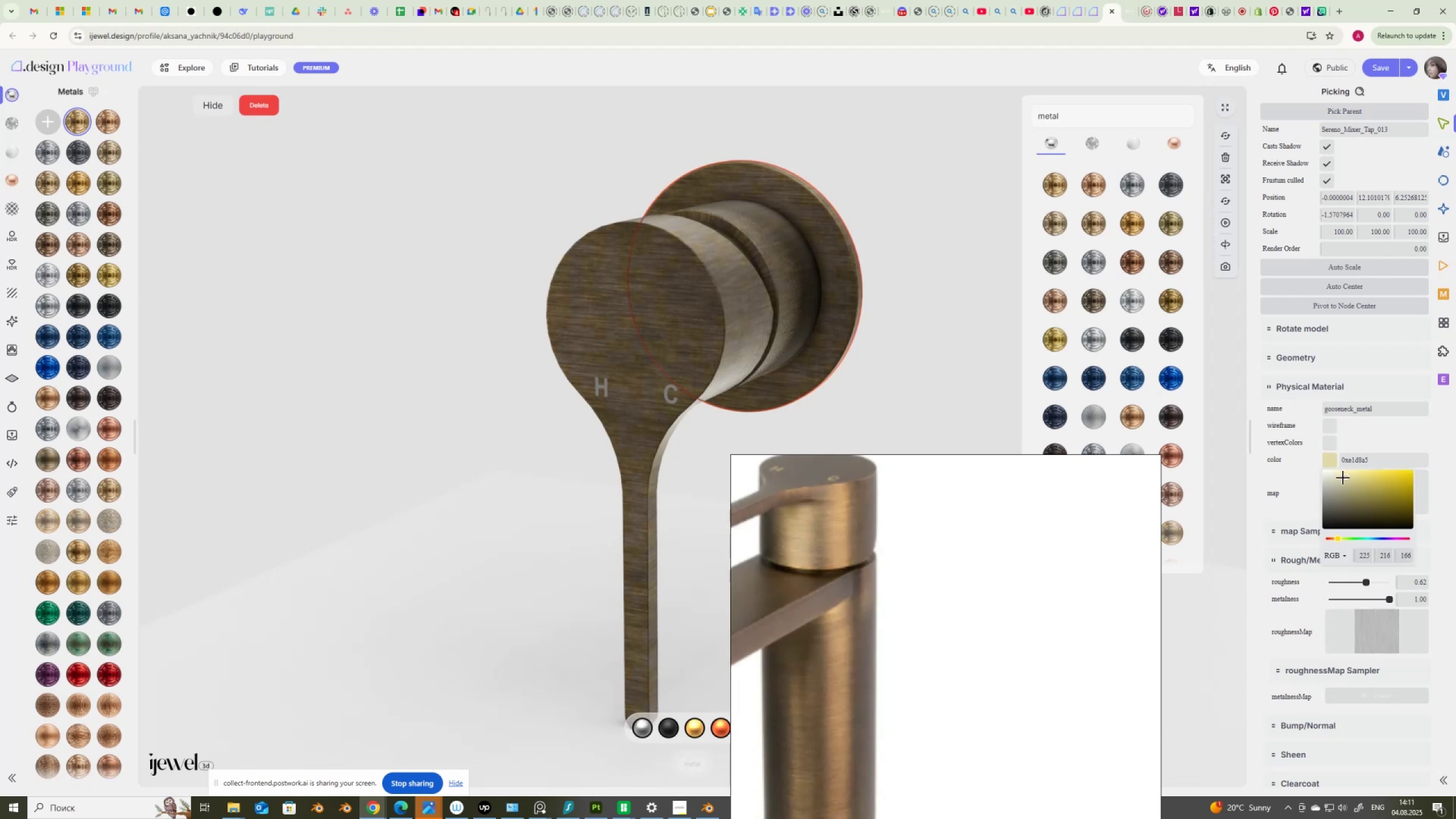 
left_click_drag(start_coordinate=[1343, 478], to_coordinate=[1333, 482])
 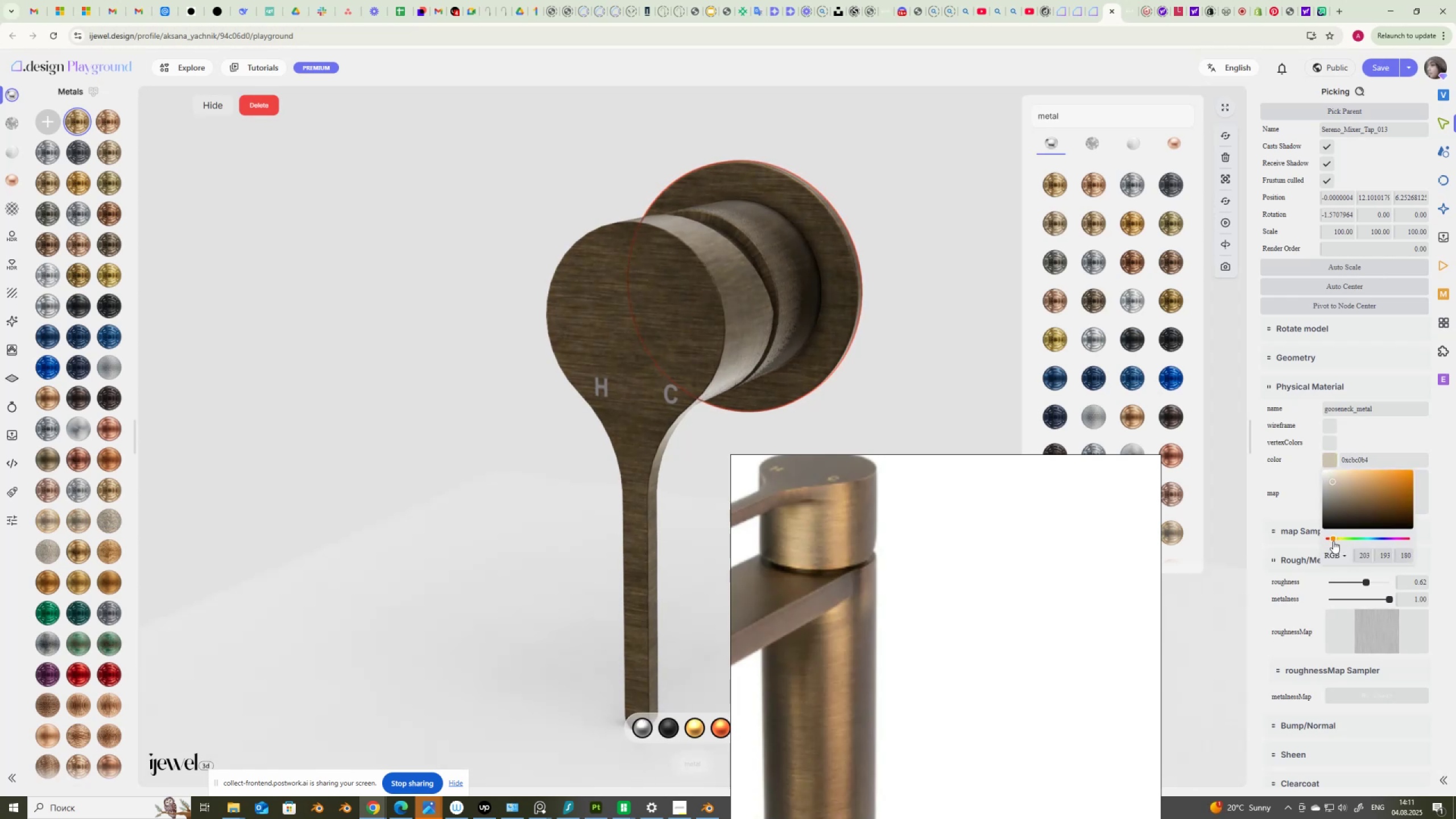 
double_click([1334, 541])
 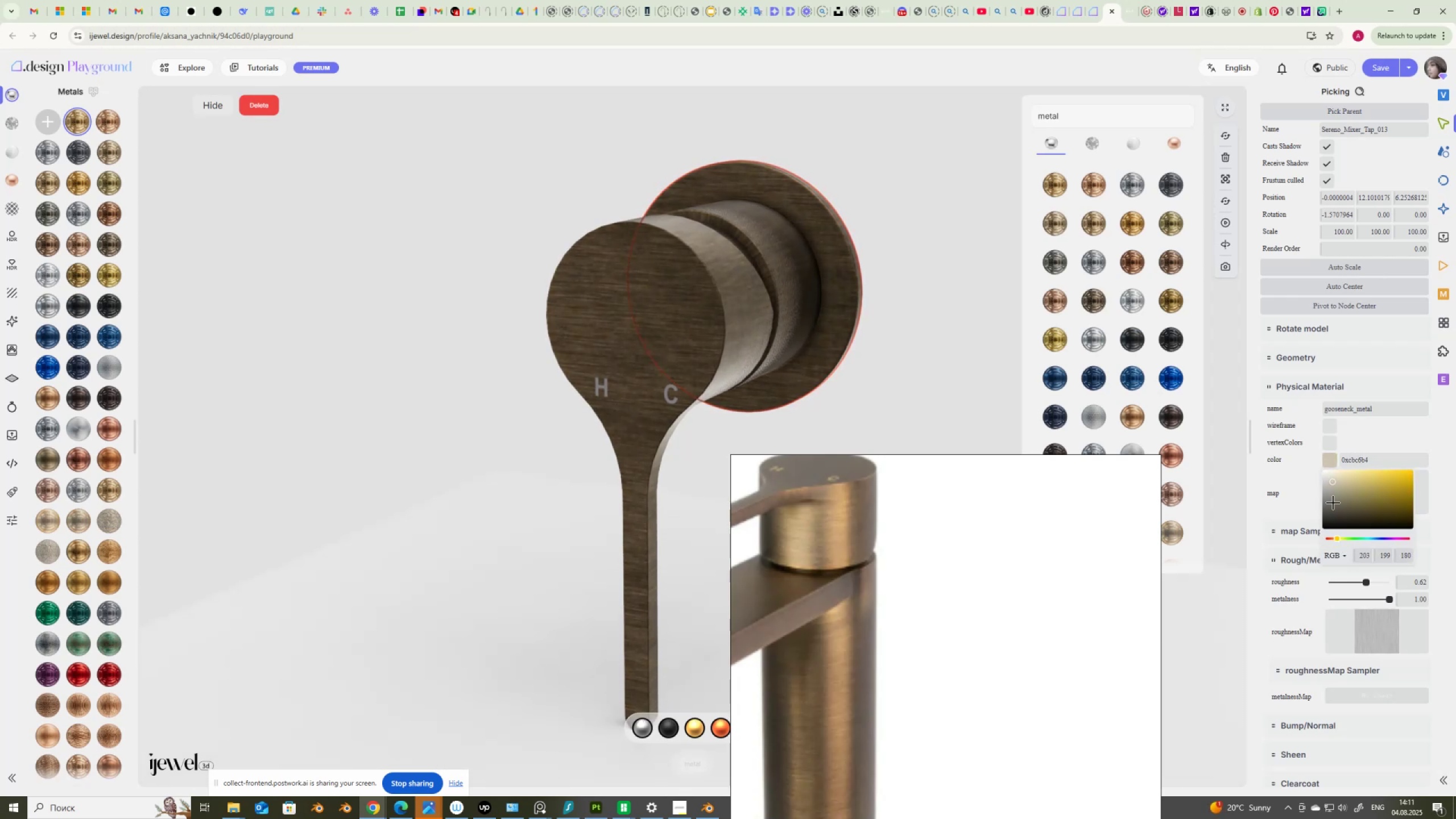 
left_click_drag(start_coordinate=[1335, 484], to_coordinate=[1341, 478])
 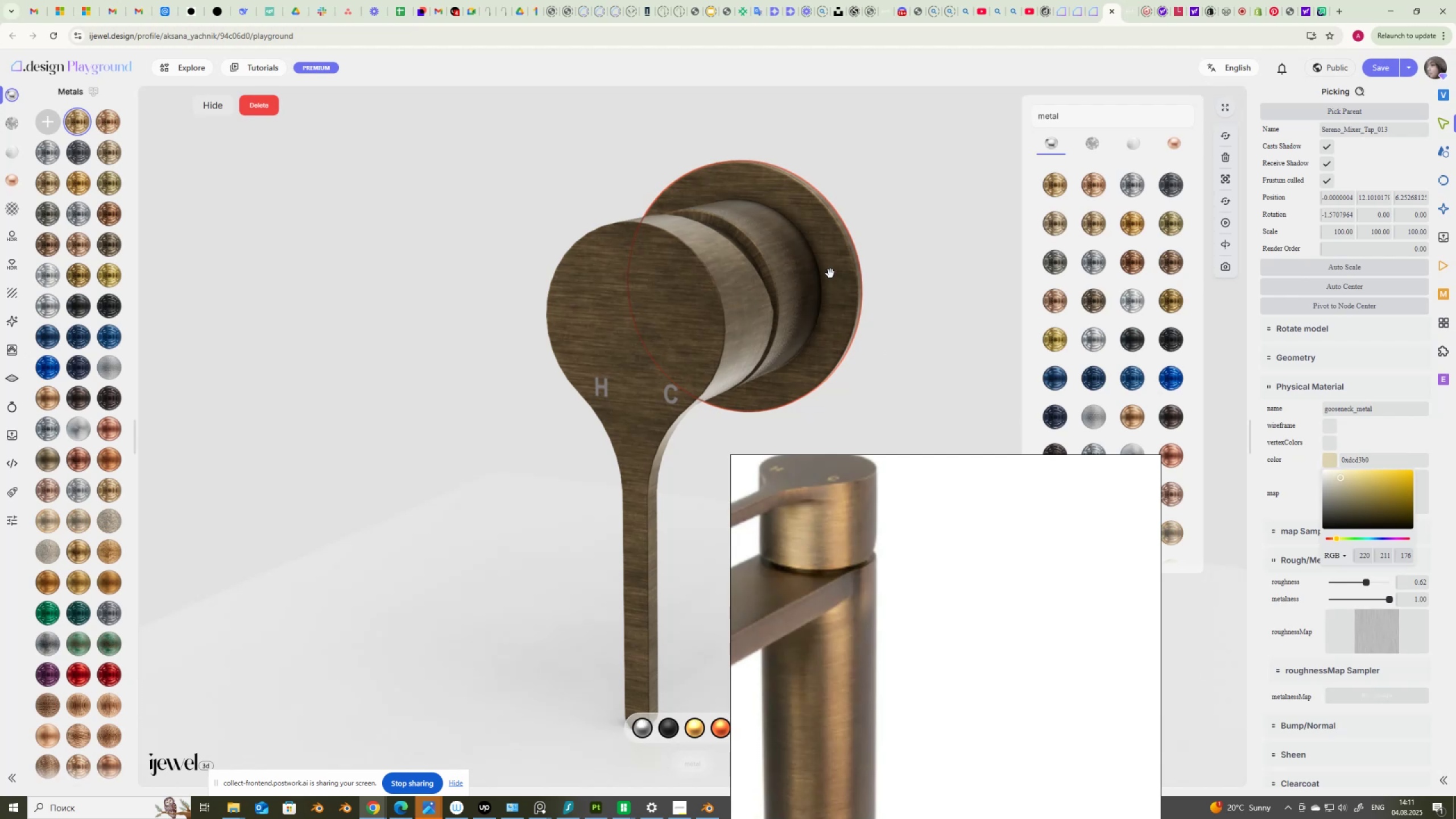 
left_click_drag(start_coordinate=[772, 242], to_coordinate=[728, 224])
 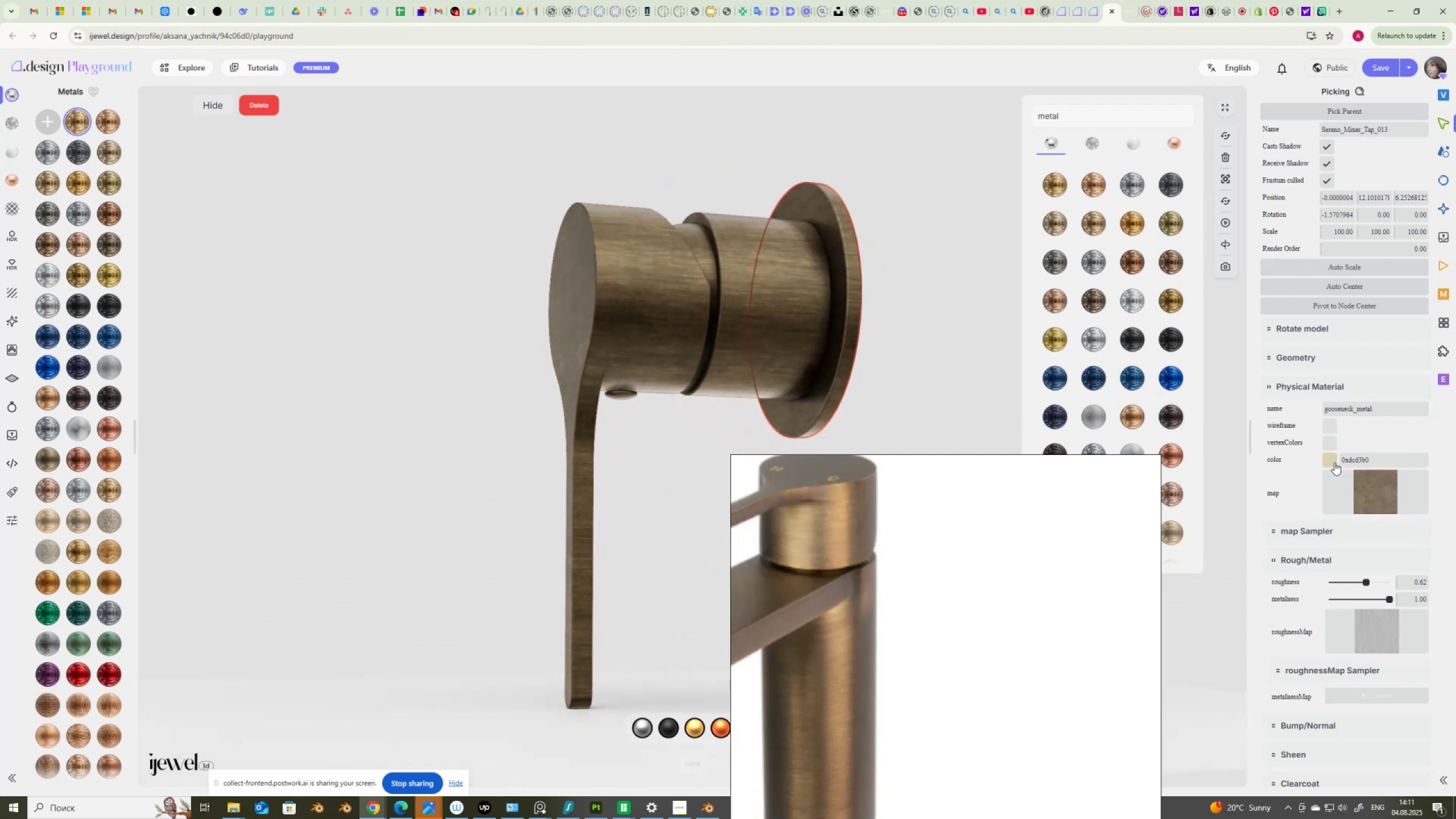 
left_click([1330, 460])
 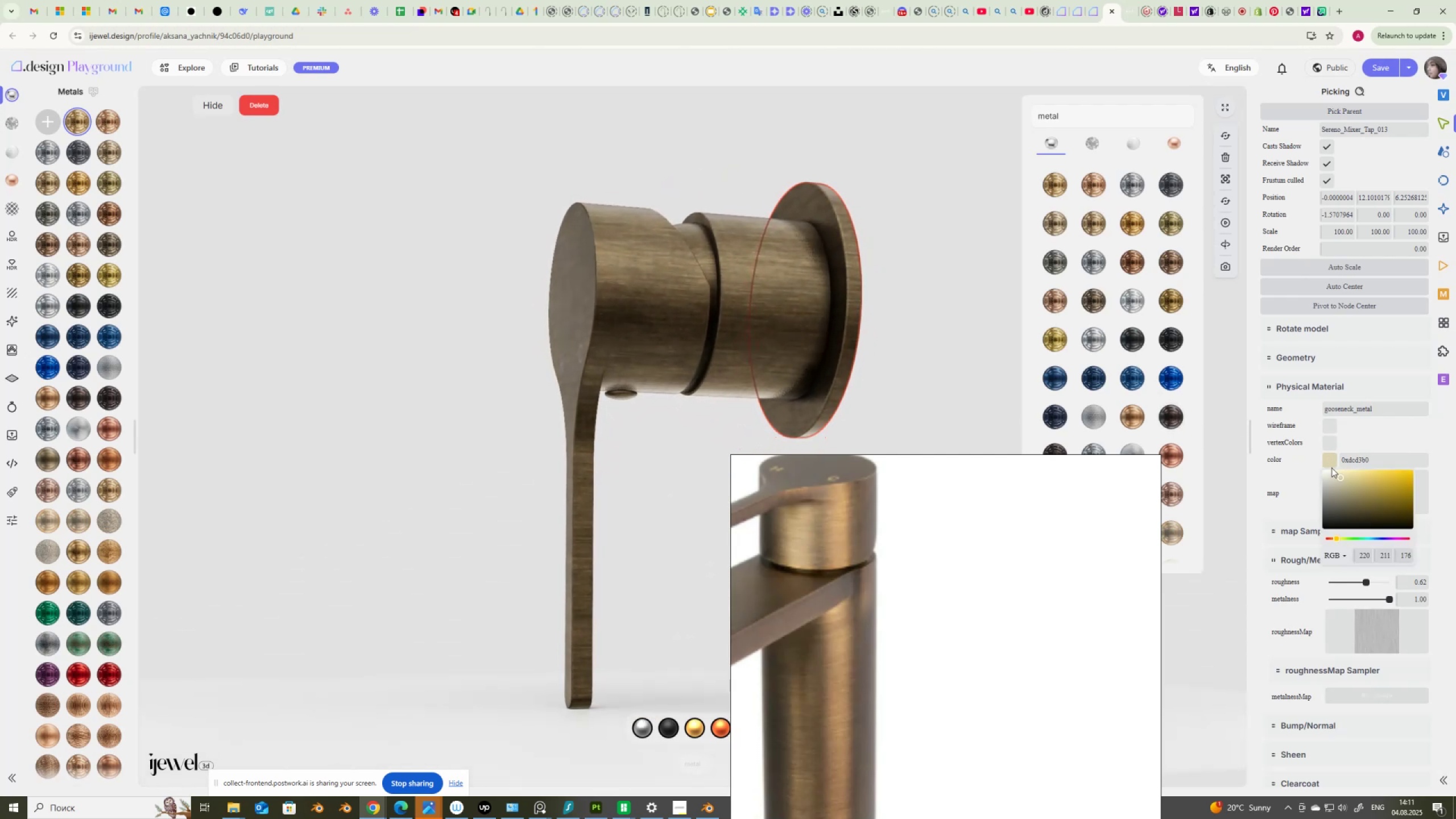 
left_click_drag(start_coordinate=[1338, 476], to_coordinate=[1341, 479])
 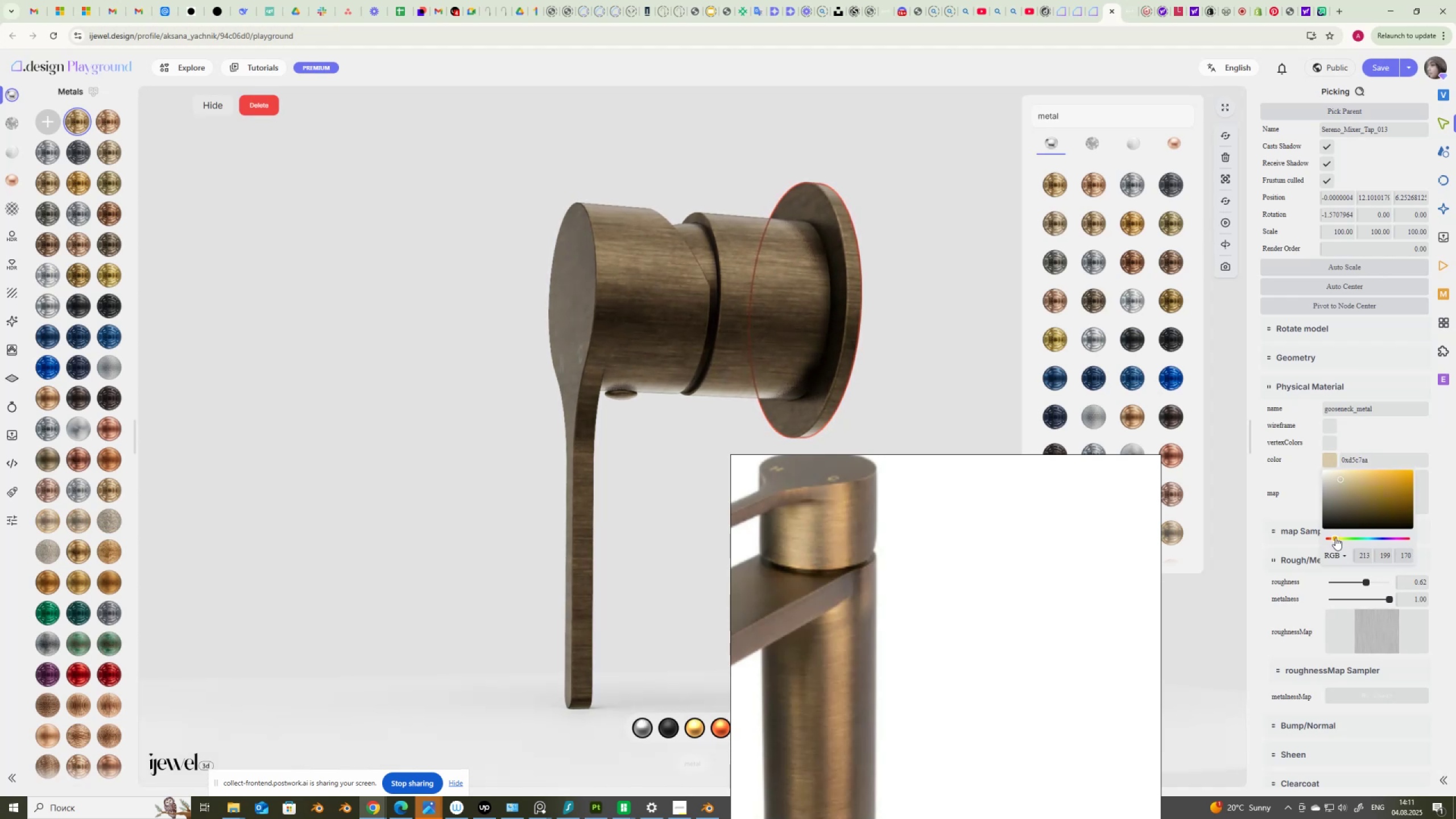 
wait(6.19)
 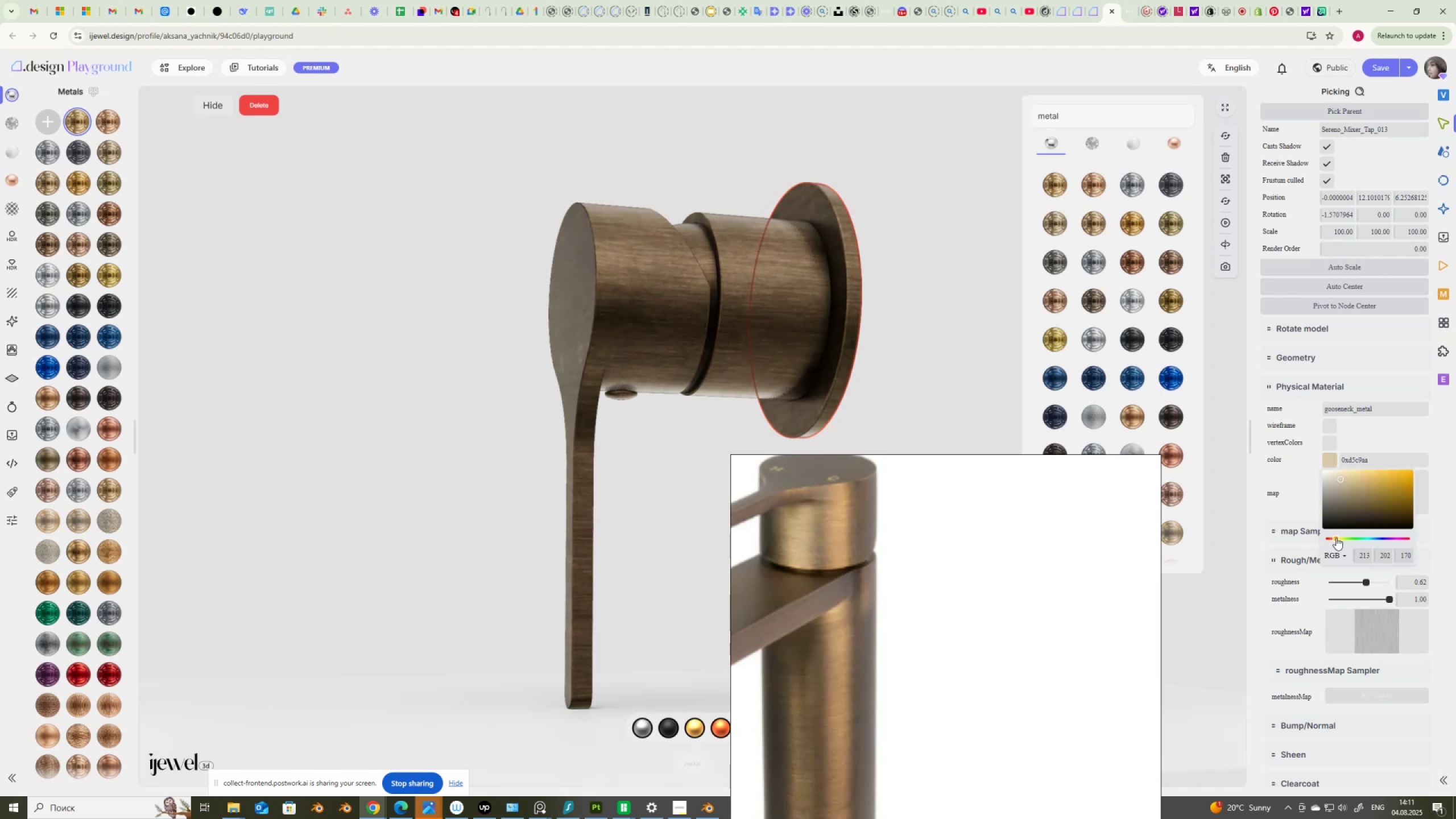 
left_click_drag(start_coordinate=[753, 233], to_coordinate=[748, 253])
 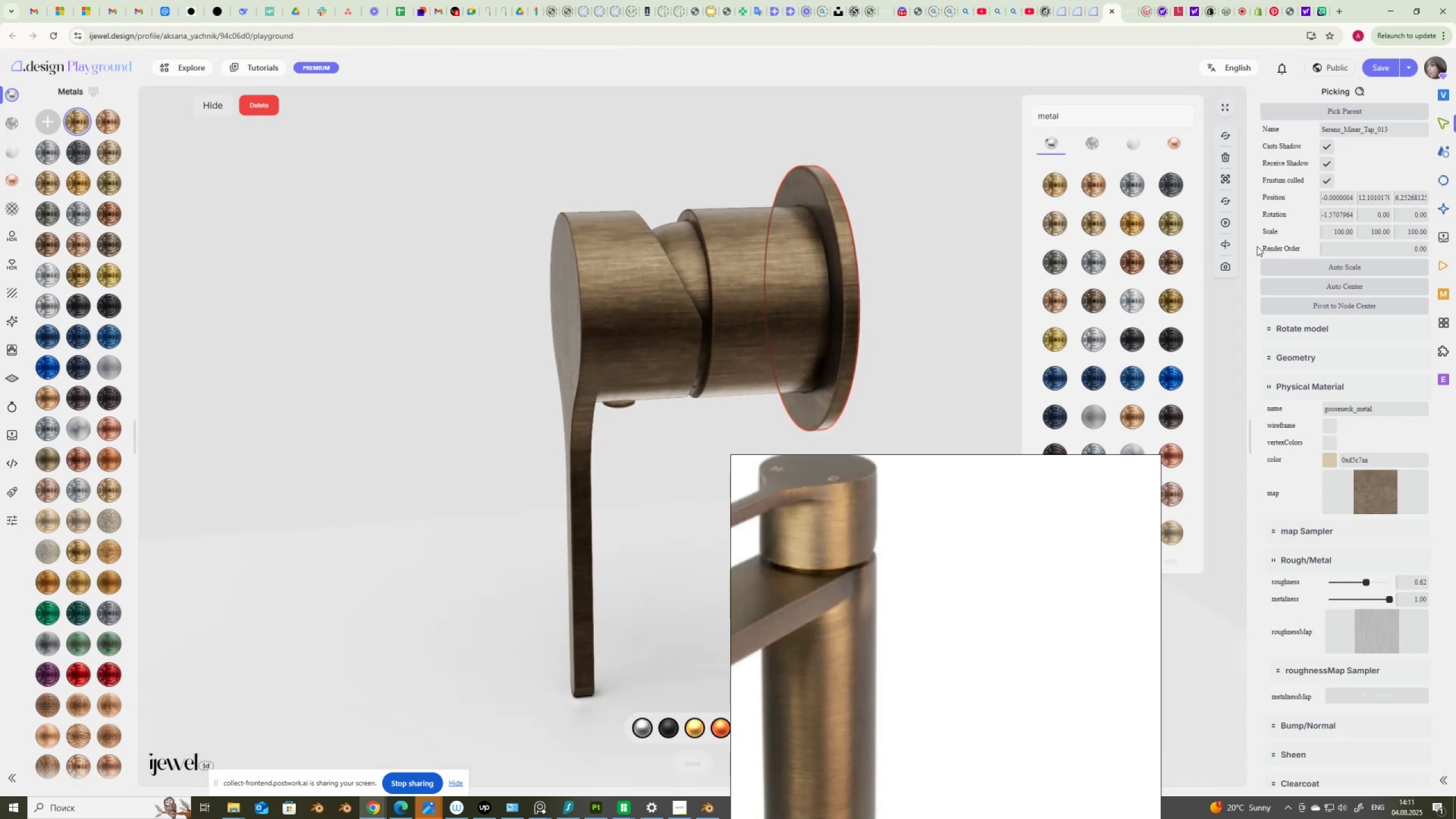 
scroll: coordinate [1320, 588], scroll_direction: down, amount: 2.0
 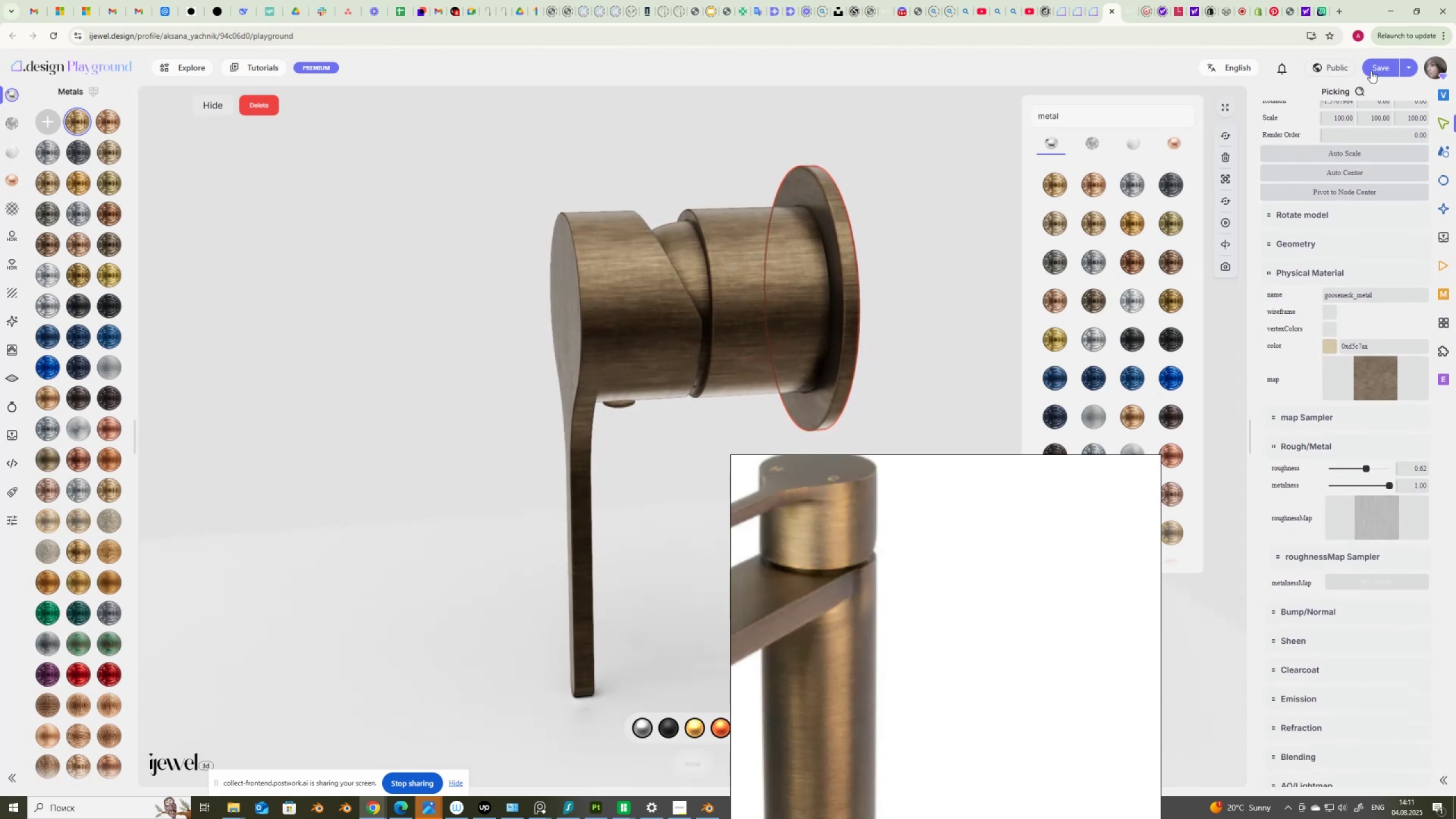 
left_click([1378, 71])
 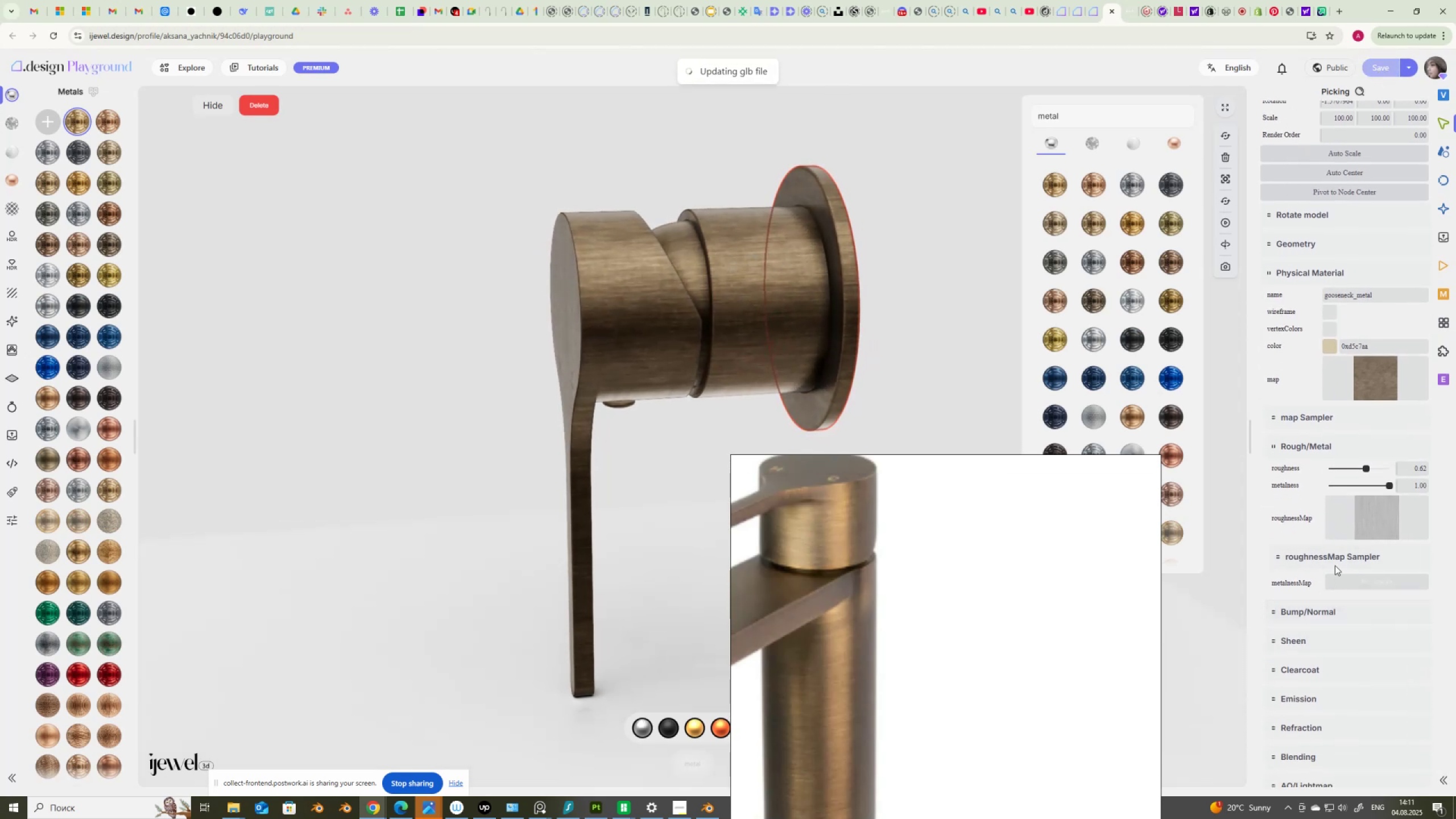 
wait(5.59)
 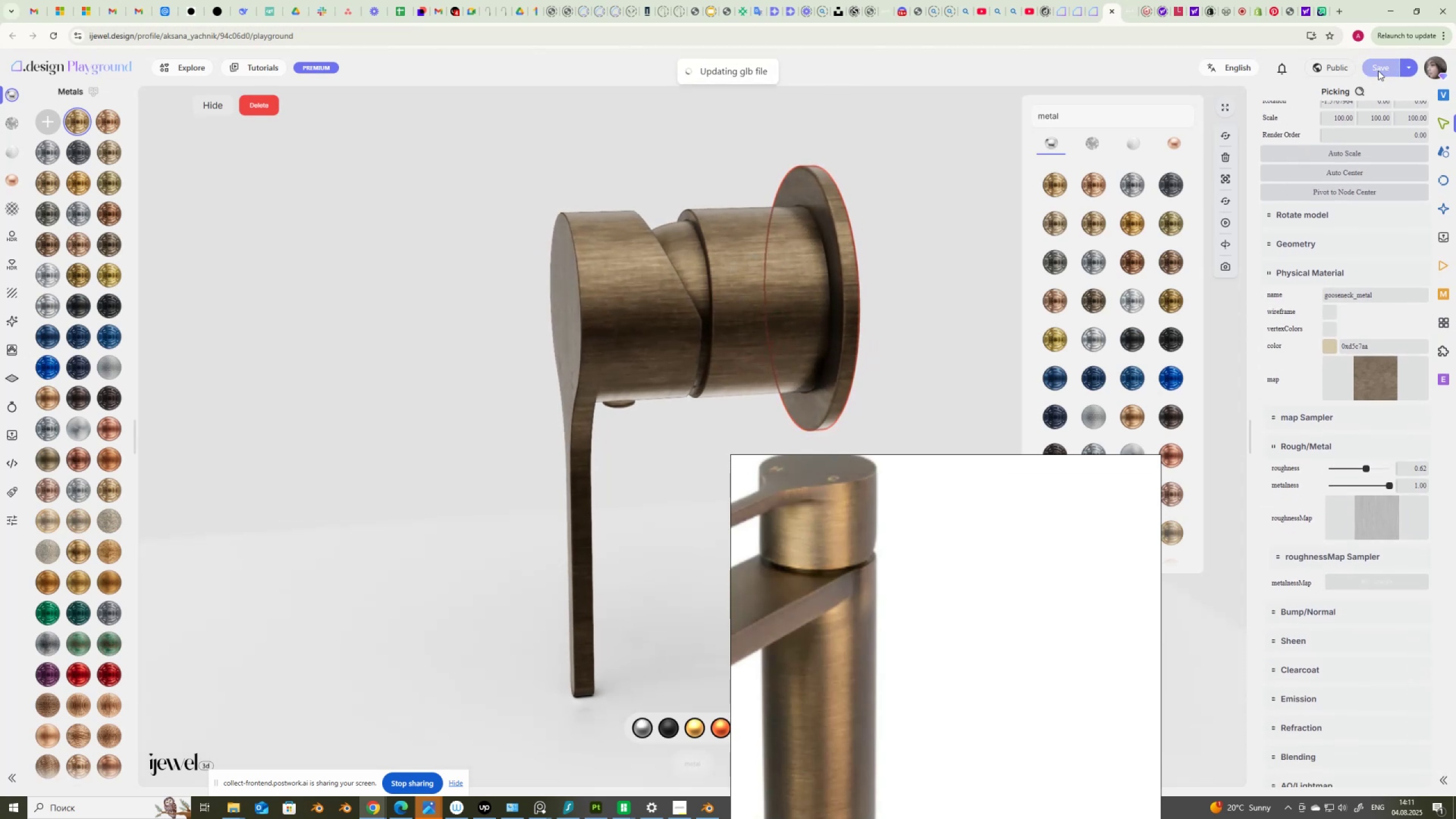 
left_click([1310, 415])
 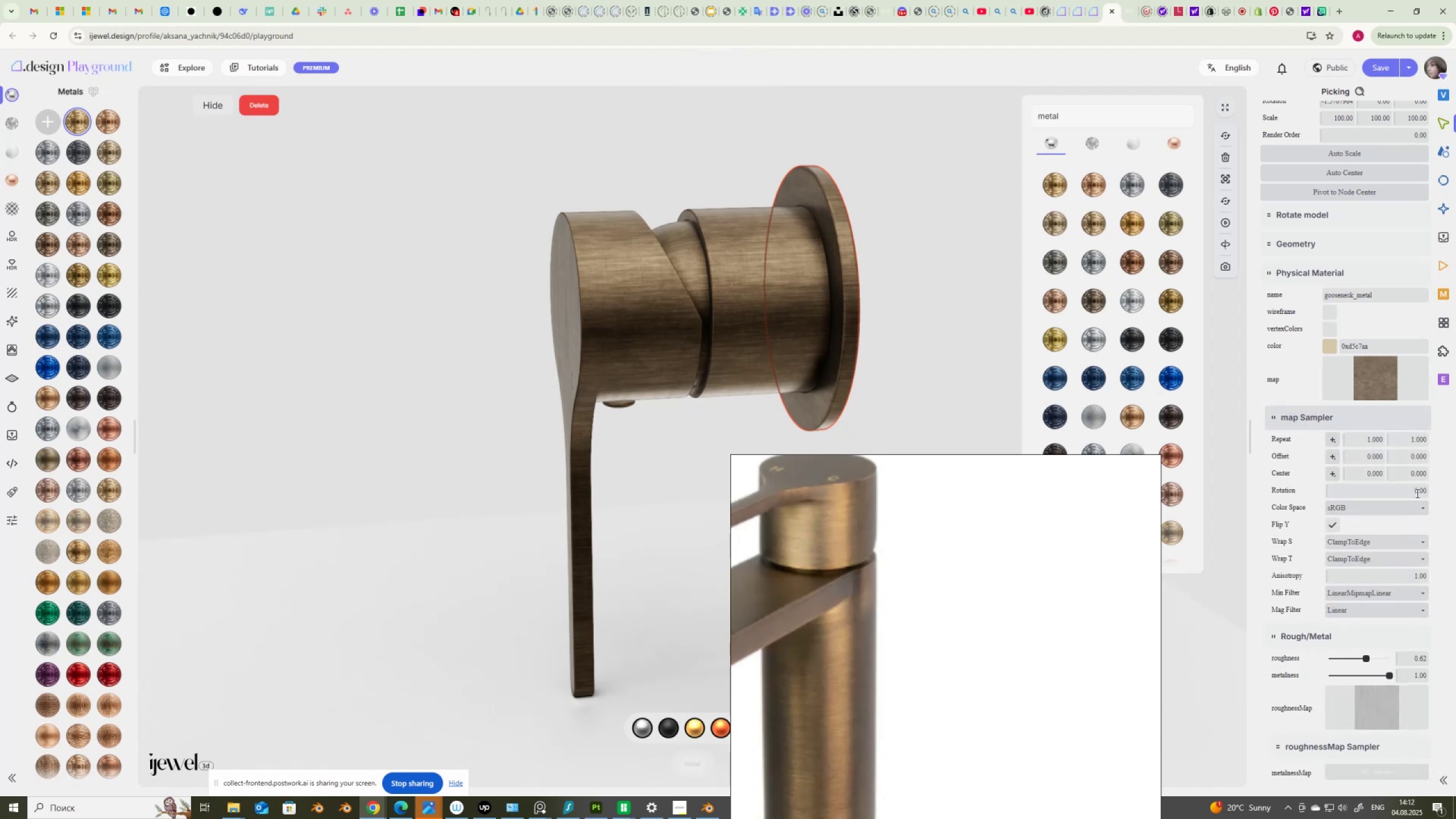 
left_click_drag(start_coordinate=[1410, 491], to_coordinate=[1455, 493])
 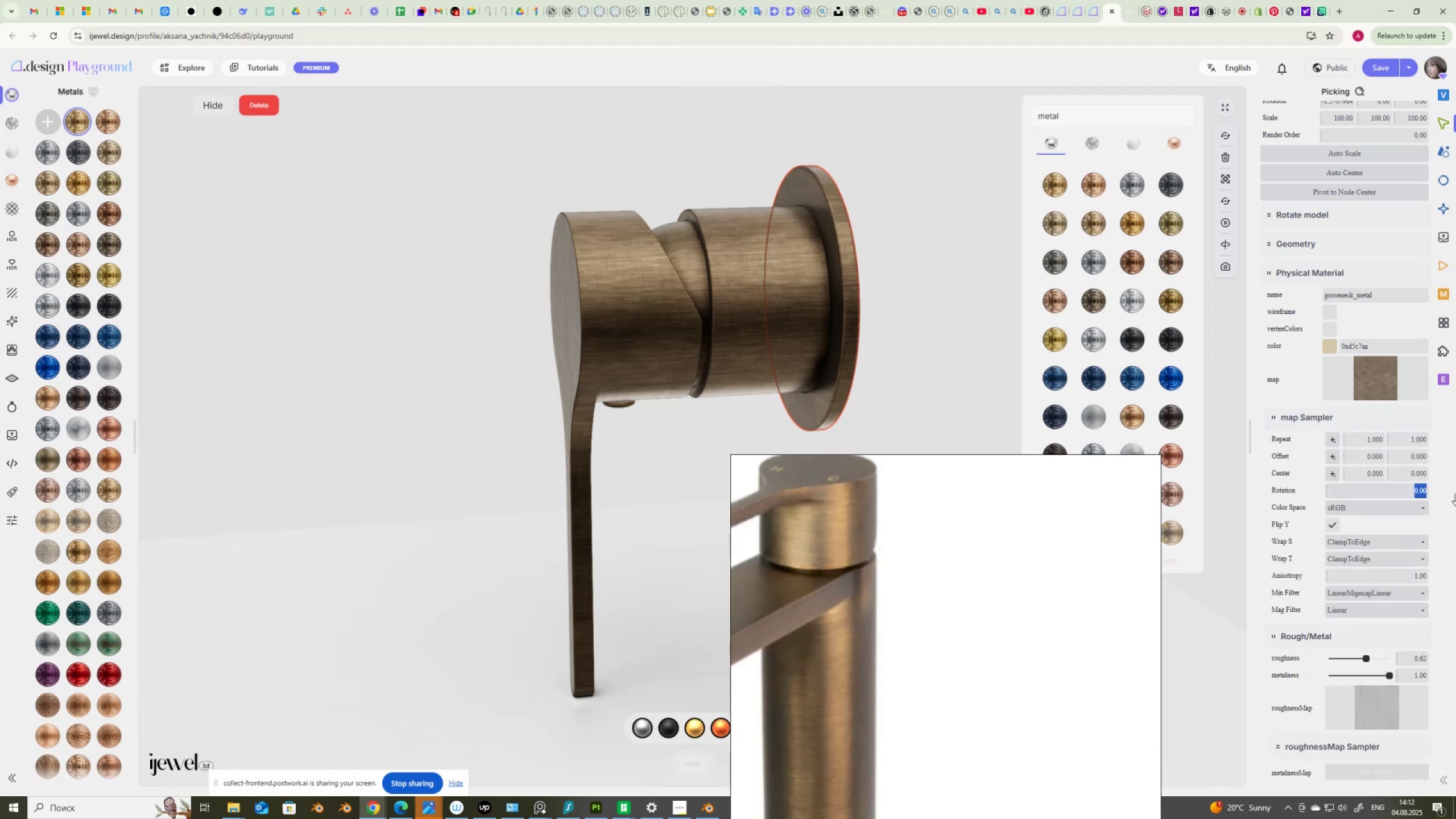 
key(Numpad1)
 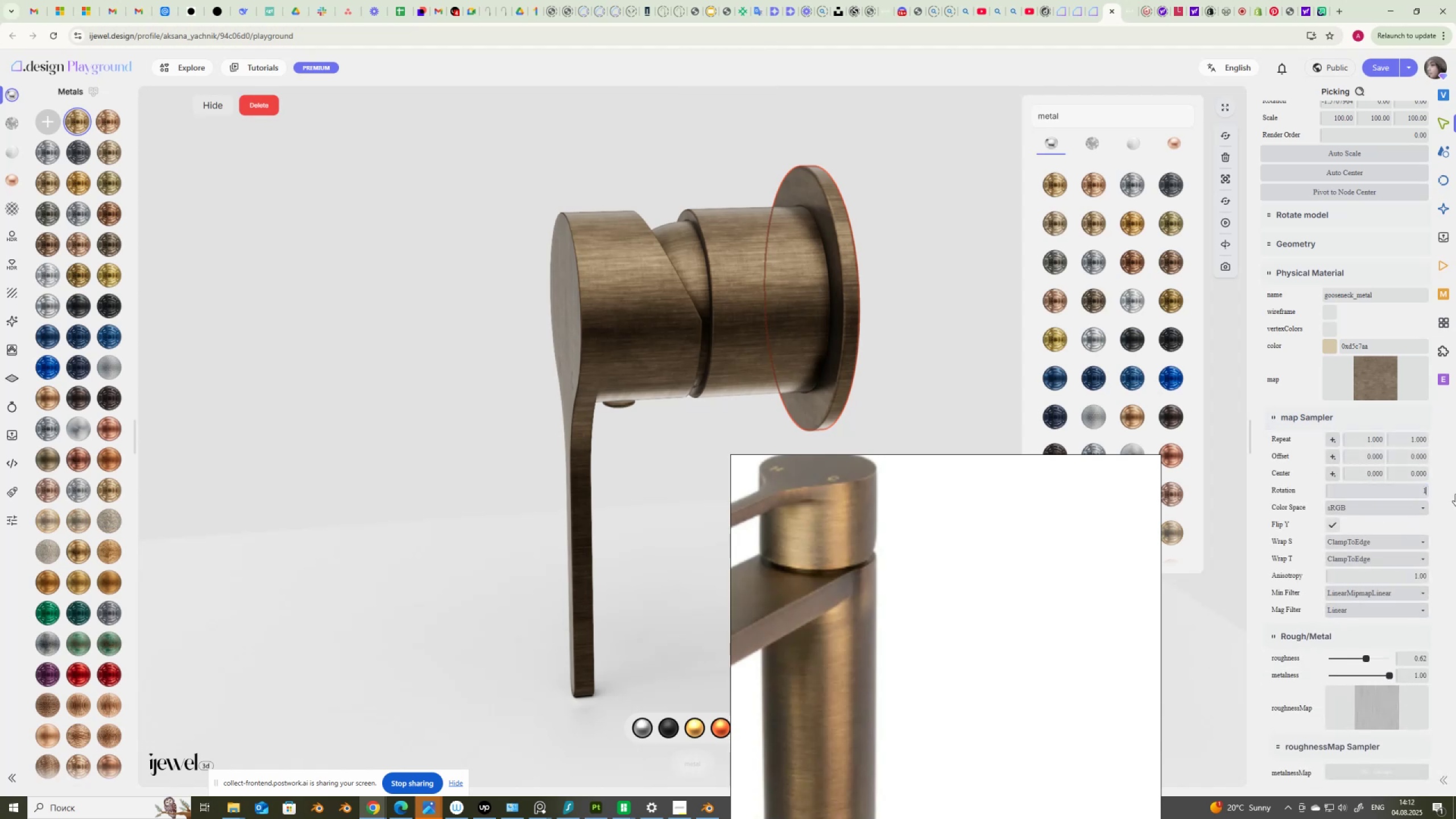 
key(NumpadDecimal)
 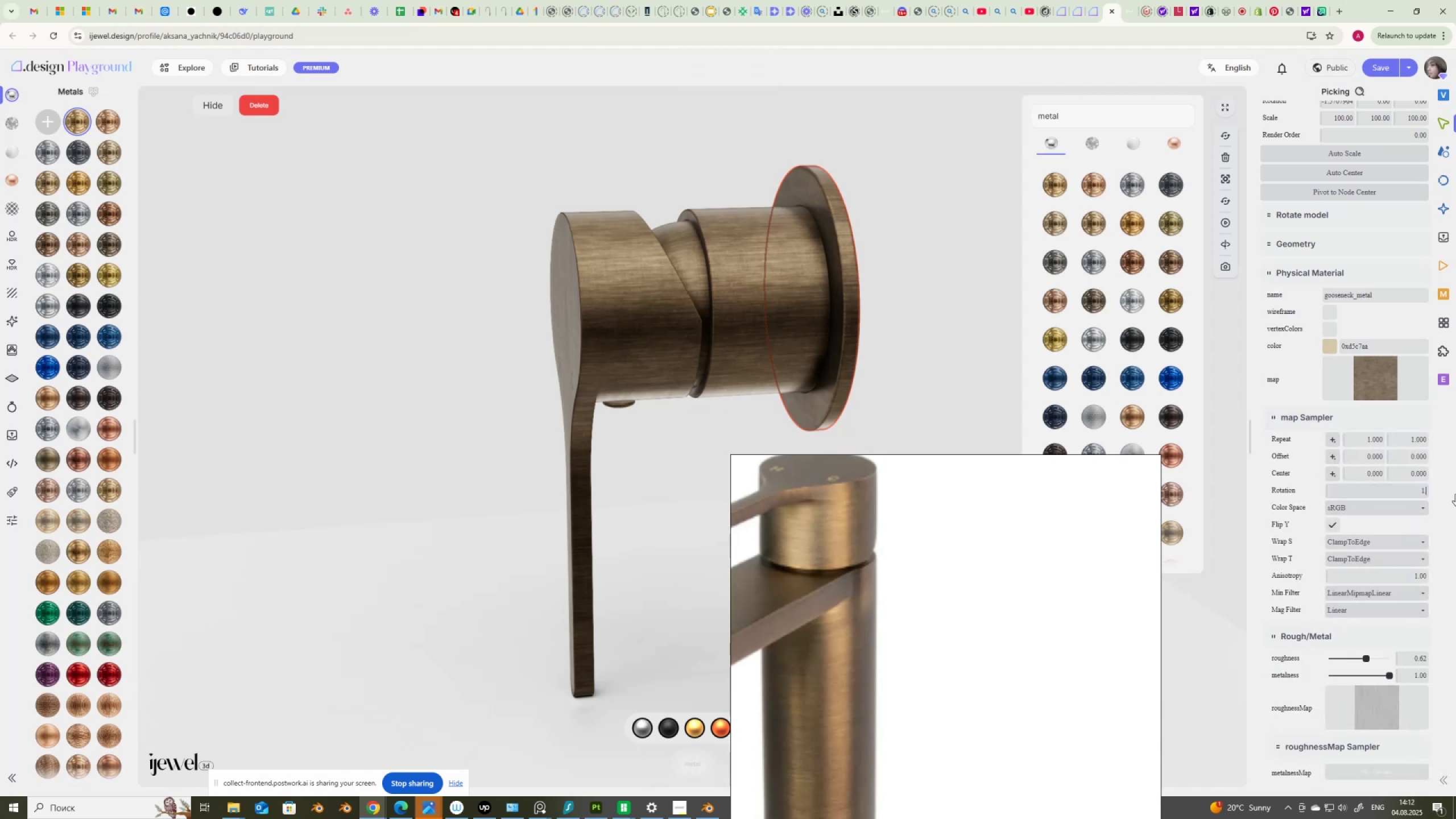 
key(Numpad6)
 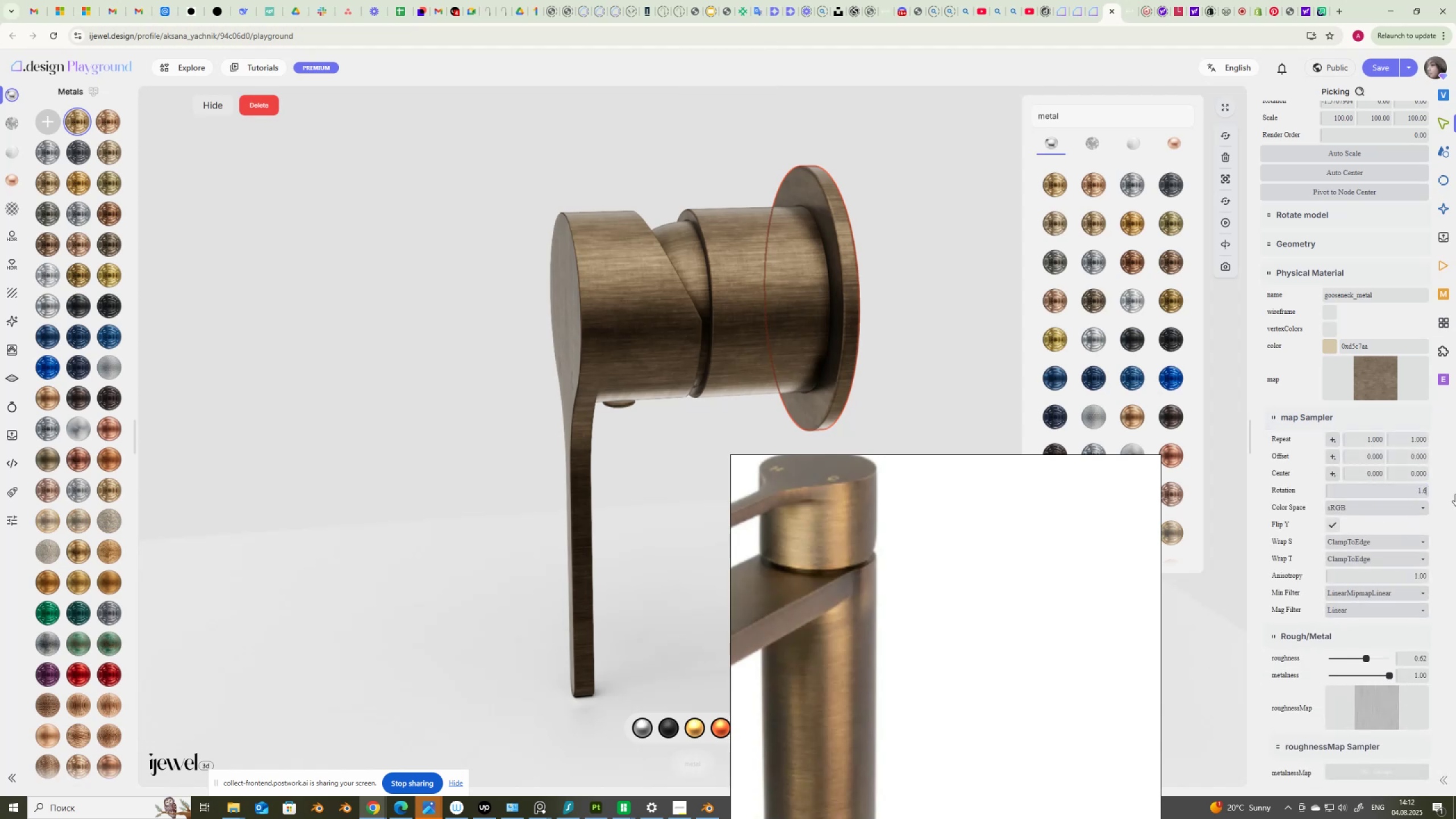 
key(NumpadEnter)
 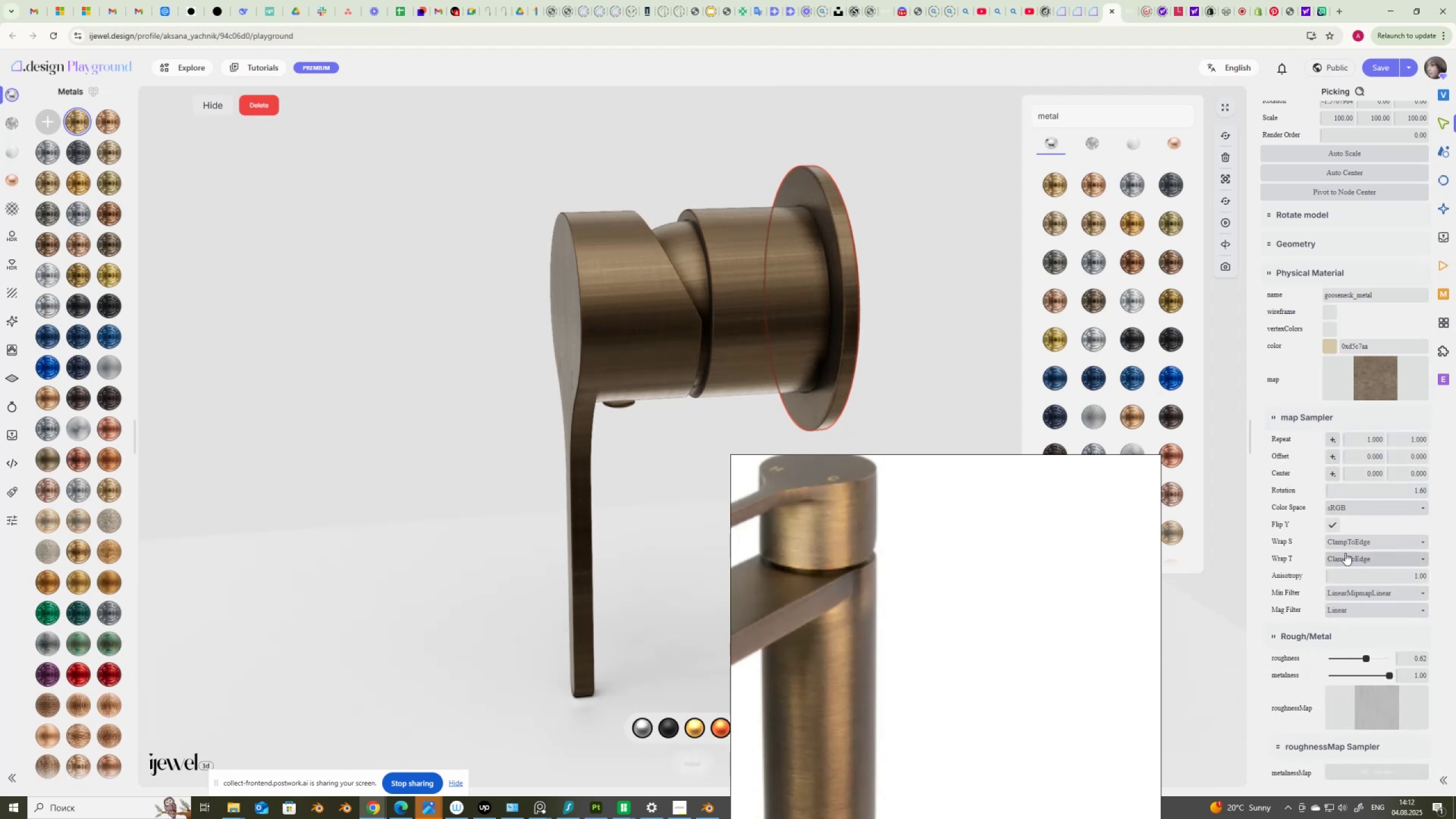 
left_click([1350, 539])
 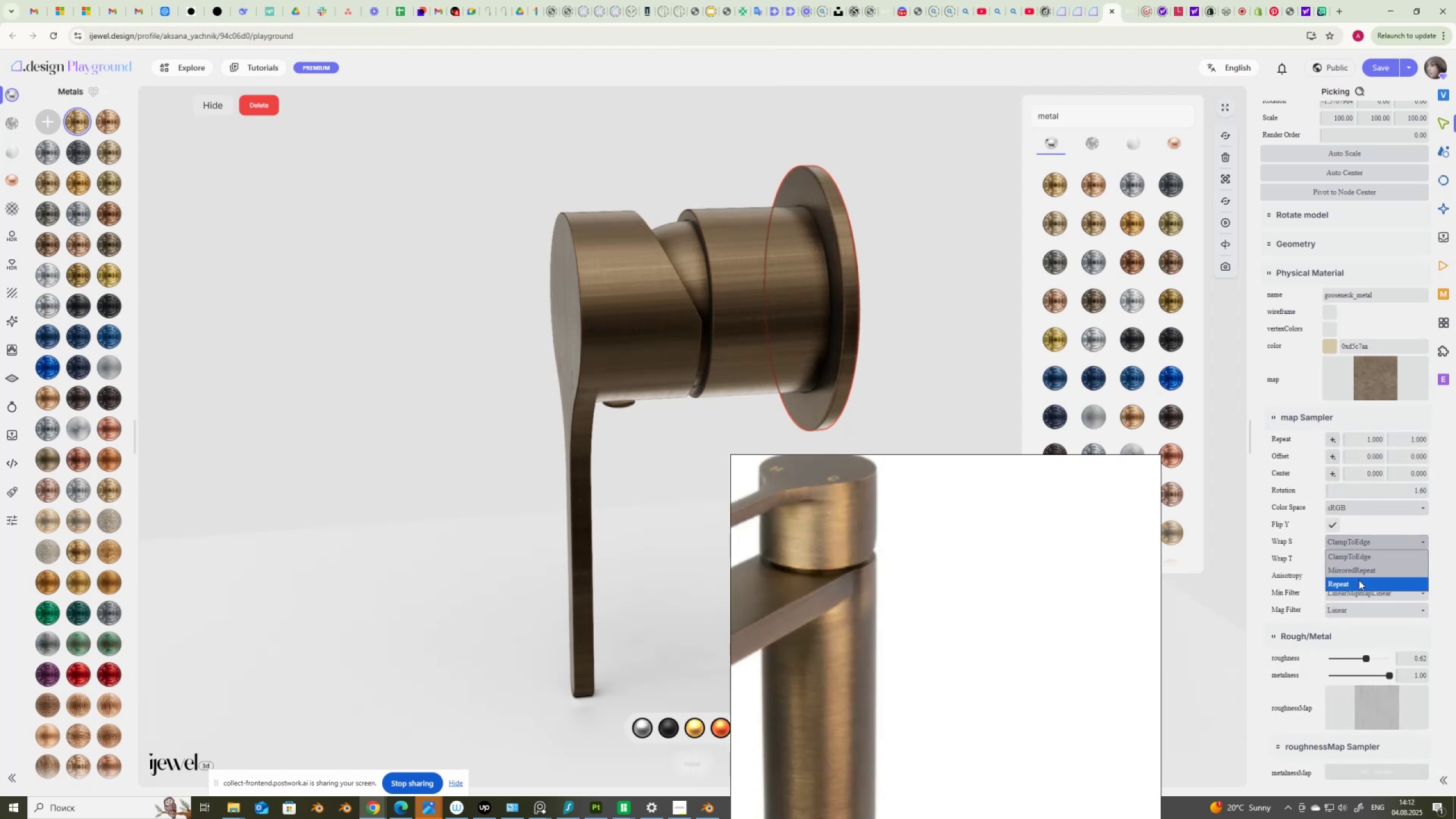 
left_click([1359, 580])
 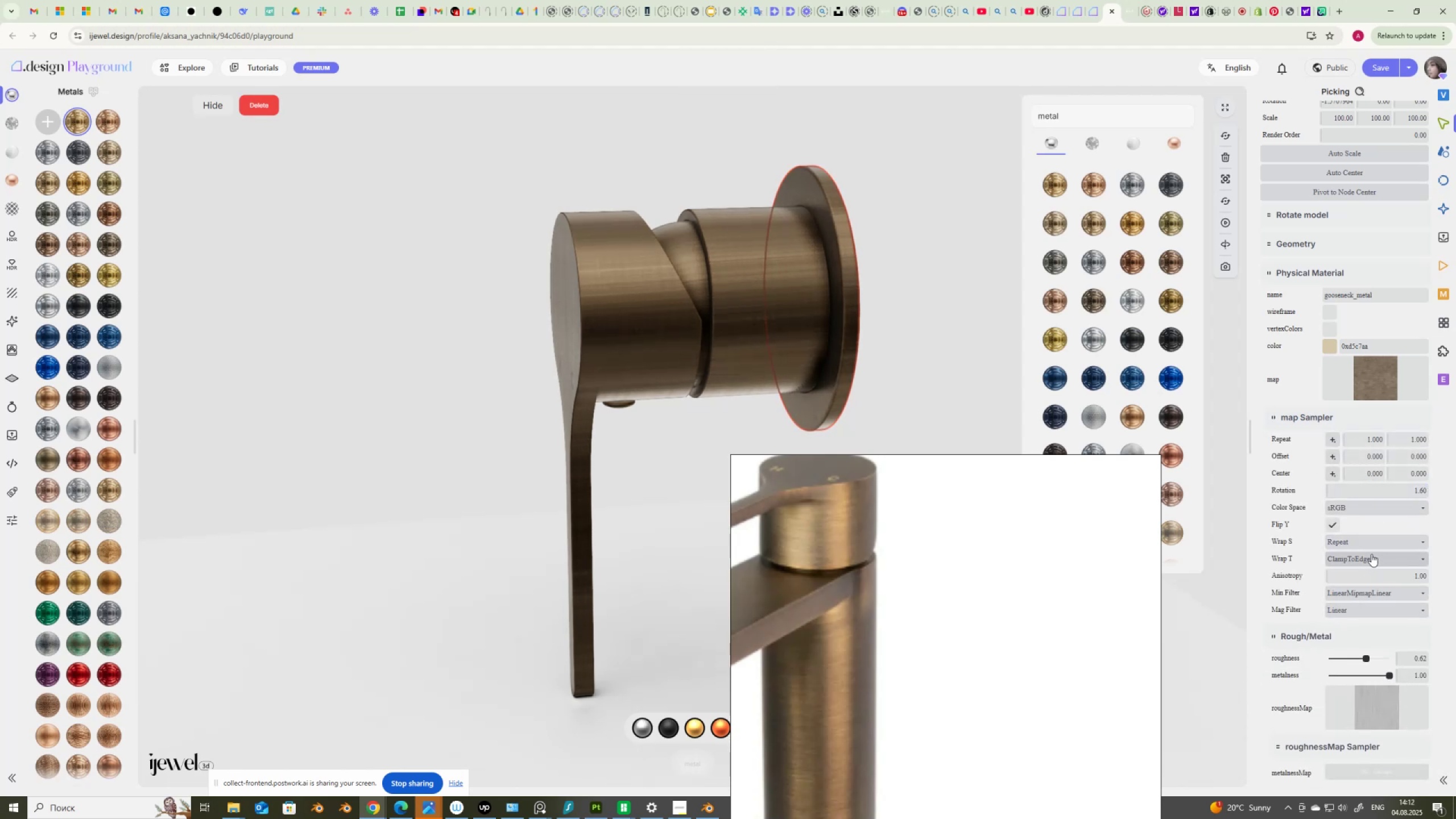 
left_click([1371, 554])
 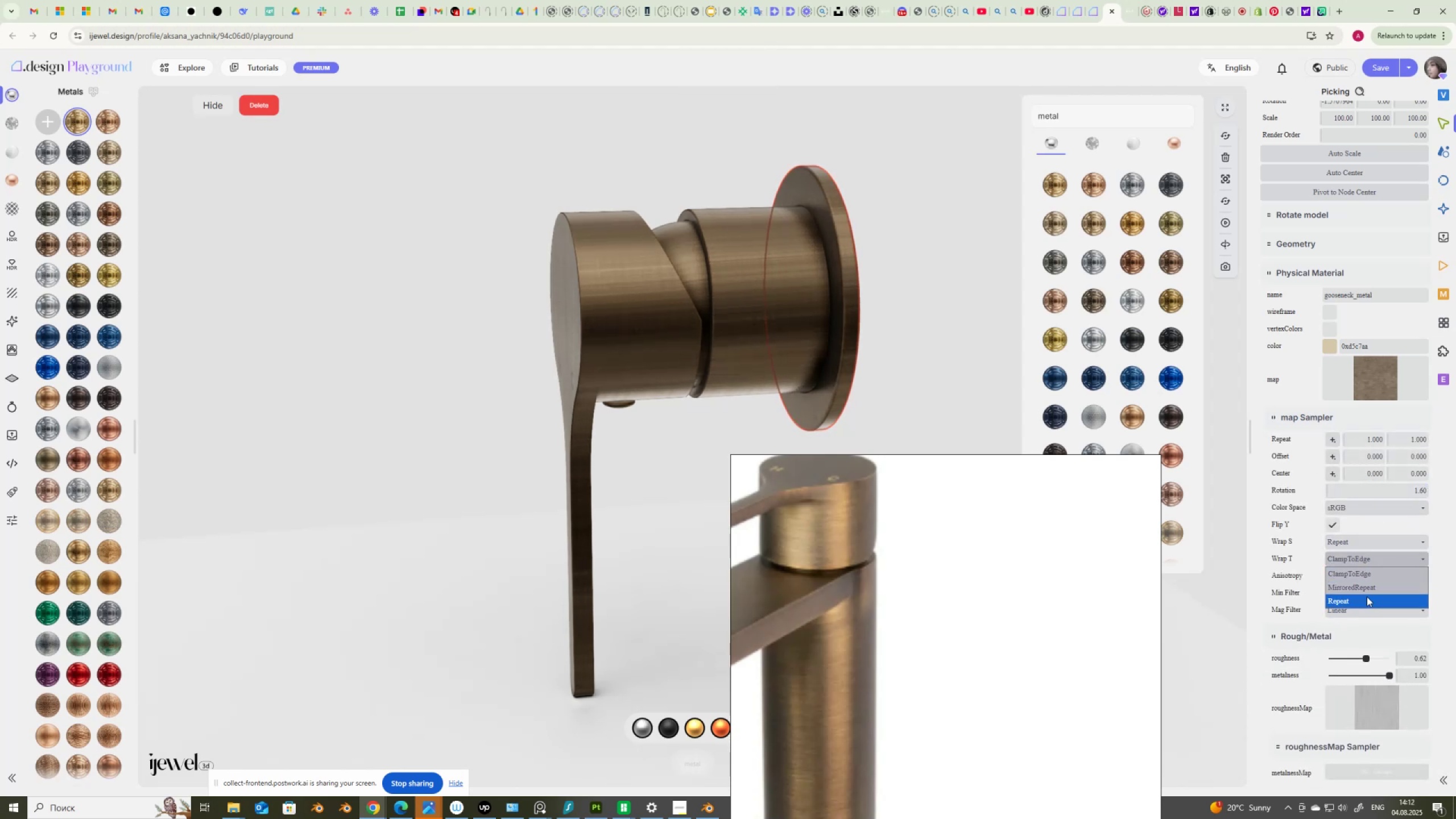 
left_click([1366, 598])
 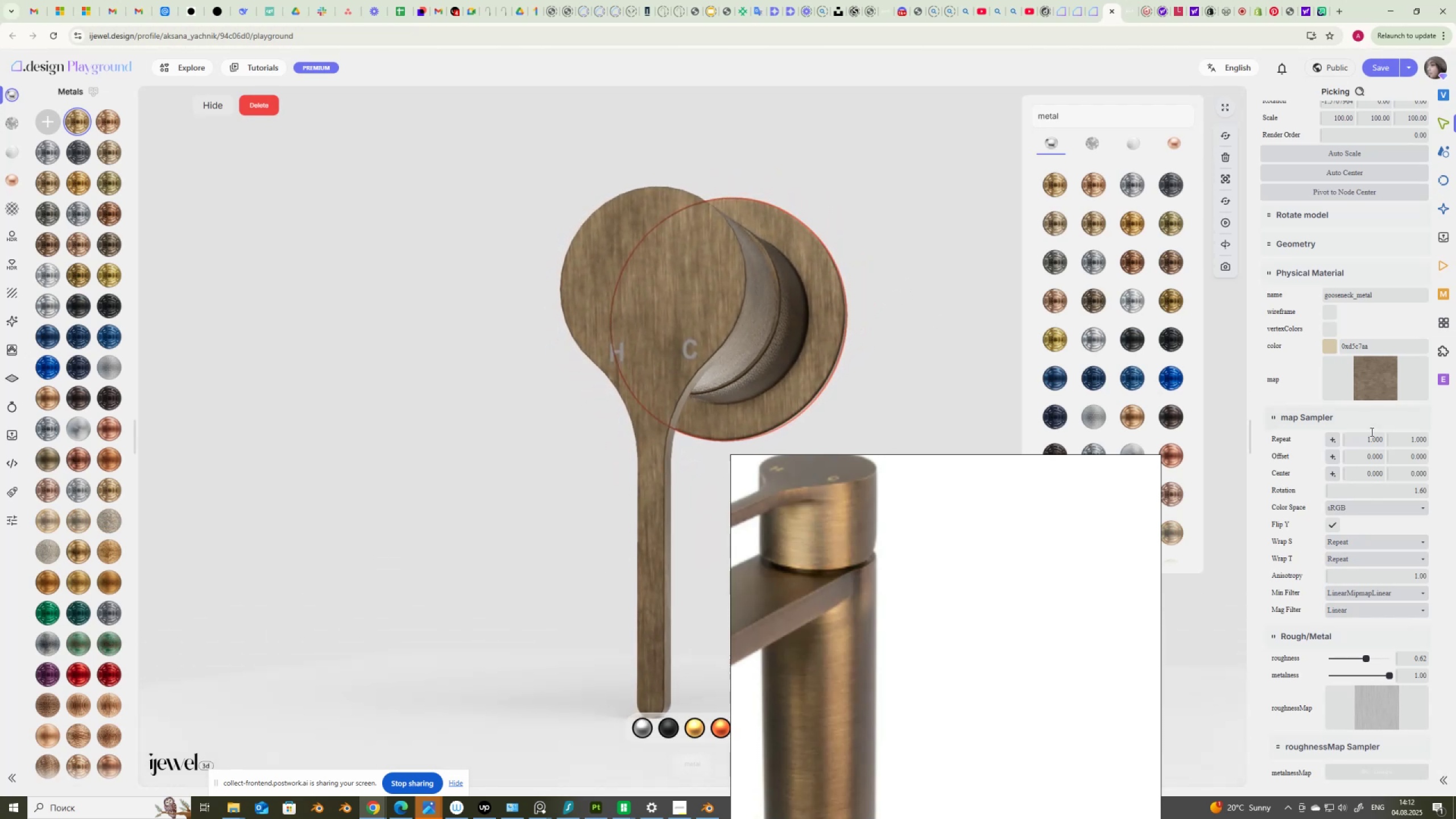 
wait(5.96)
 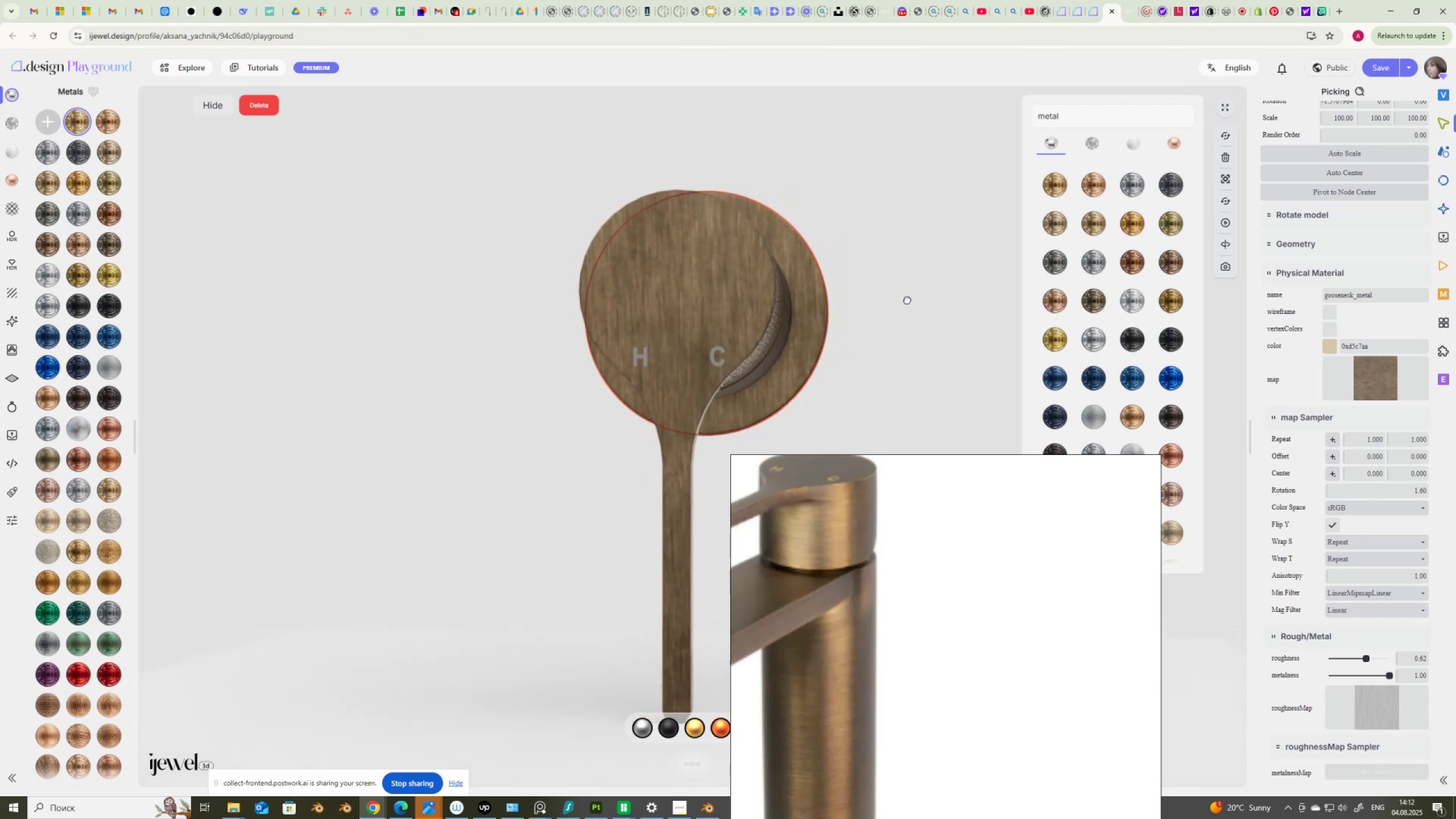 
key(Numpad2)
 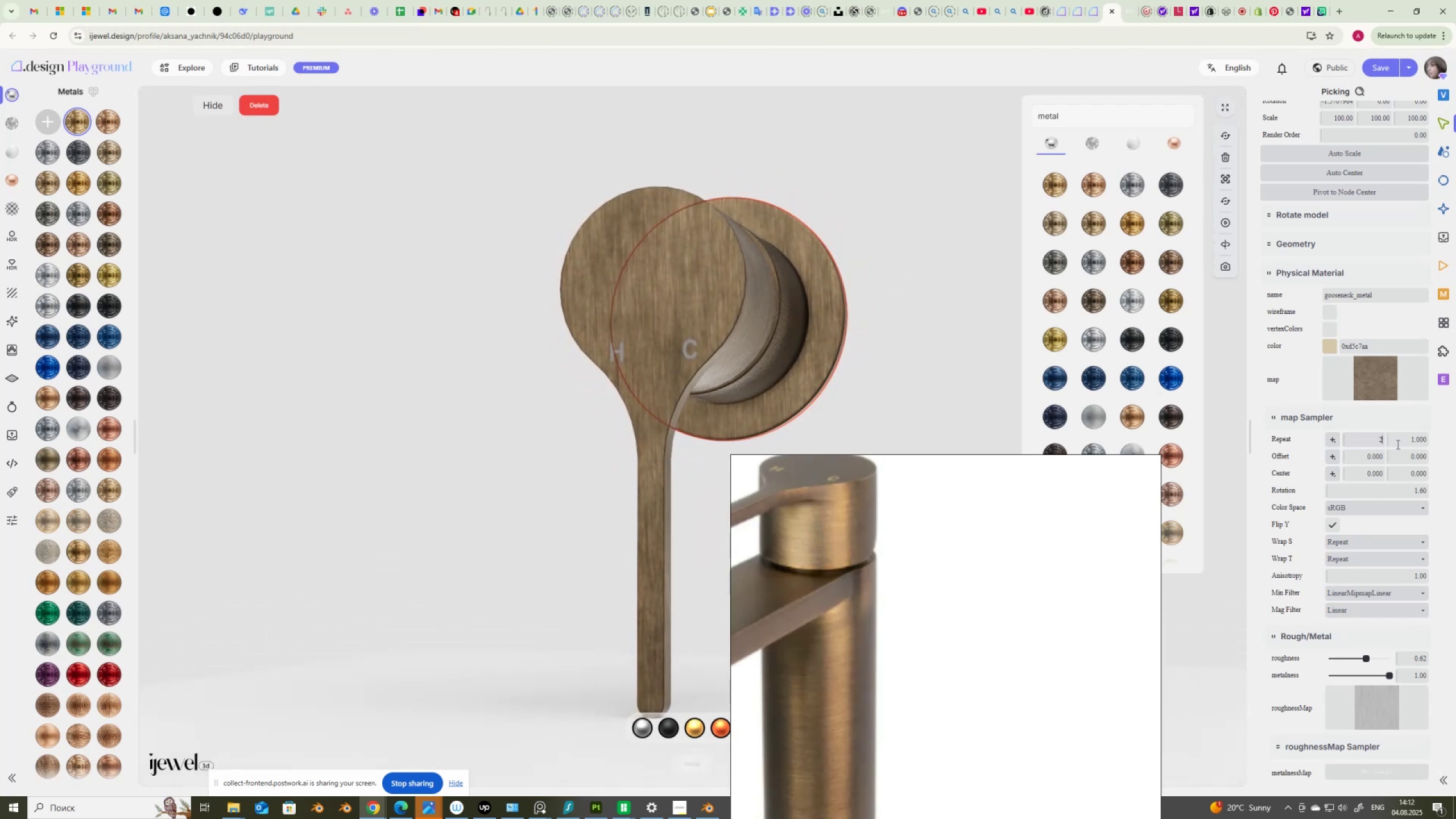 
key(NumpadEnter)
 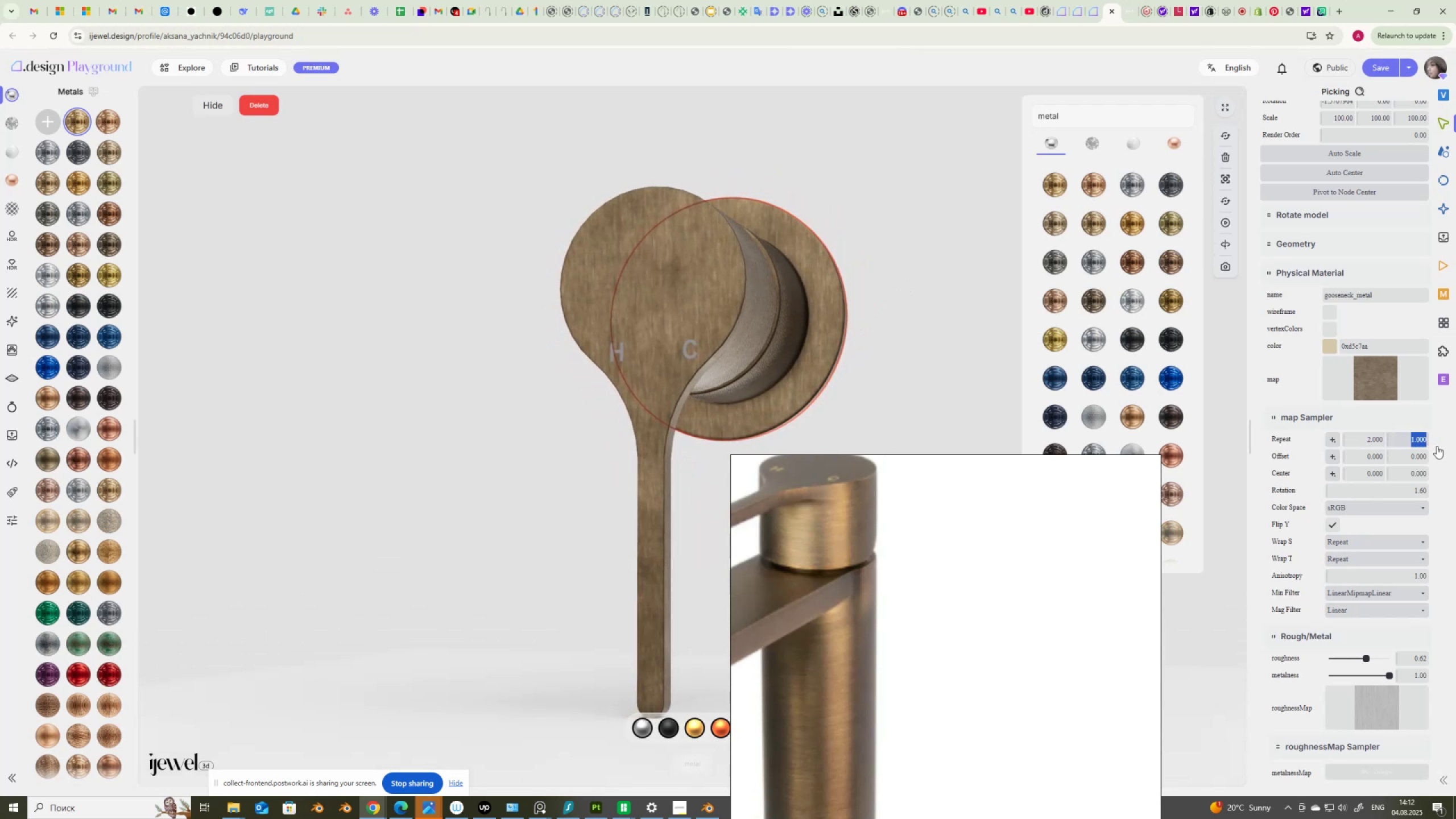 
key(Numpad2)
 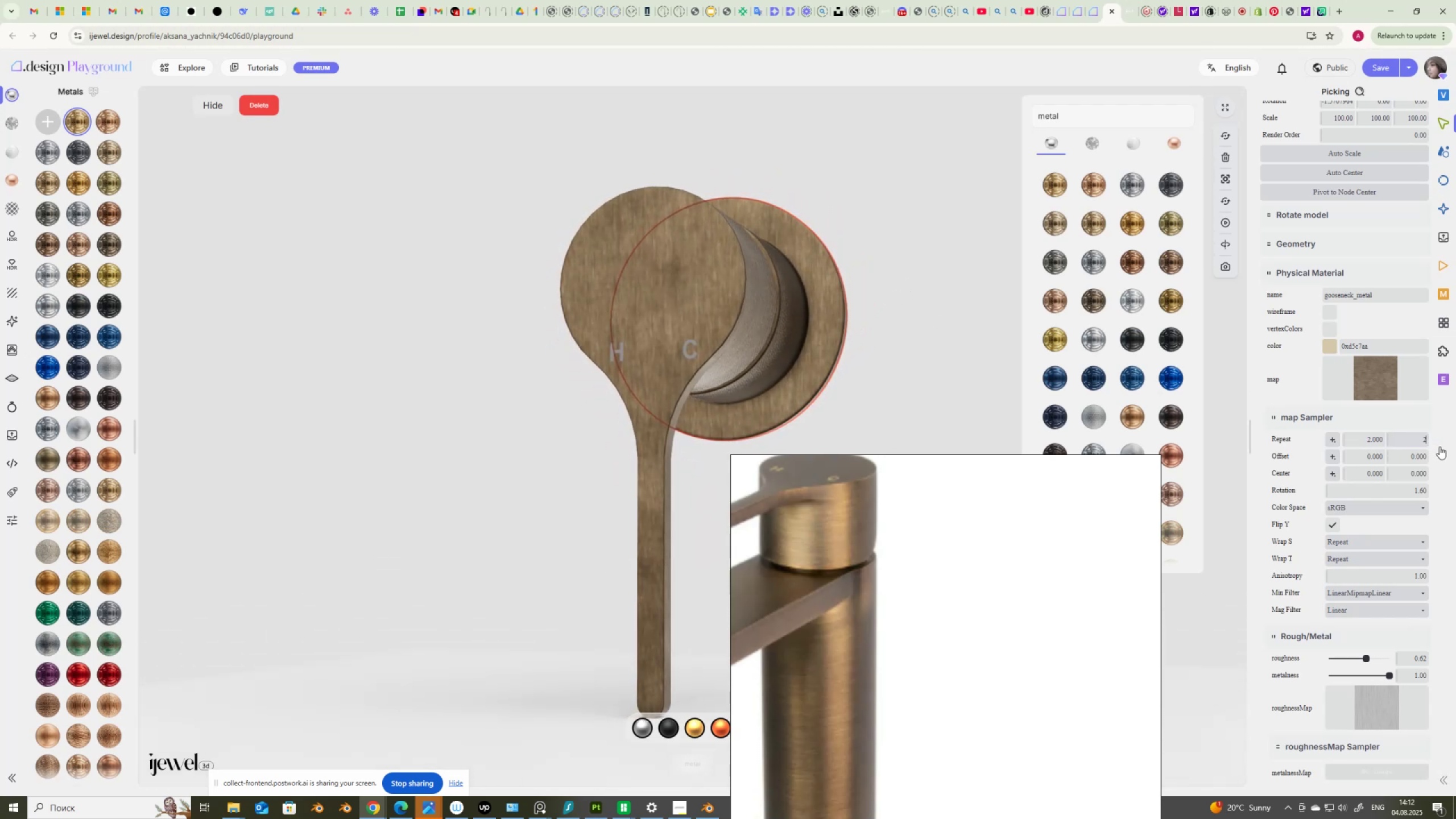 
key(NumpadEnter)
 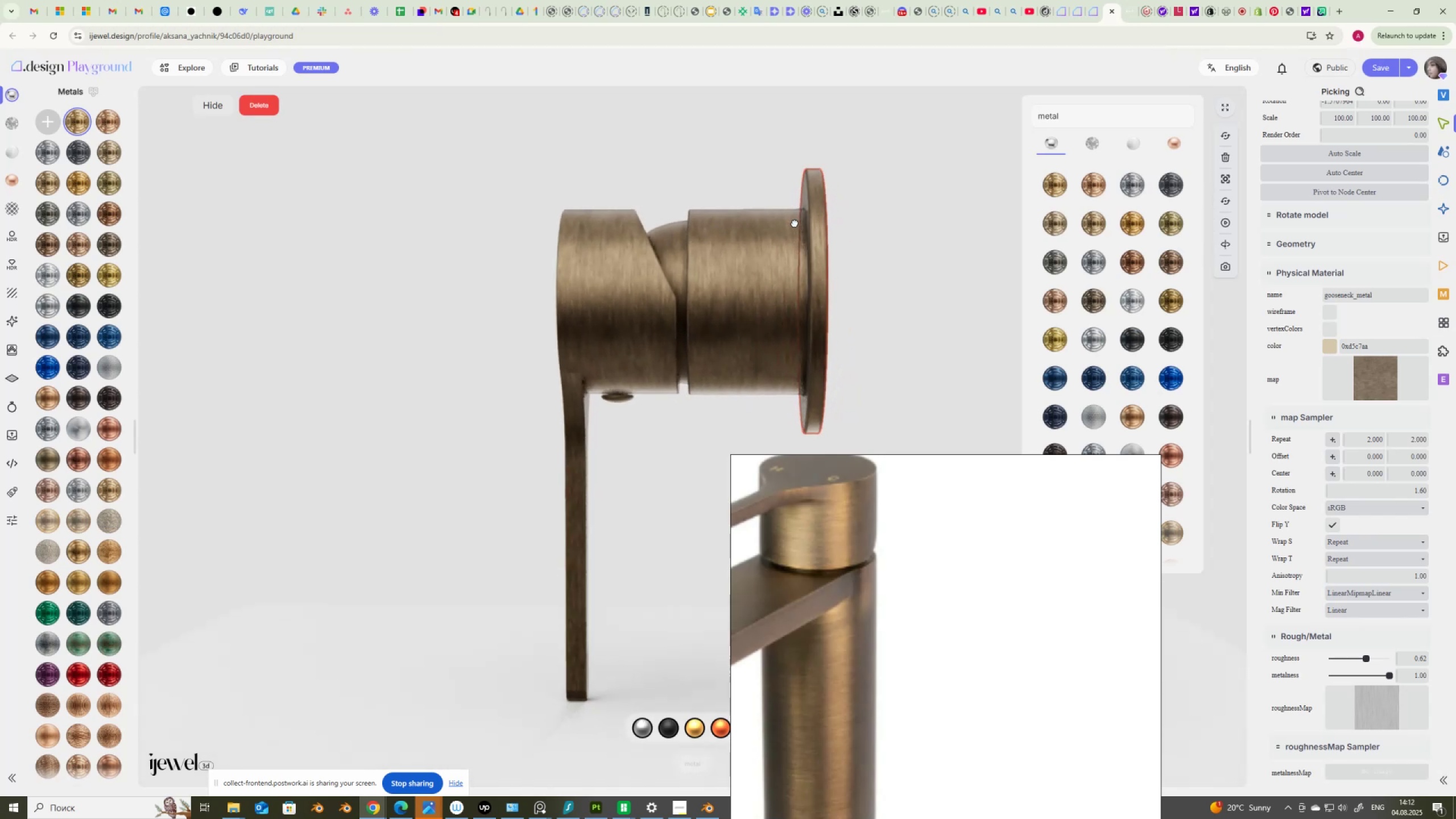 
scroll: coordinate [849, 239], scroll_direction: down, amount: 3.0
 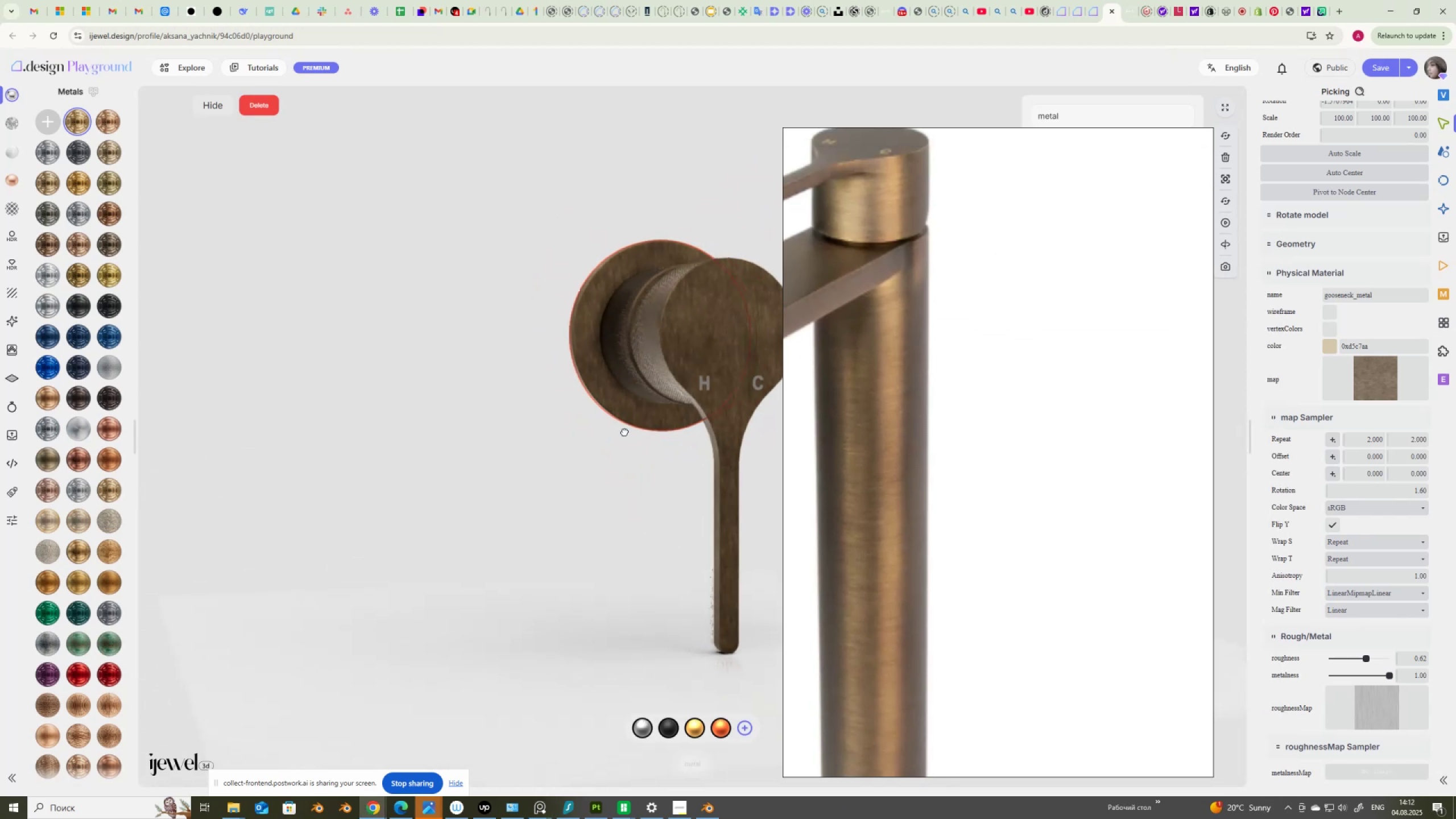 
wait(8.19)
 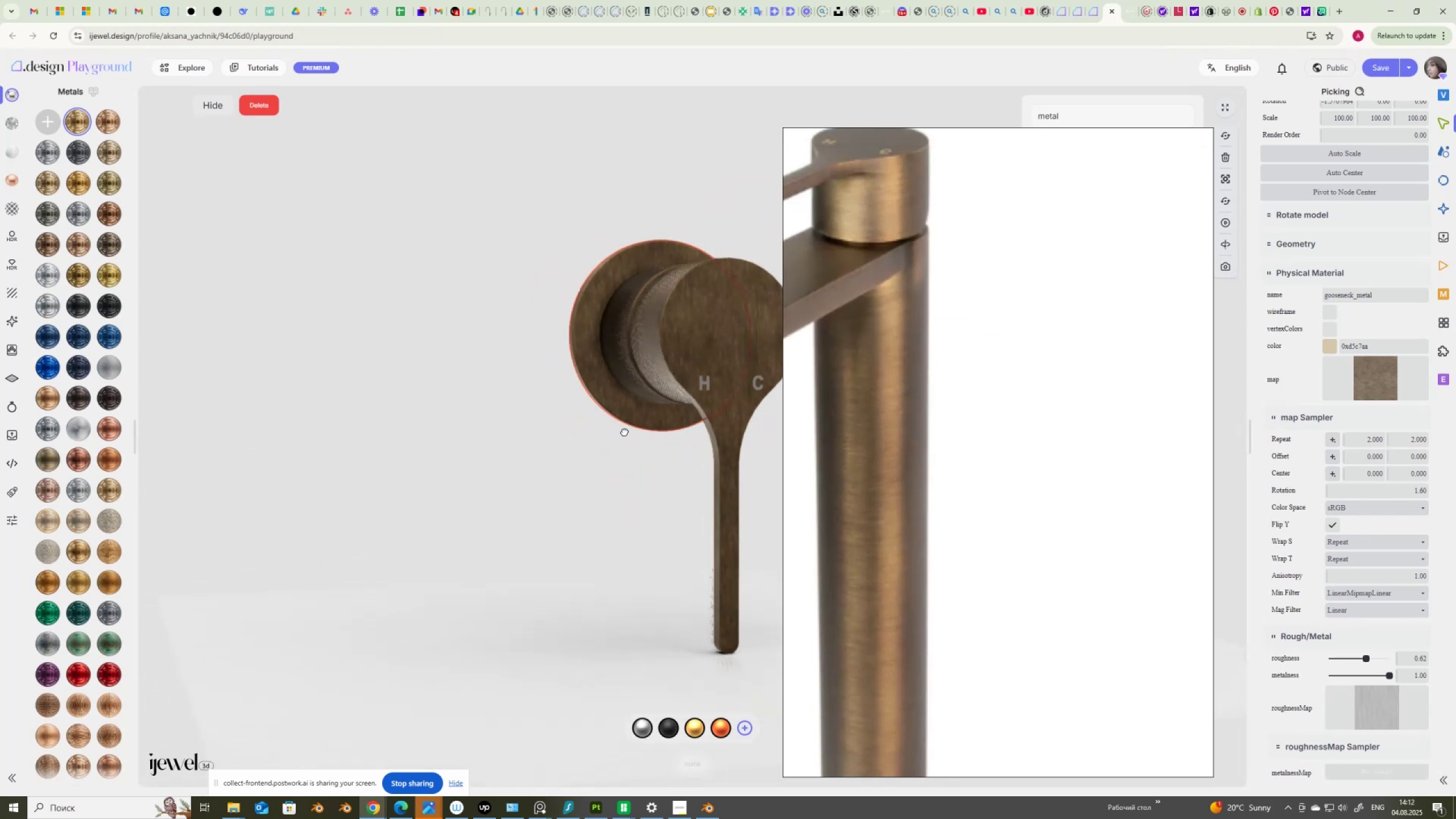 
scroll: coordinate [971, 444], scroll_direction: down, amount: 13.0
 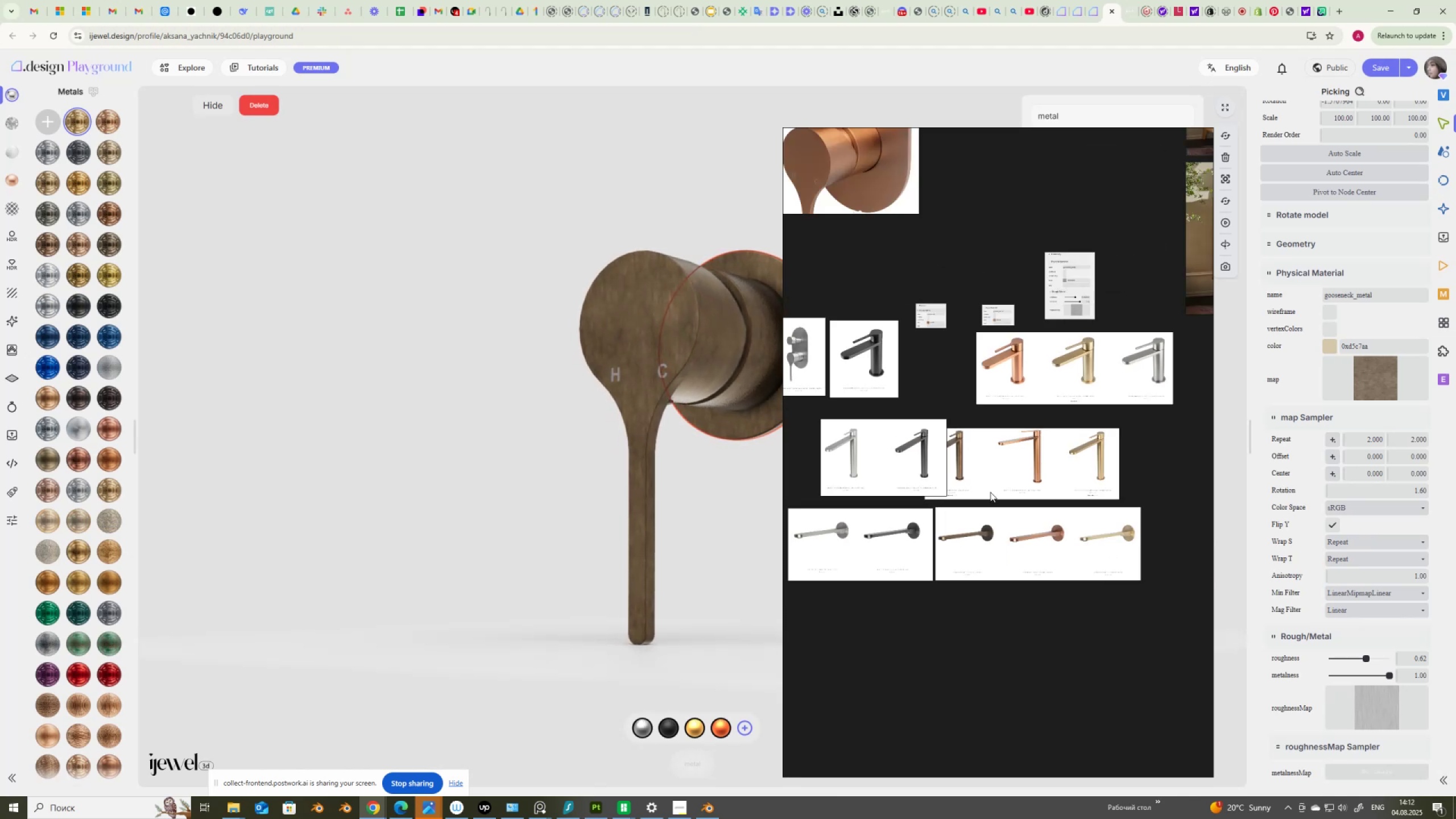 
scroll: coordinate [1079, 530], scroll_direction: up, amount: 11.0
 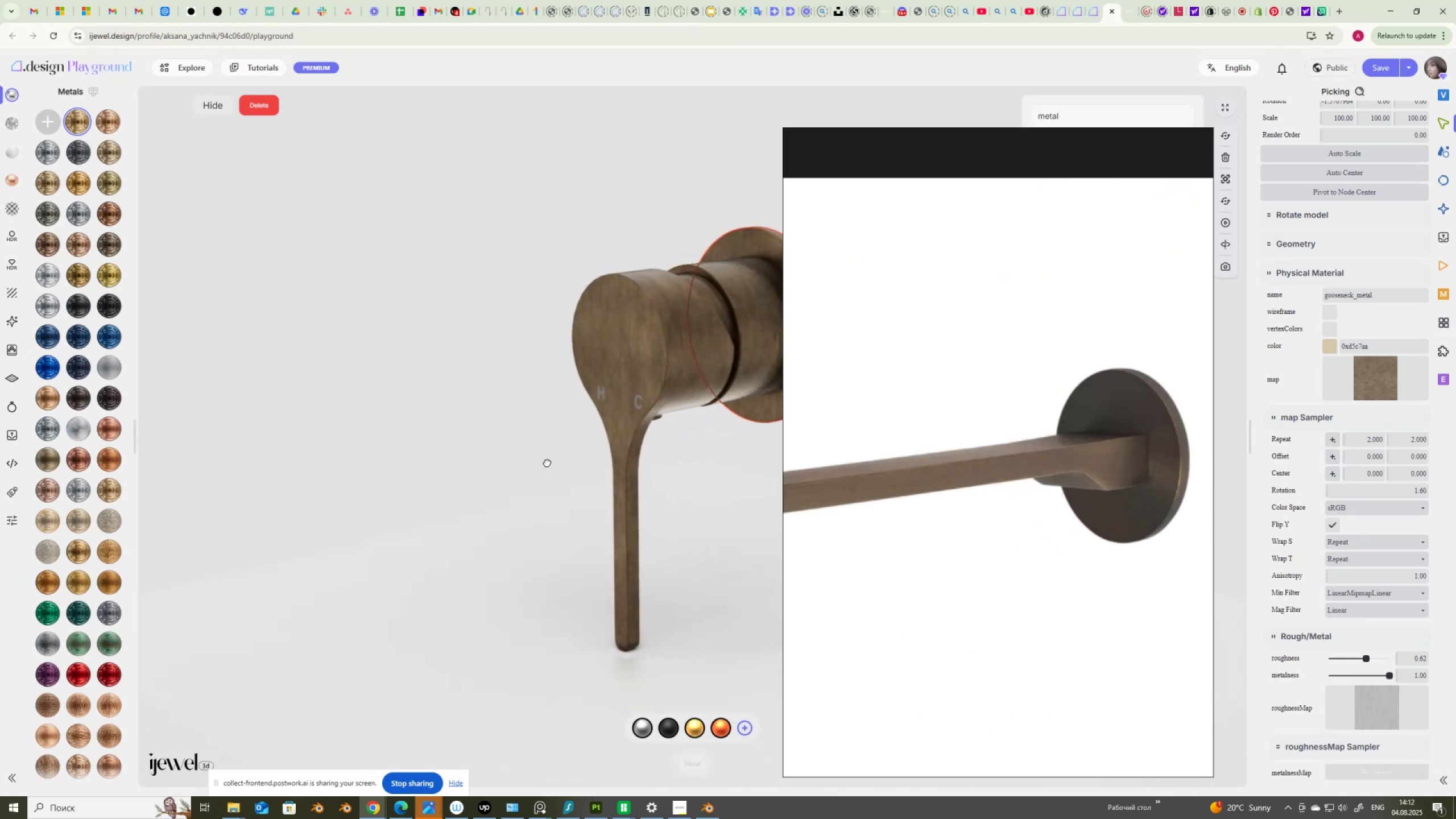 
wait(7.95)
 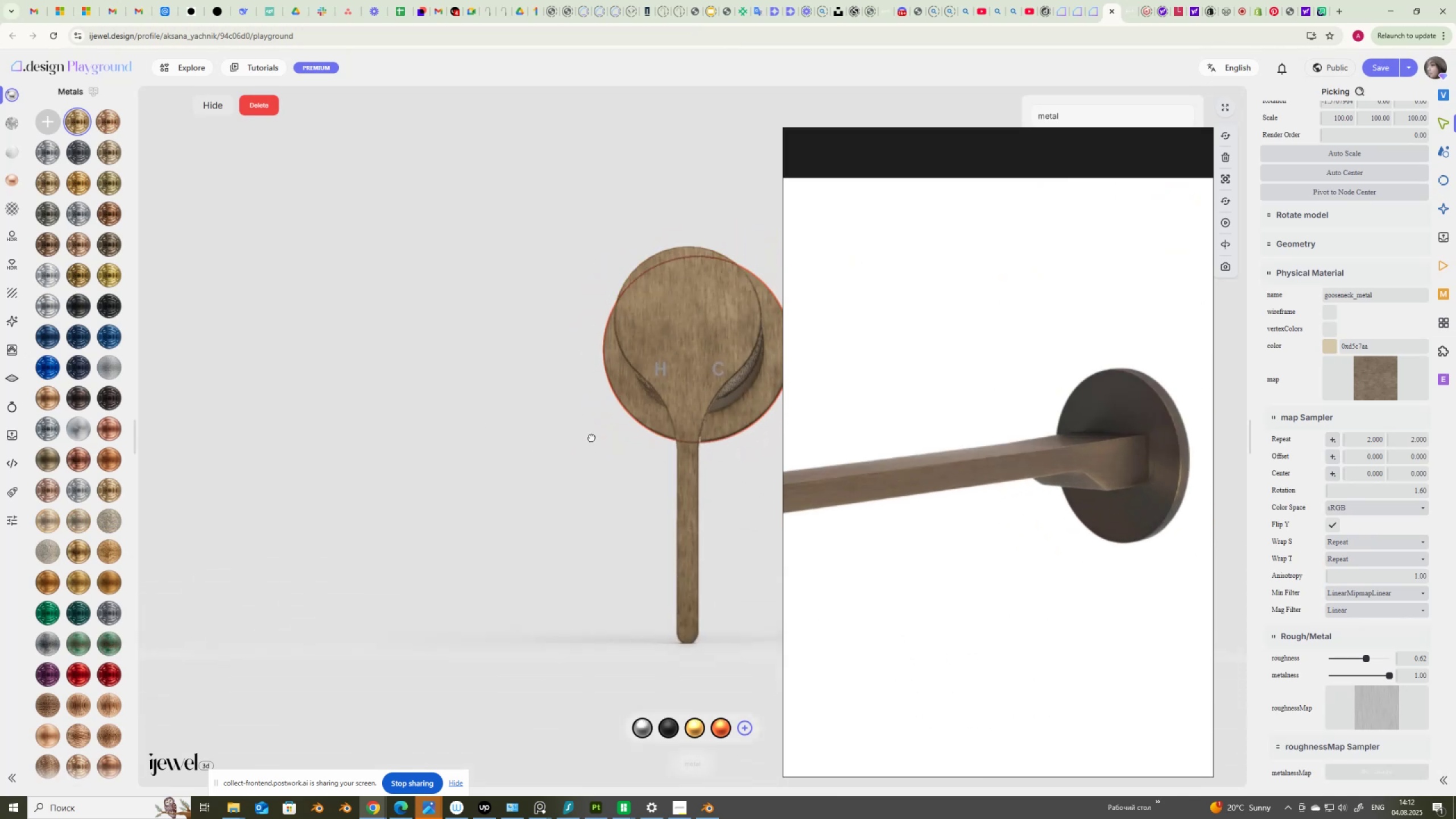 
left_click([1388, 65])
 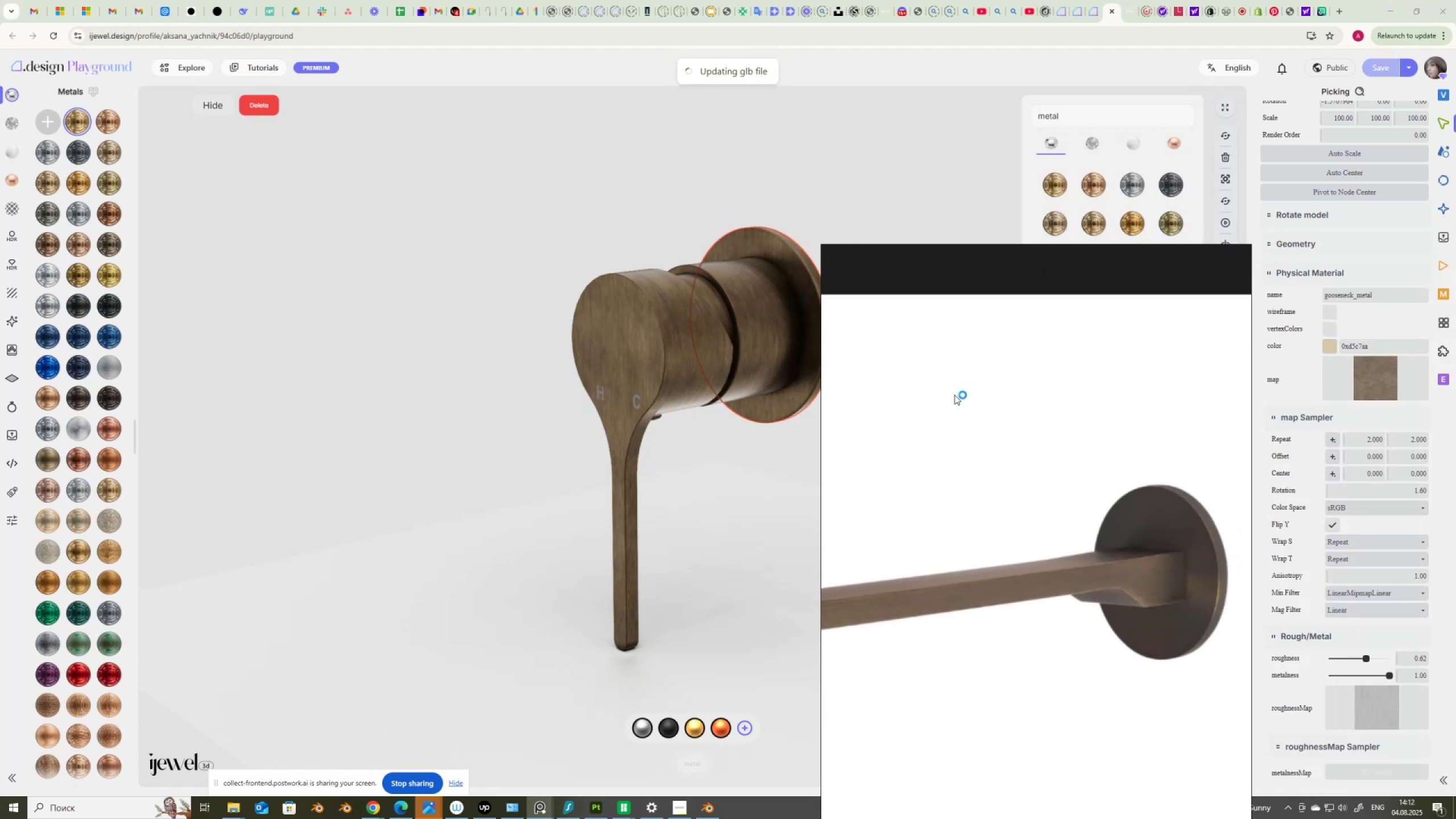 
wait(6.28)
 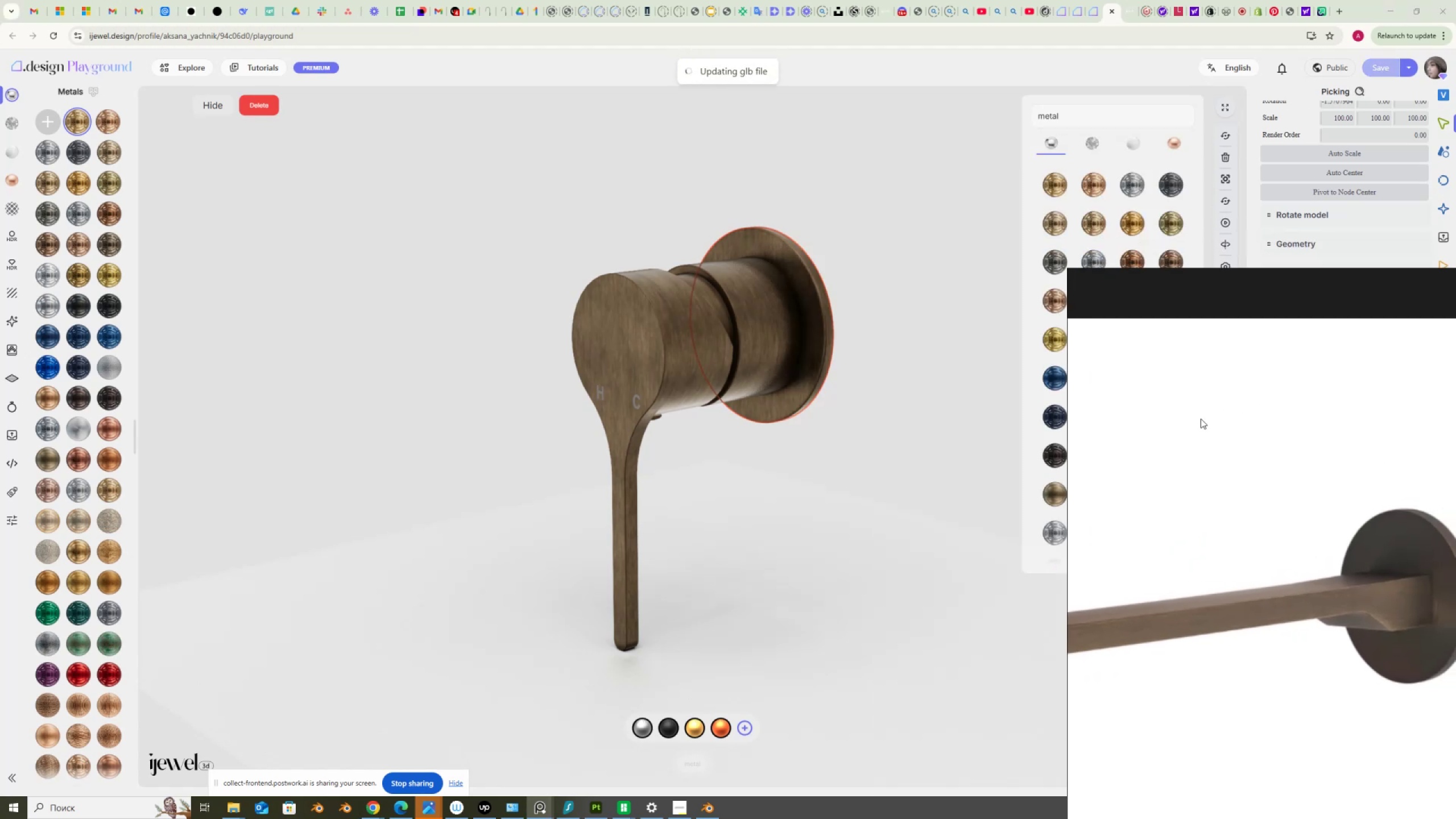 
scroll: coordinate [1032, 441], scroll_direction: down, amount: 14.0
 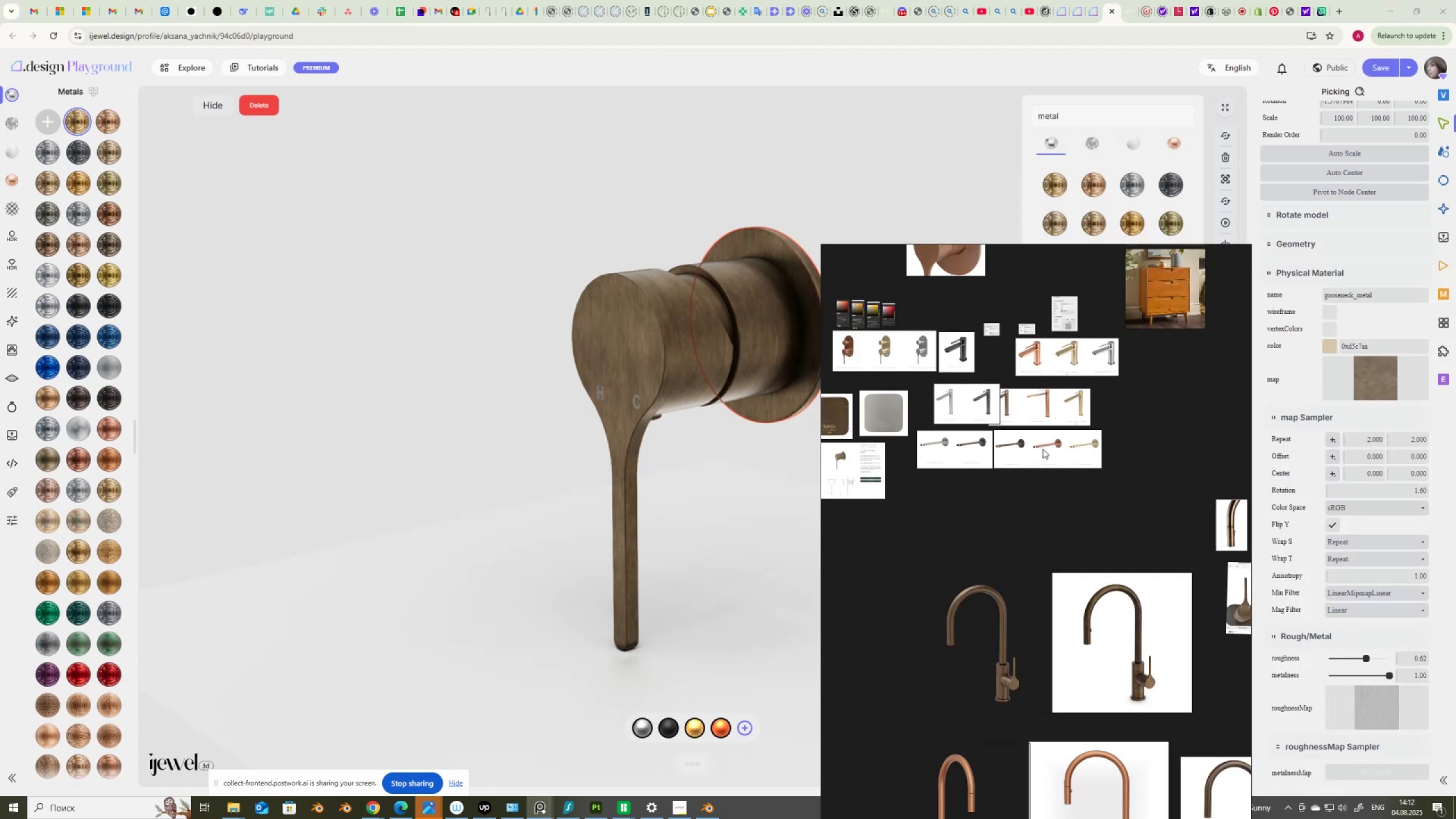 
scroll: coordinate [1006, 530], scroll_direction: up, amount: 9.0
 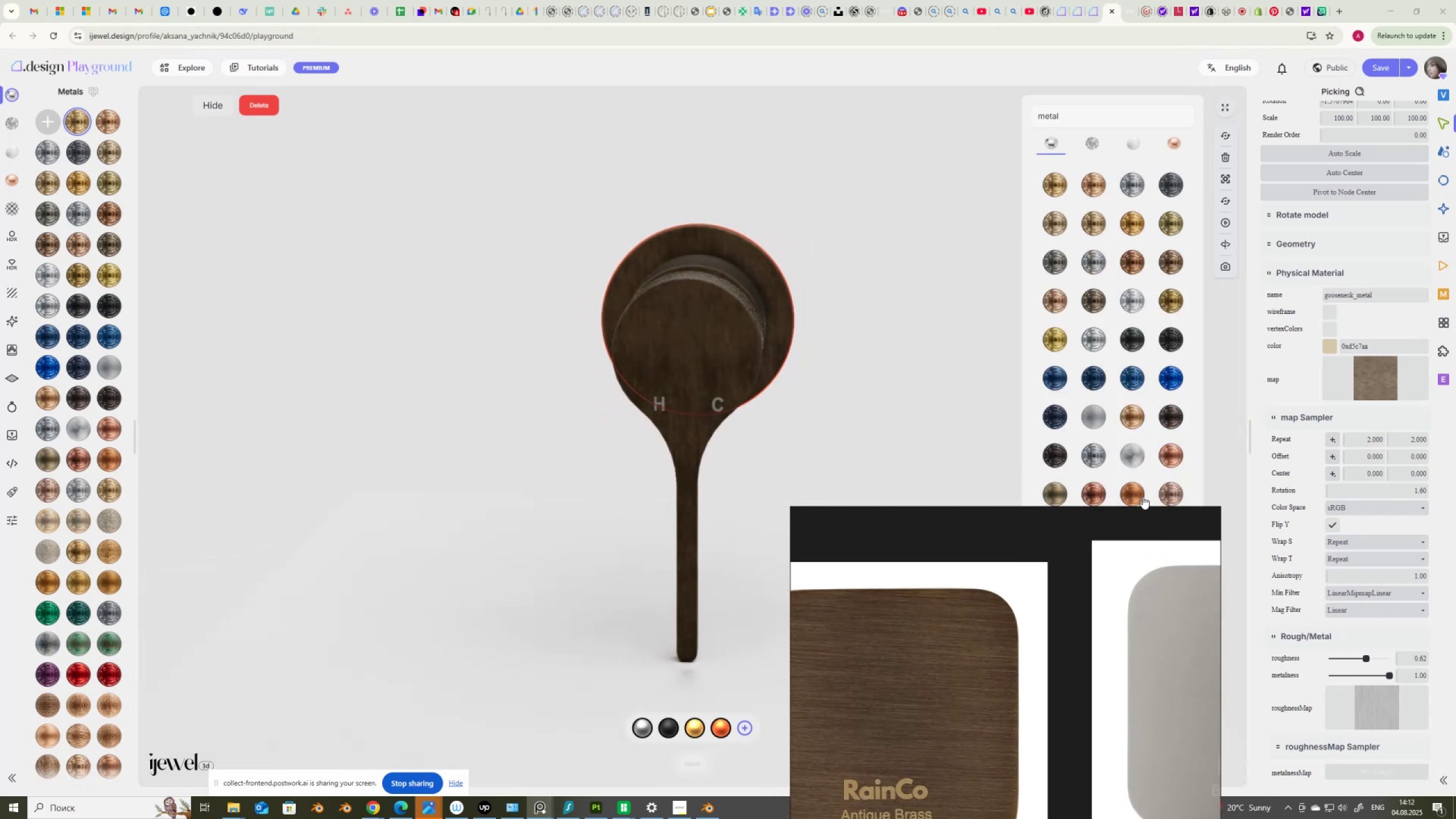 
wait(5.39)
 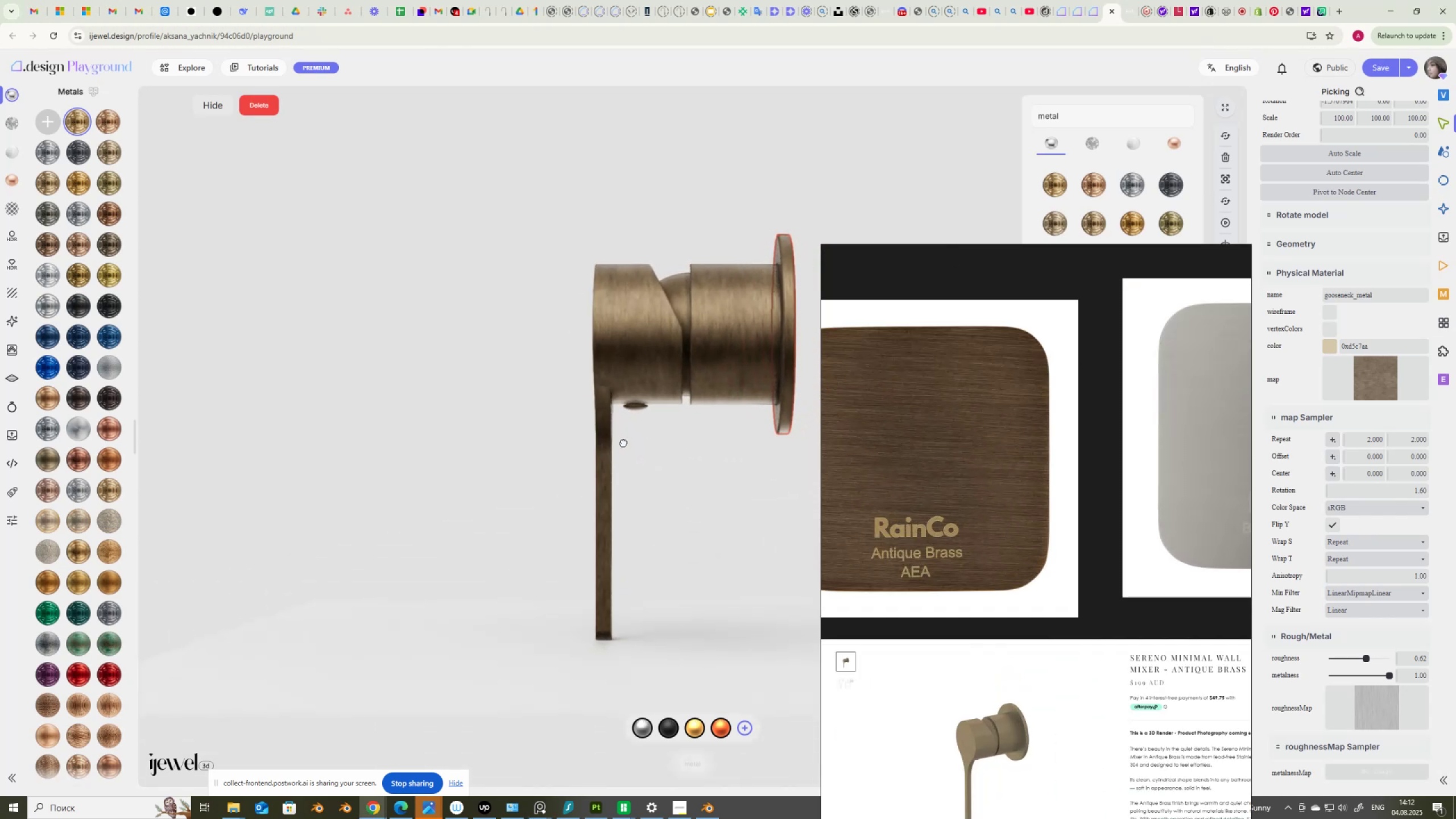 
left_click([1444, 210])
 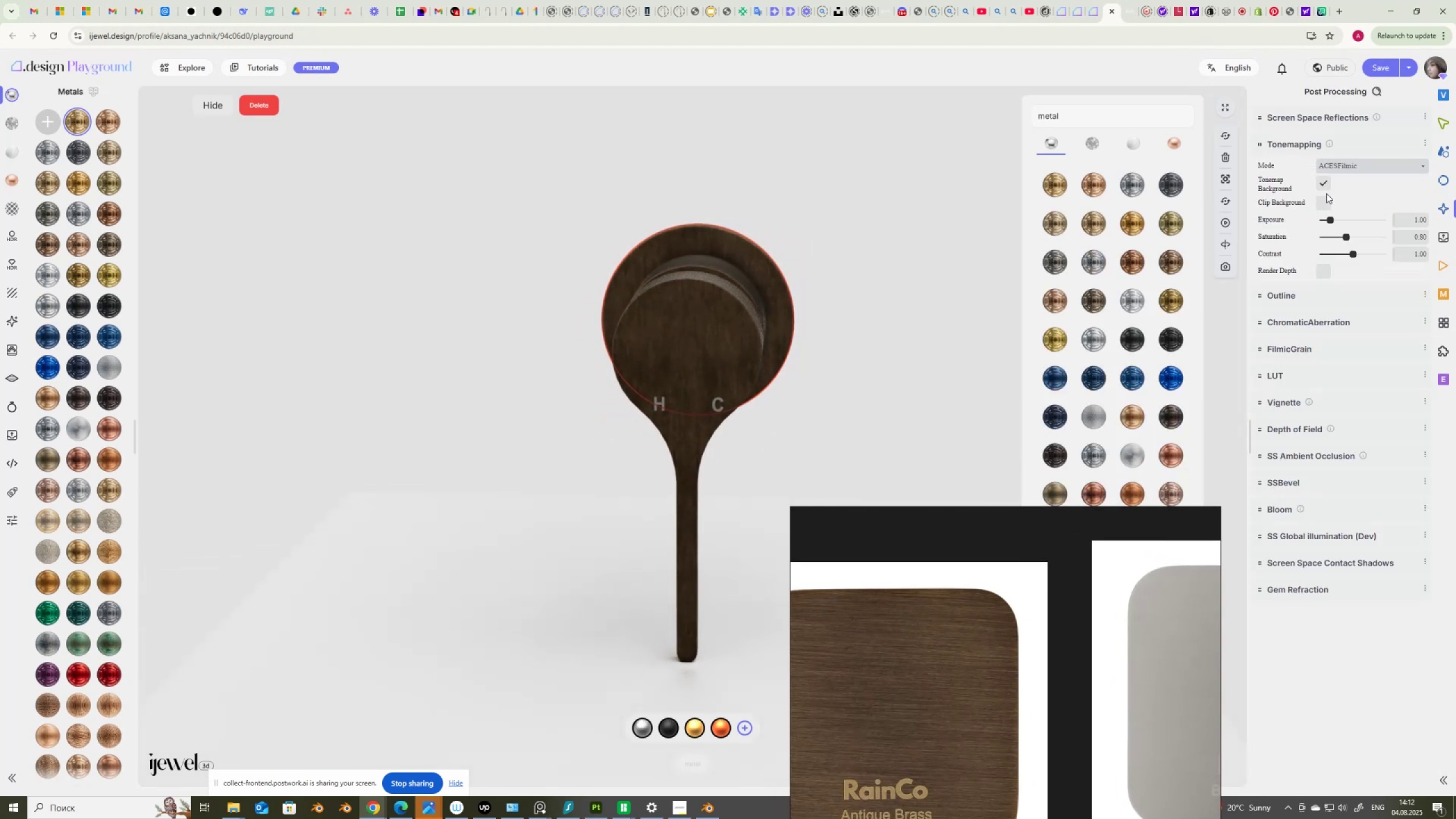 
left_click([1325, 184])
 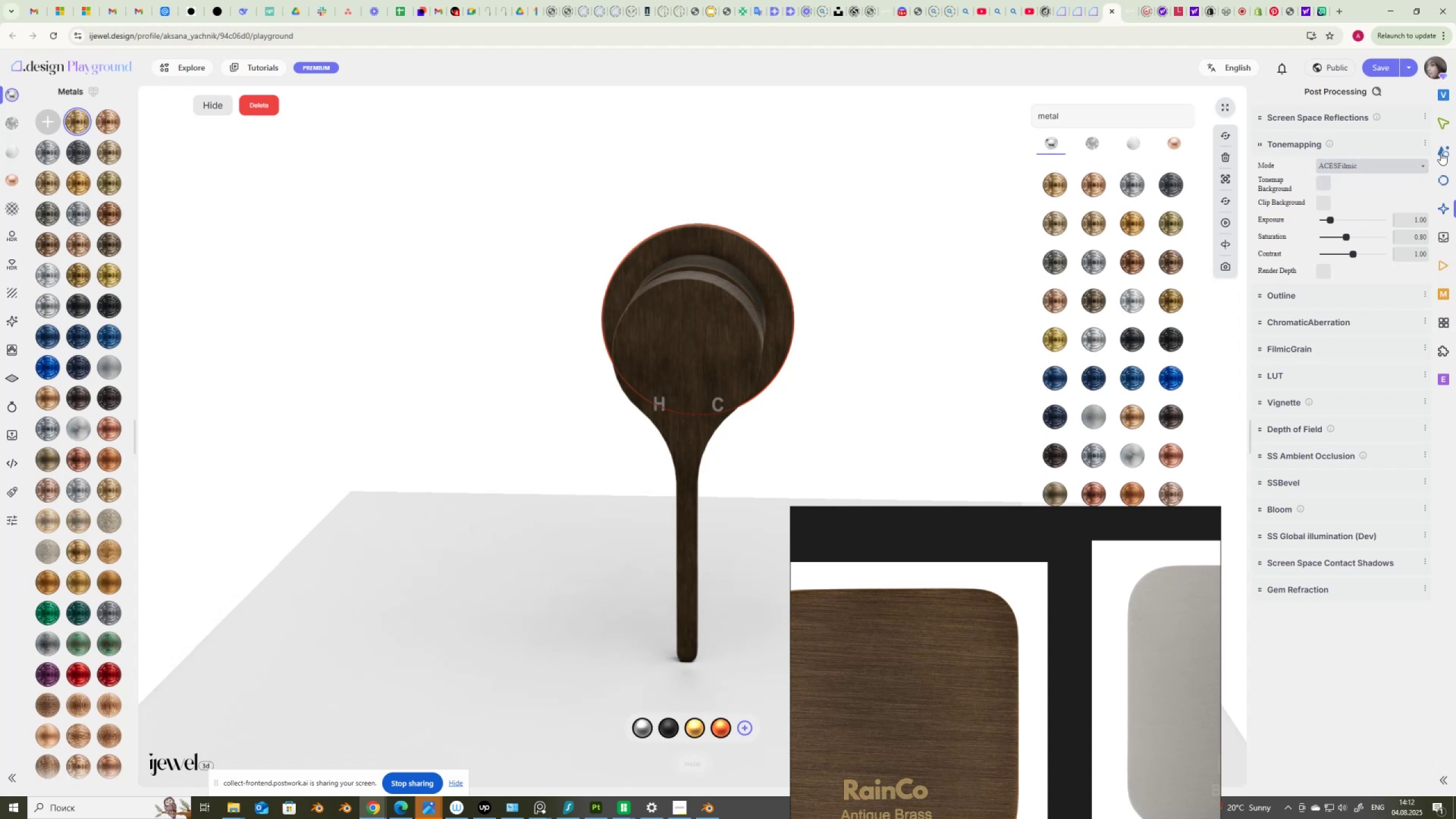 
left_click([1447, 151])
 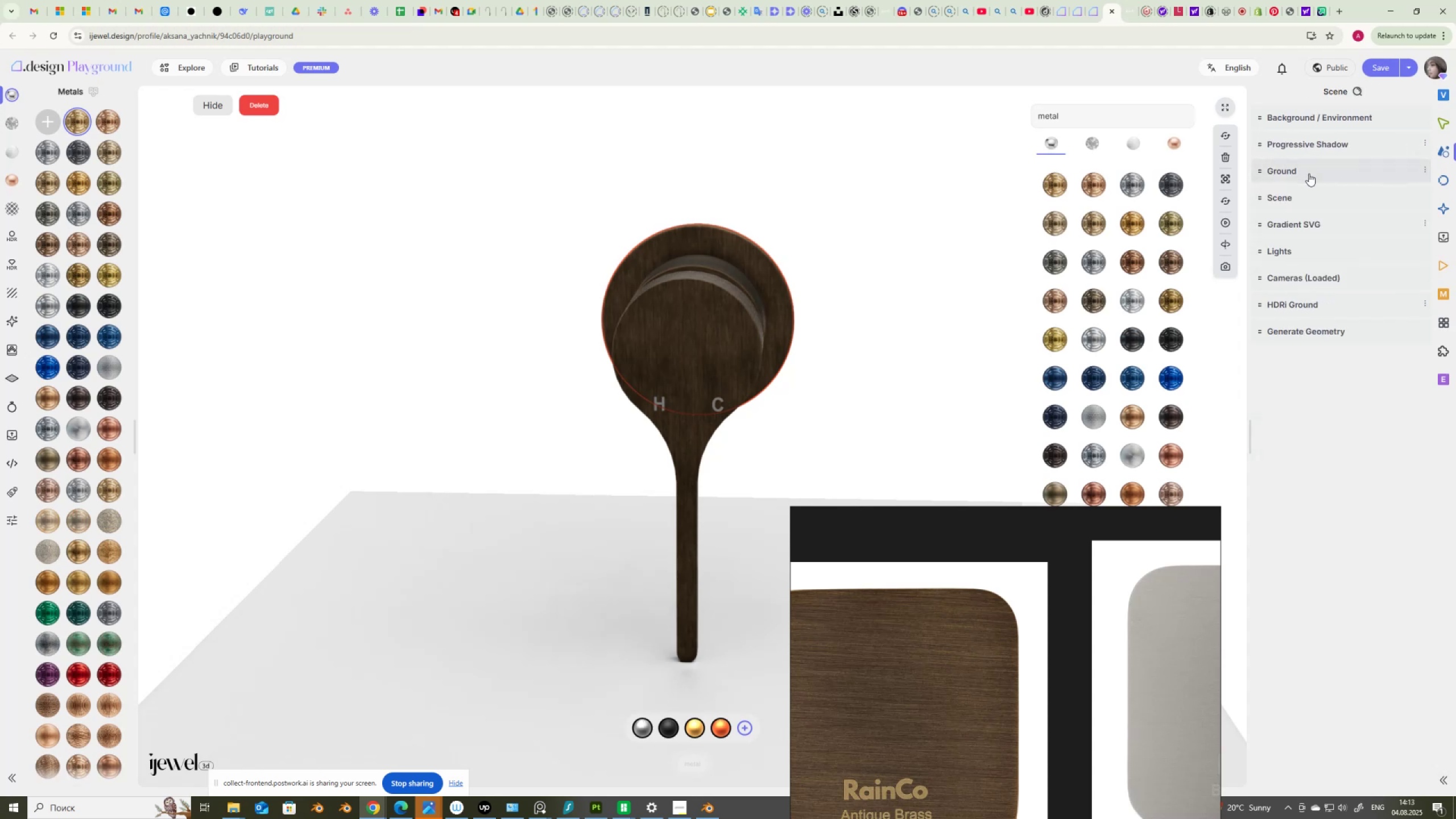 
left_click([1292, 169])
 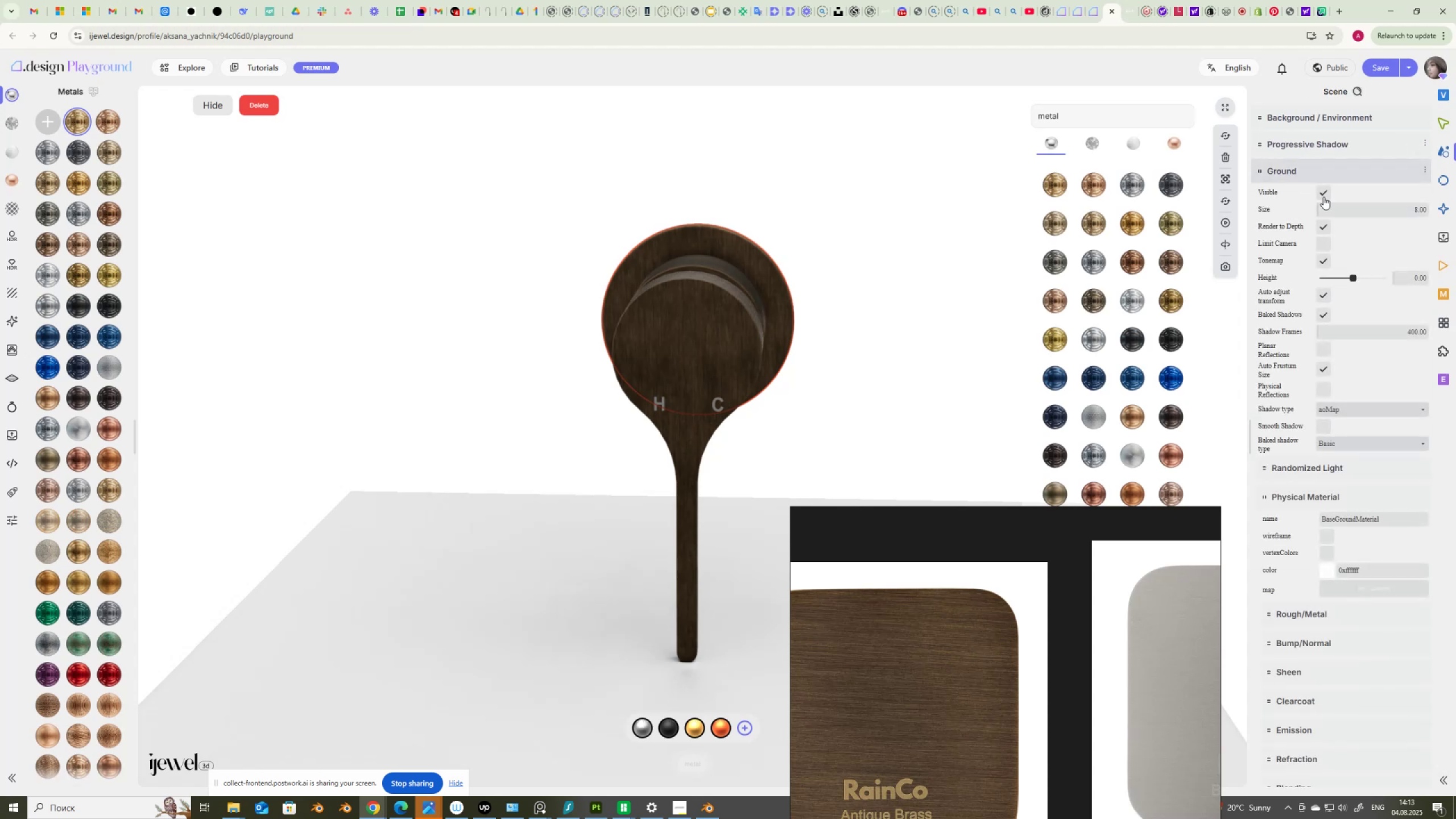 
left_click([1325, 192])
 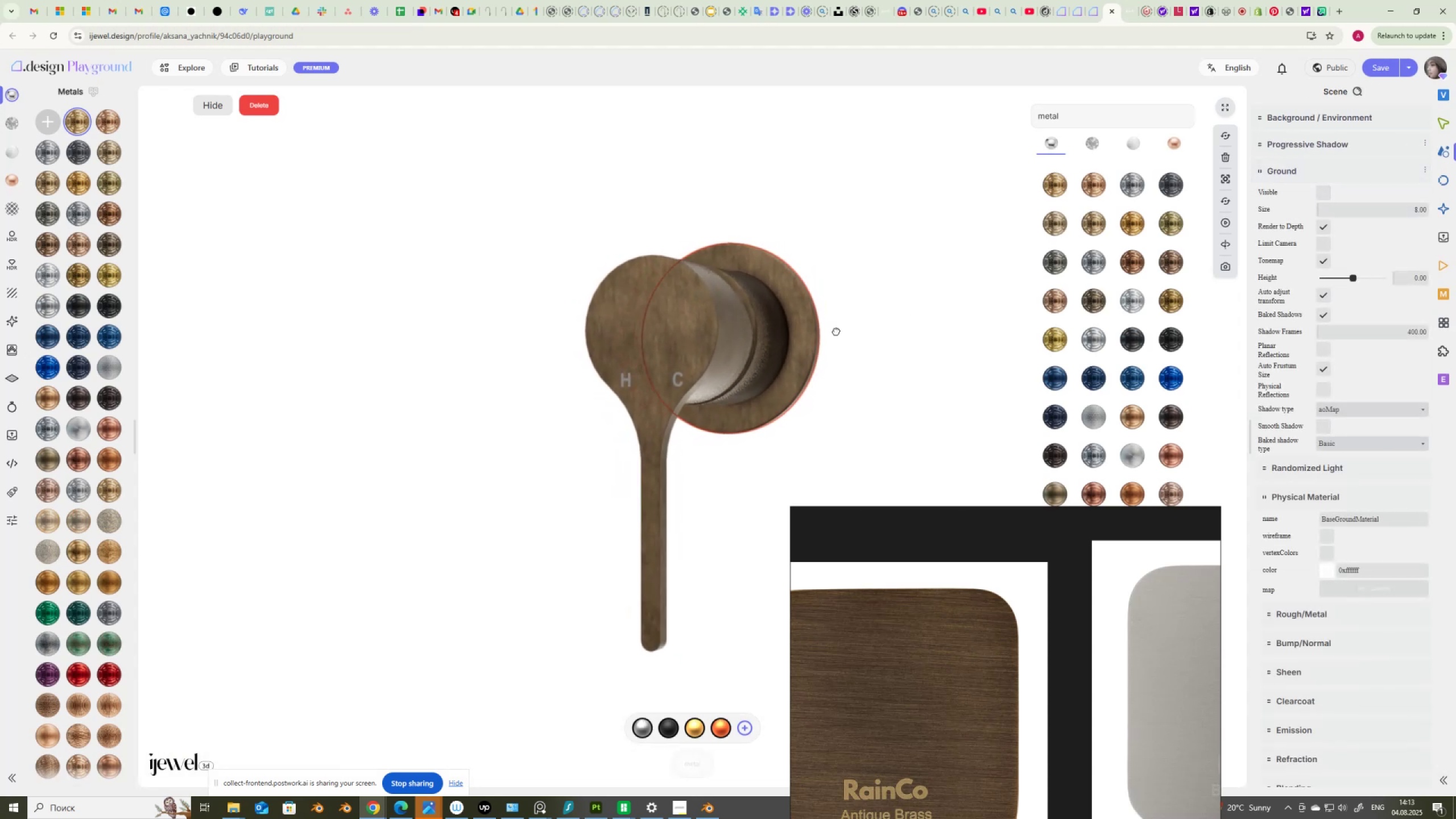 
left_click([911, 354])
 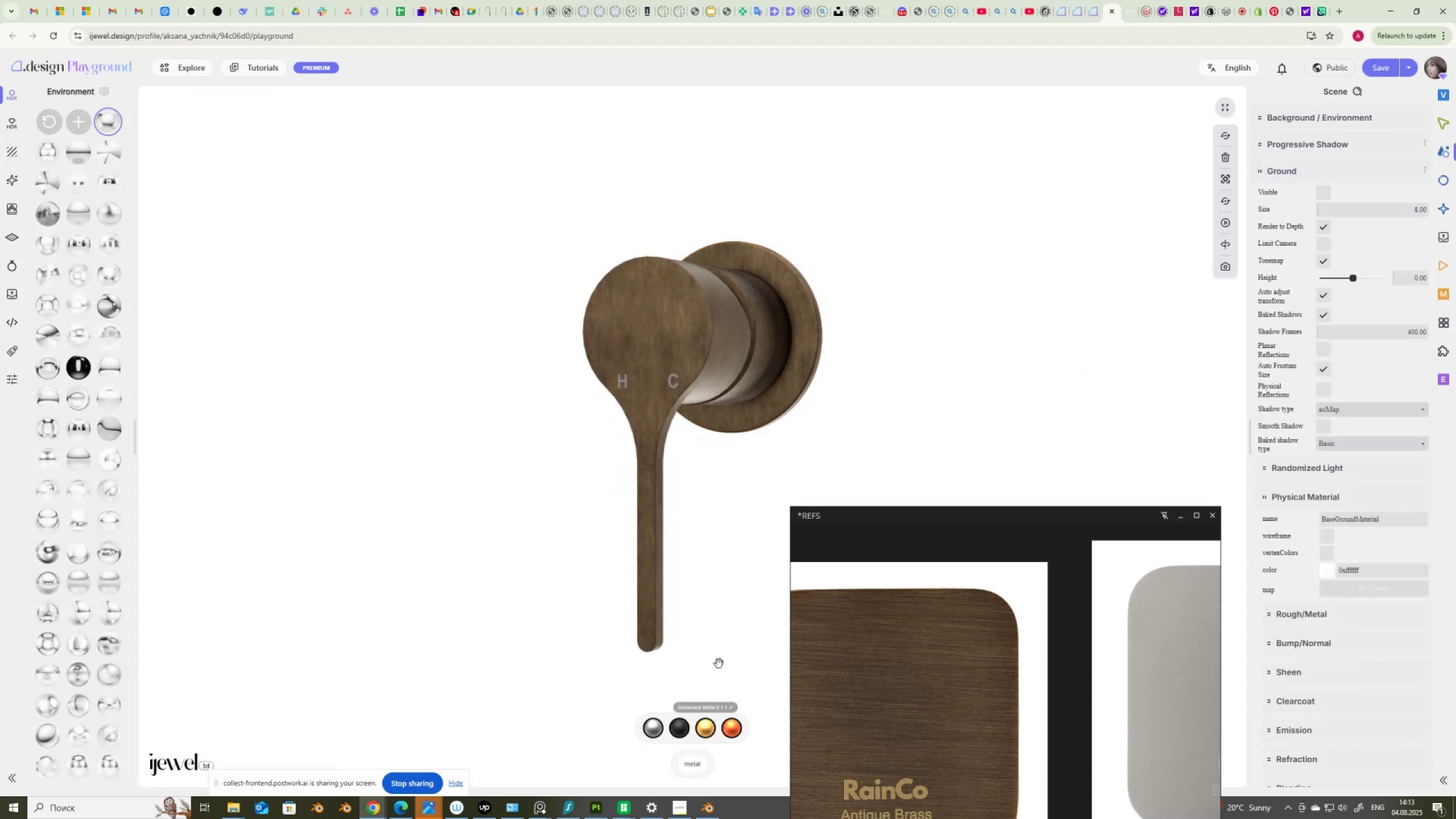 
left_click([711, 365])
 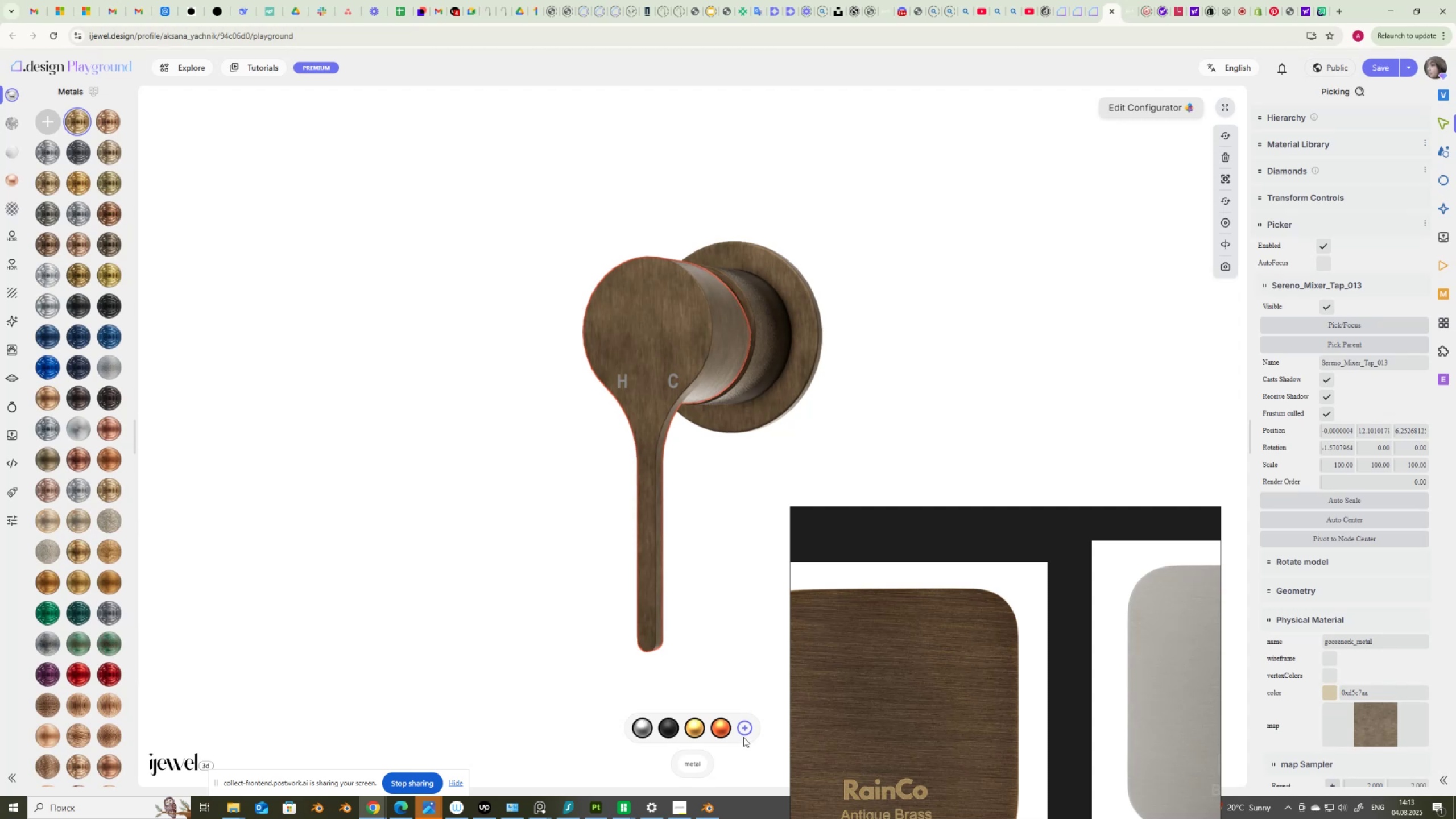 
left_click([744, 730])
 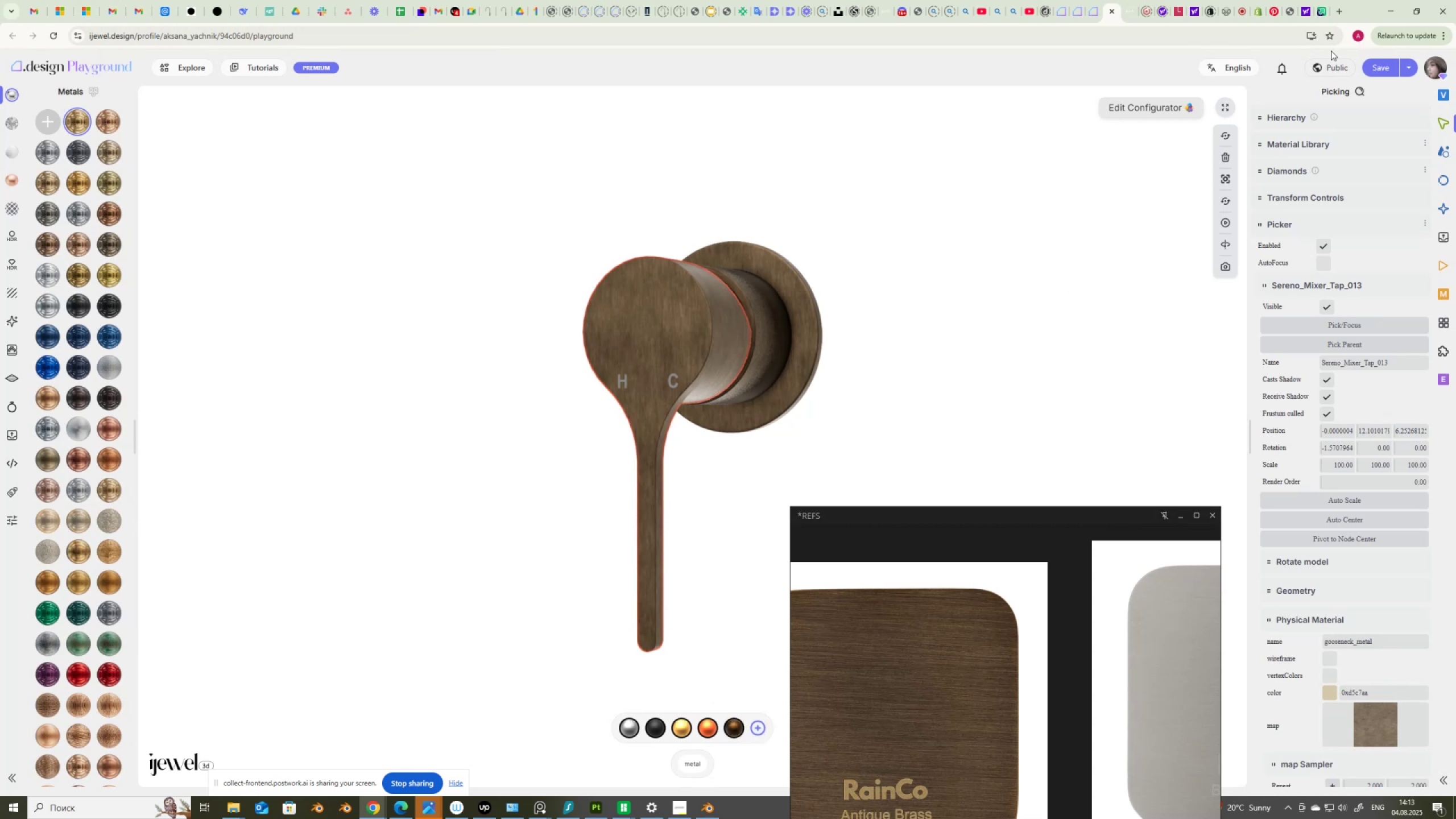 
left_click([1380, 64])
 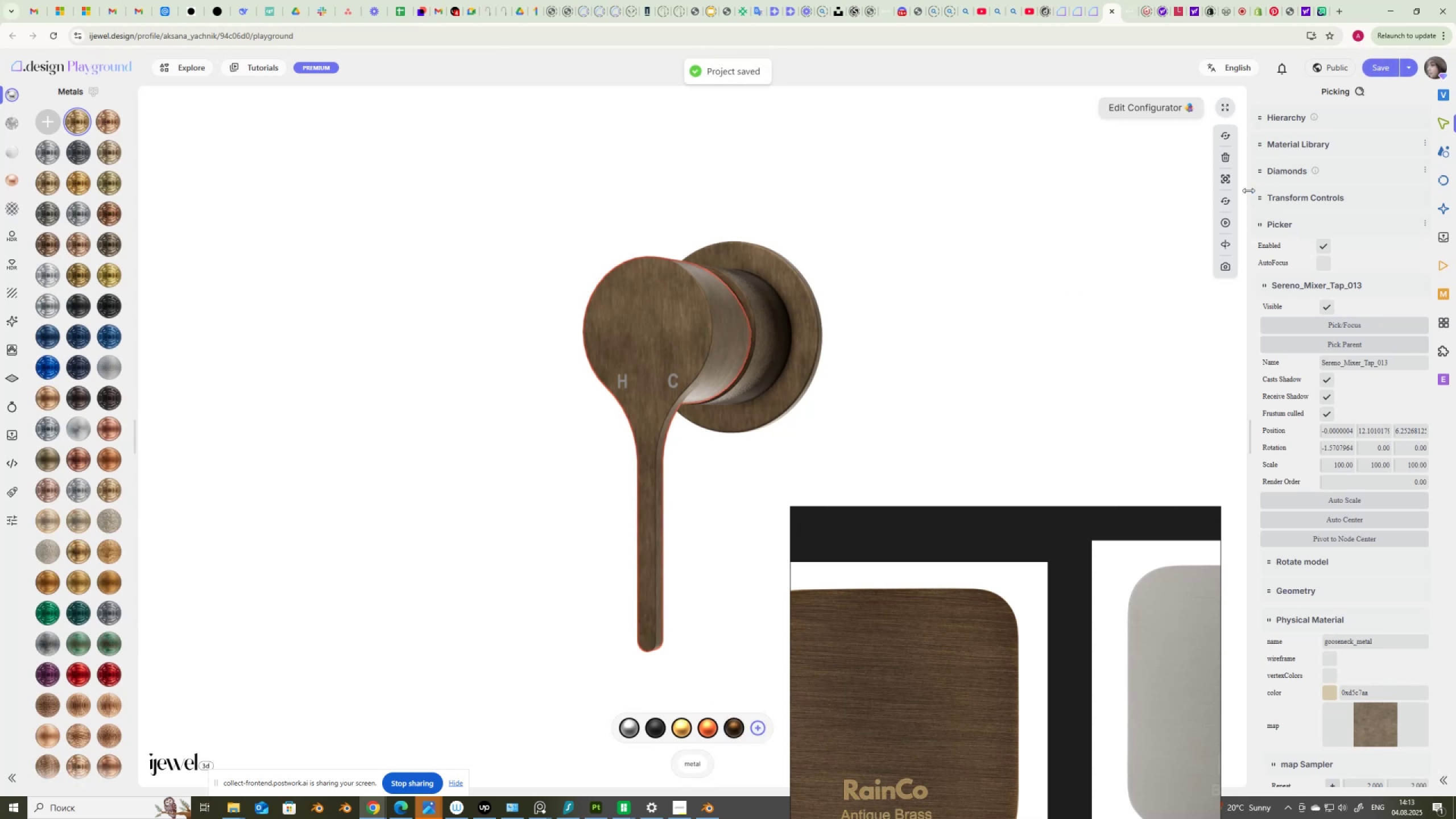 
wait(9.78)
 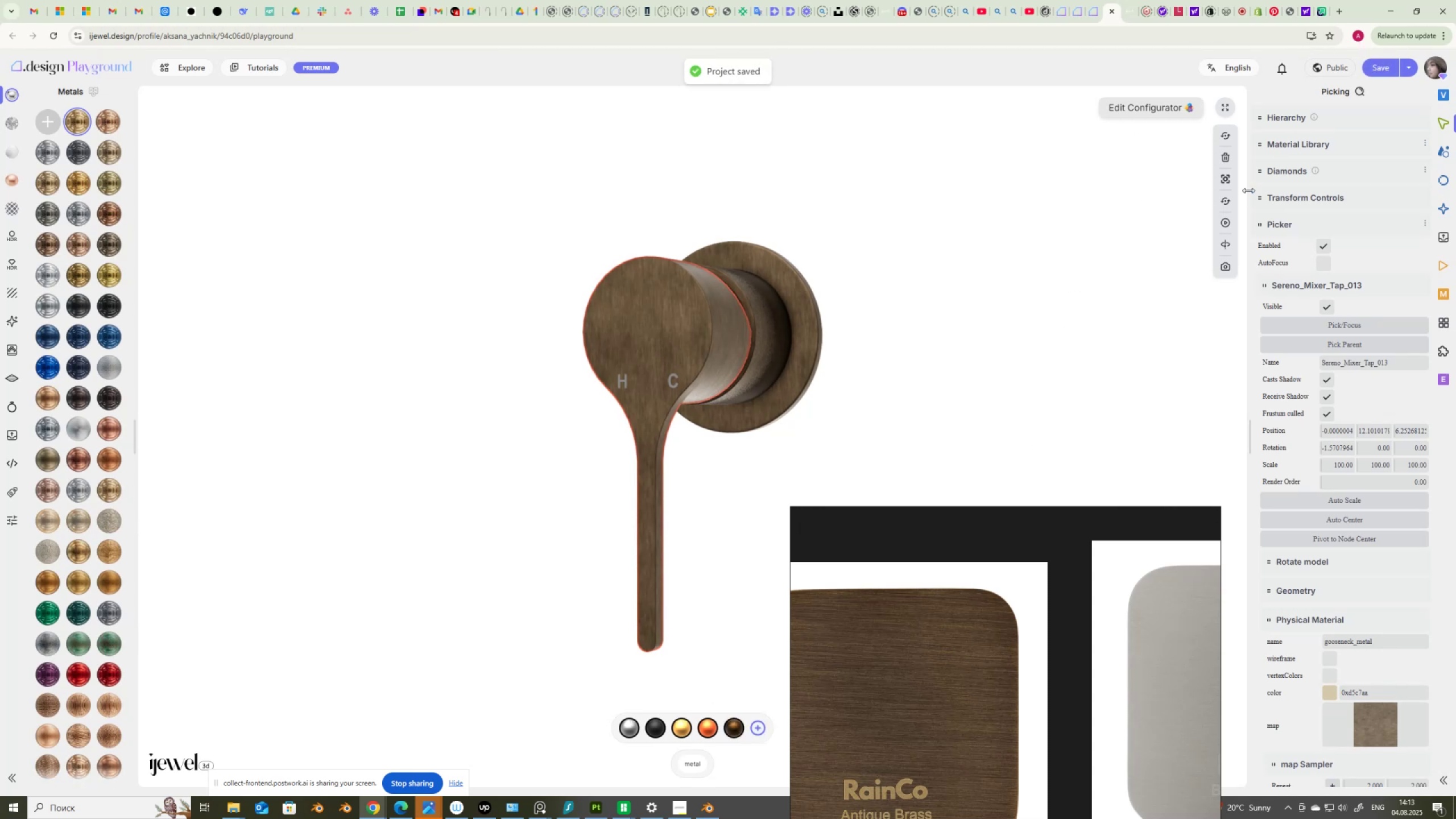 
key(Control+C)
 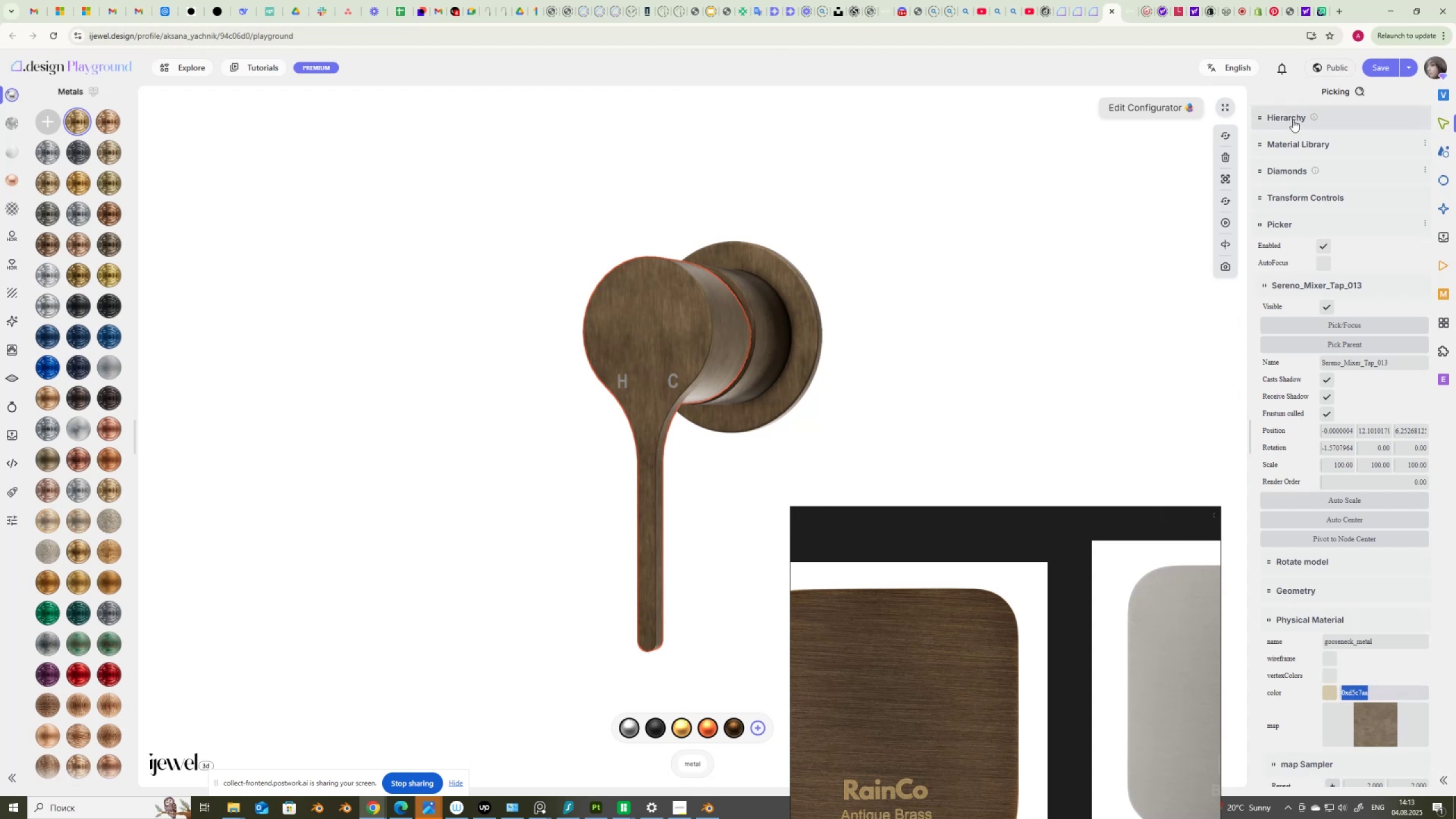 
left_click([1273, 119])
 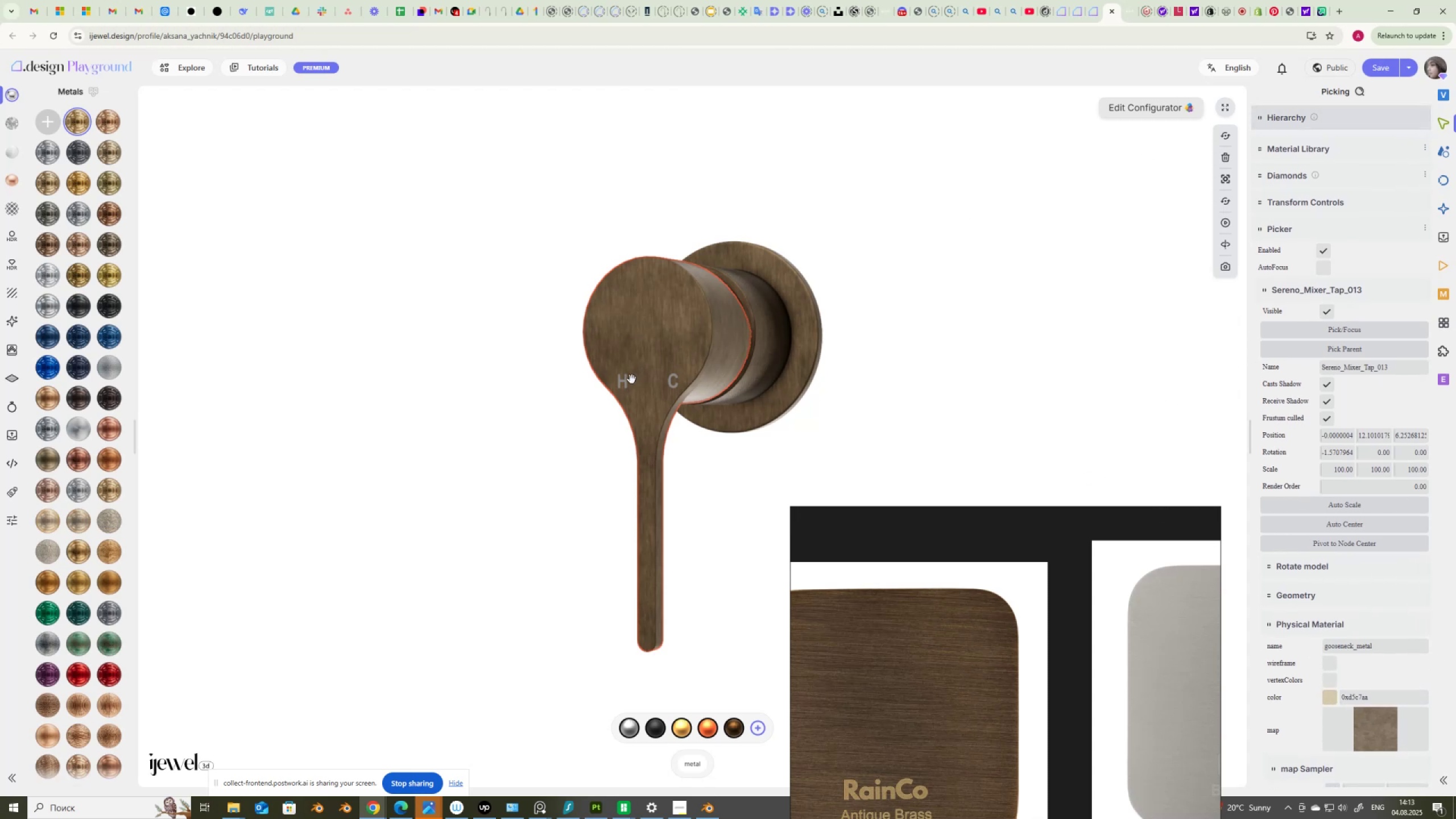 
left_click([626, 382])
 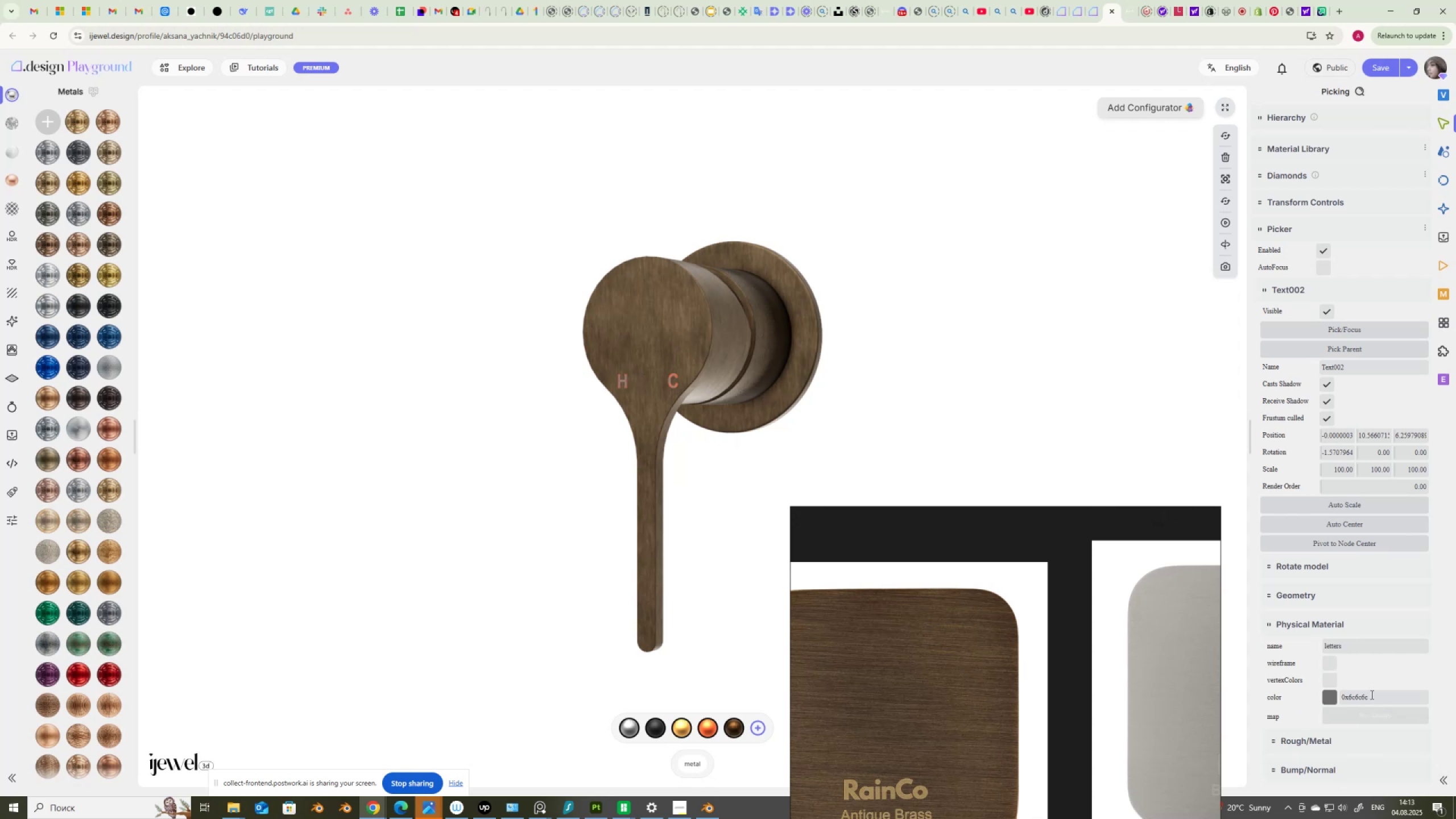 
hold_key(key=ControlLeft, duration=0.86)
 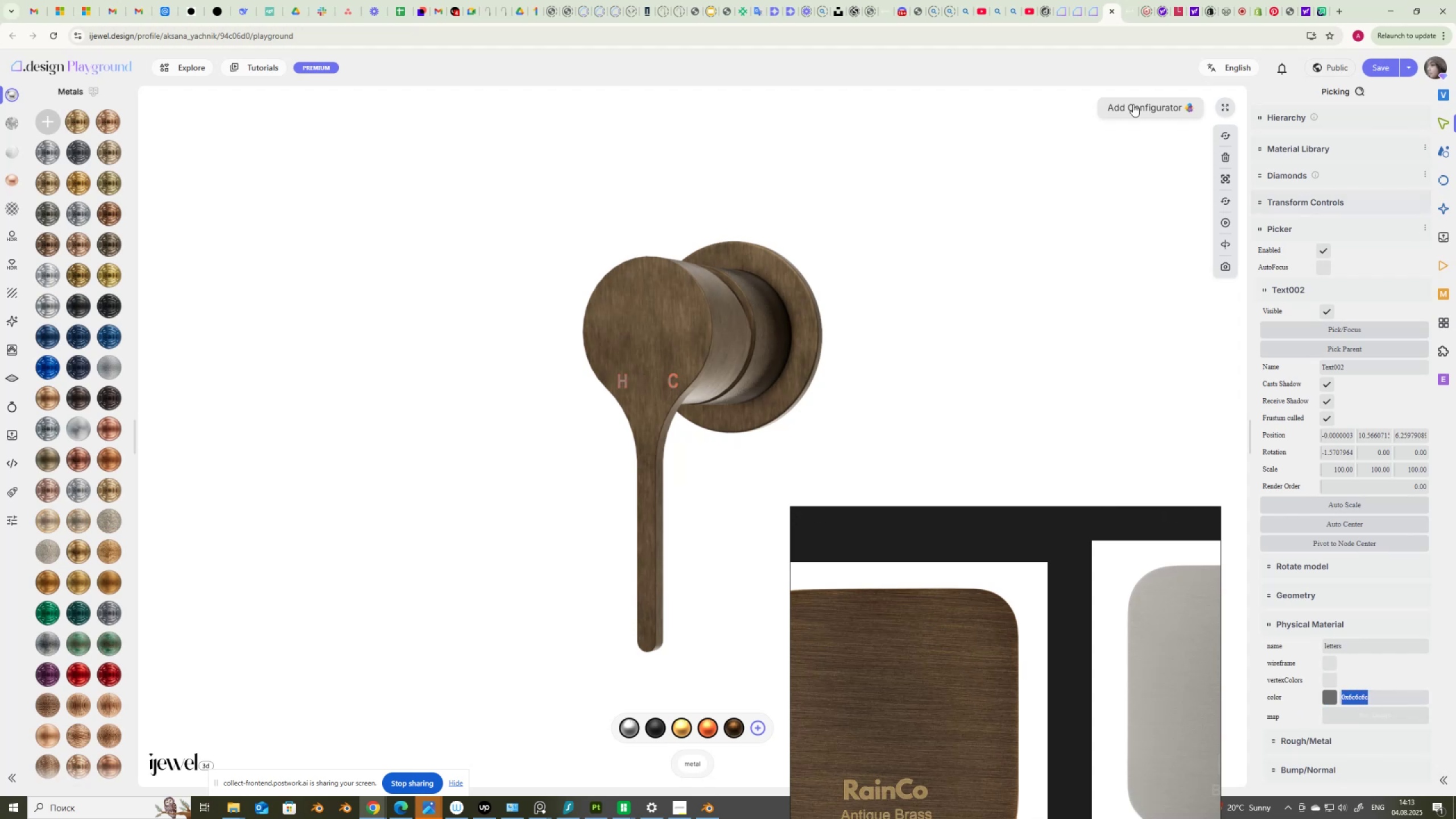 
left_click([1118, 107])
 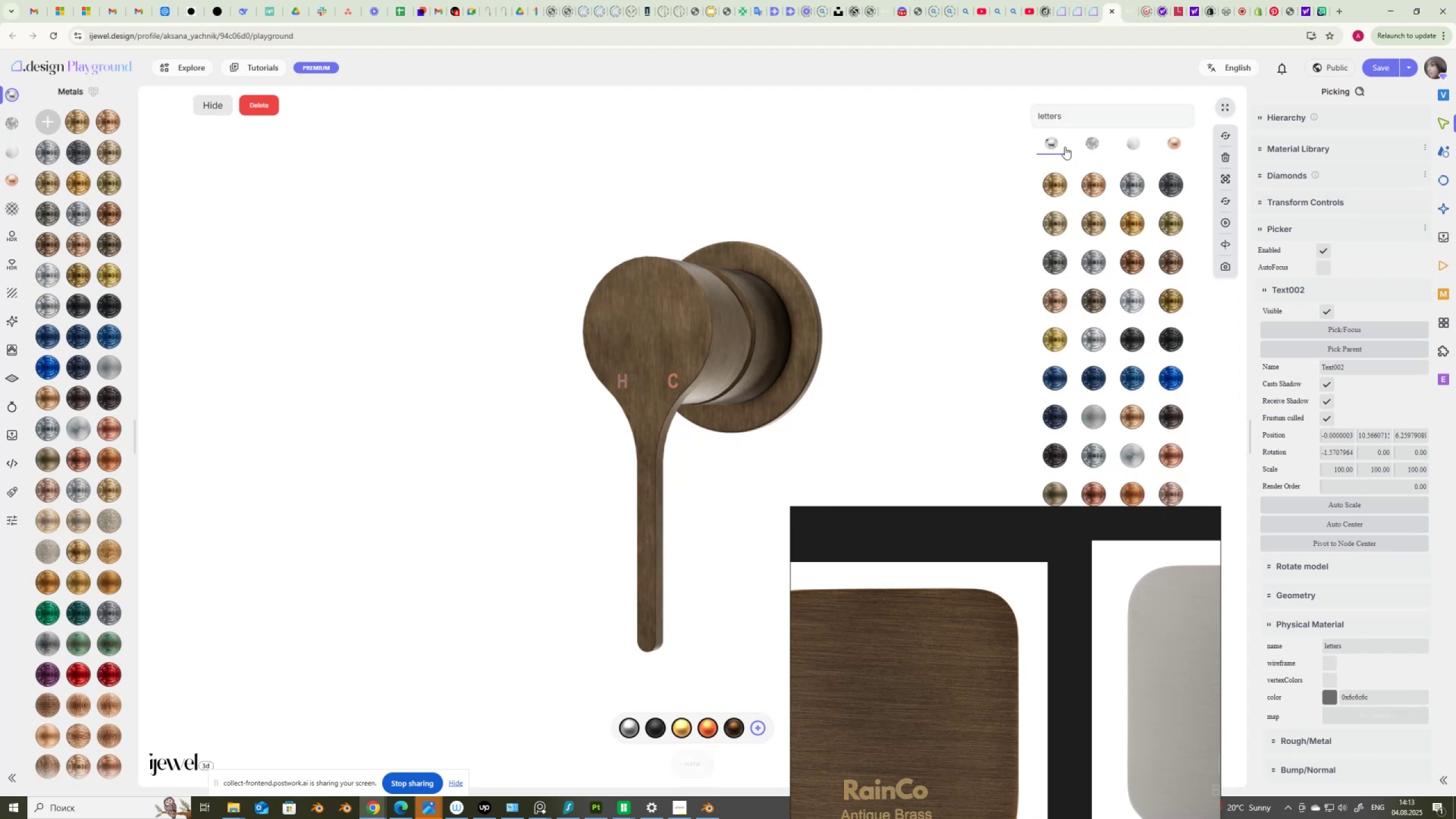 
left_click([1077, 116])
 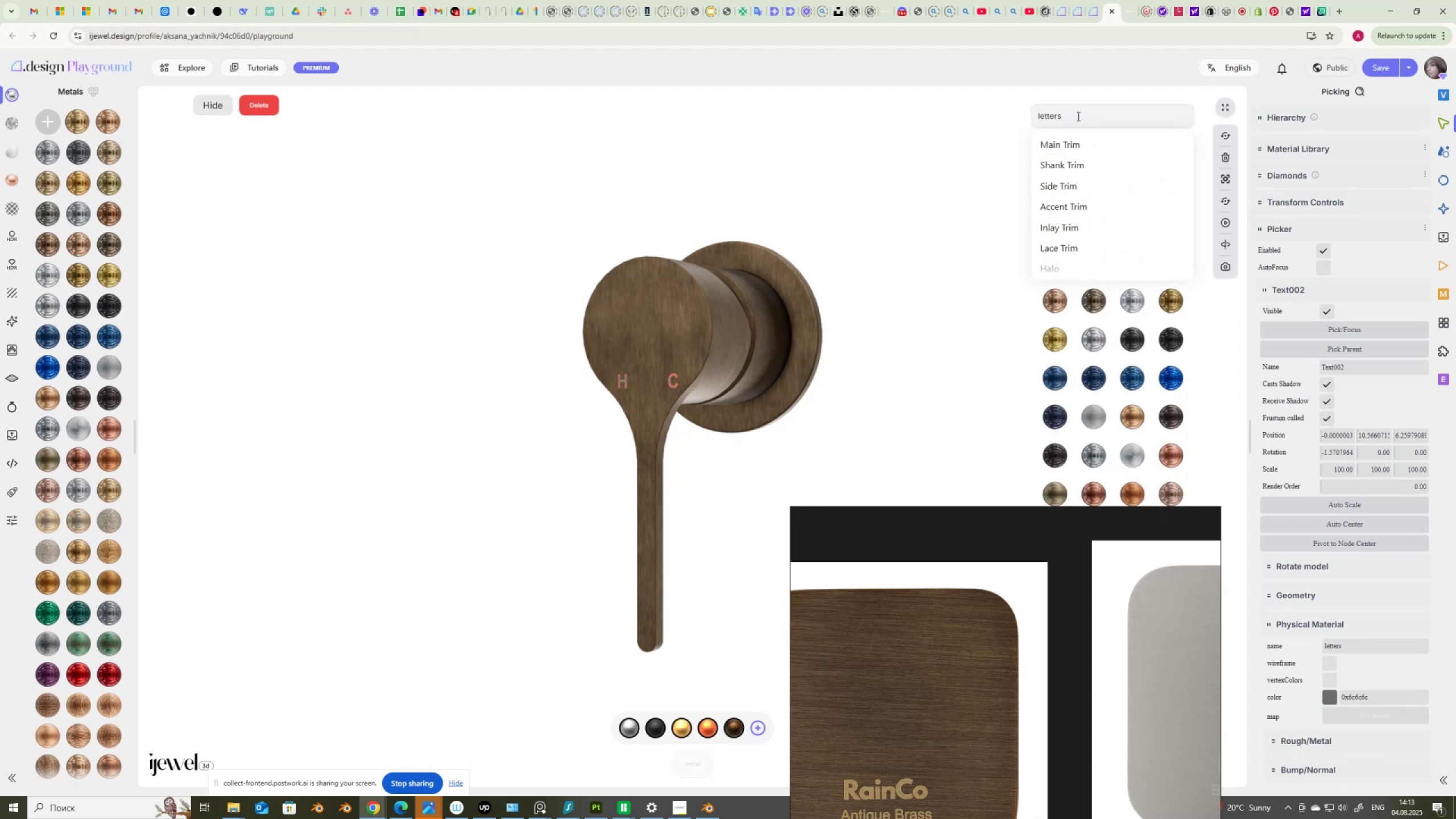 
key(Backspace)
 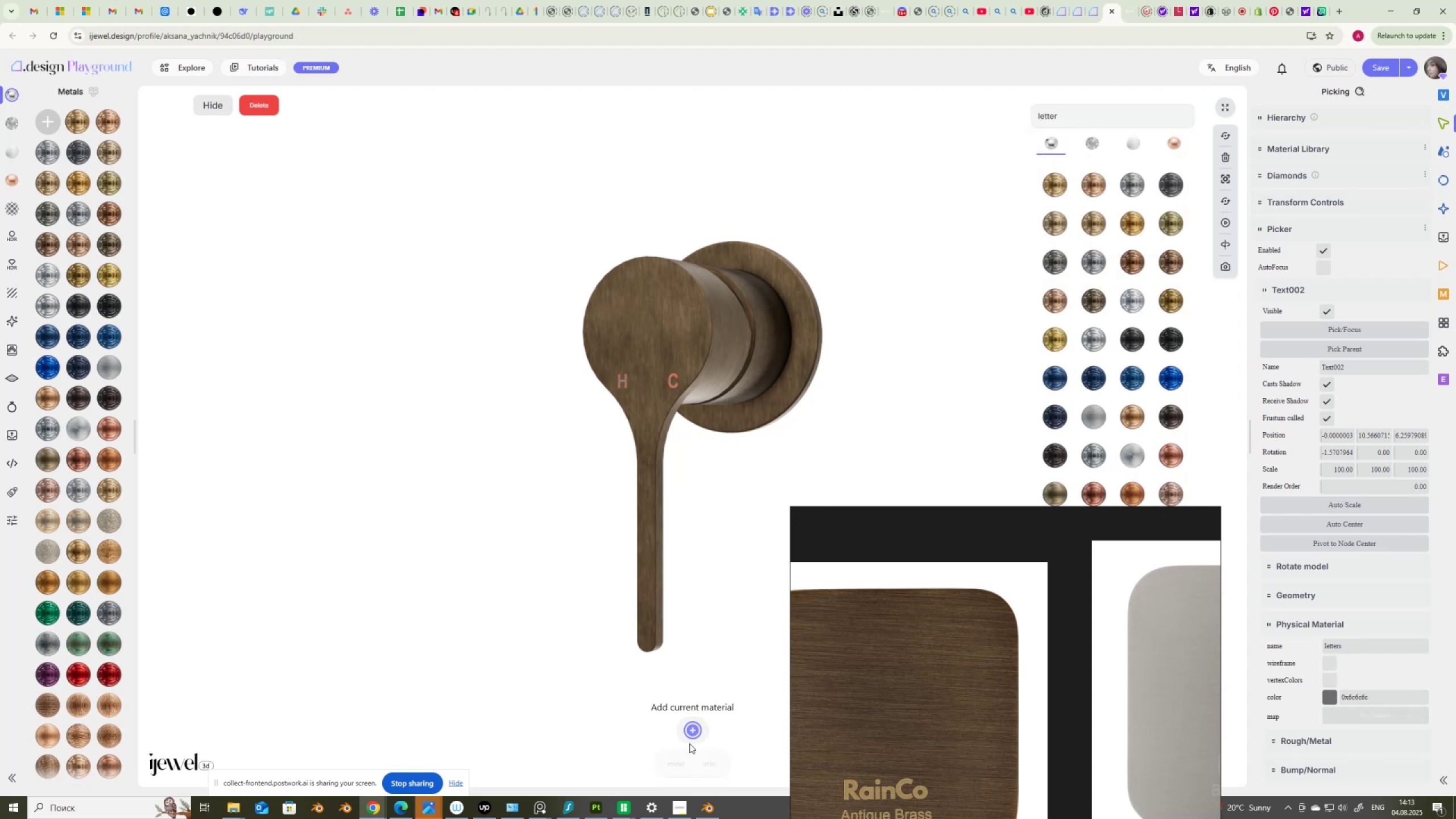 
left_click([693, 733])
 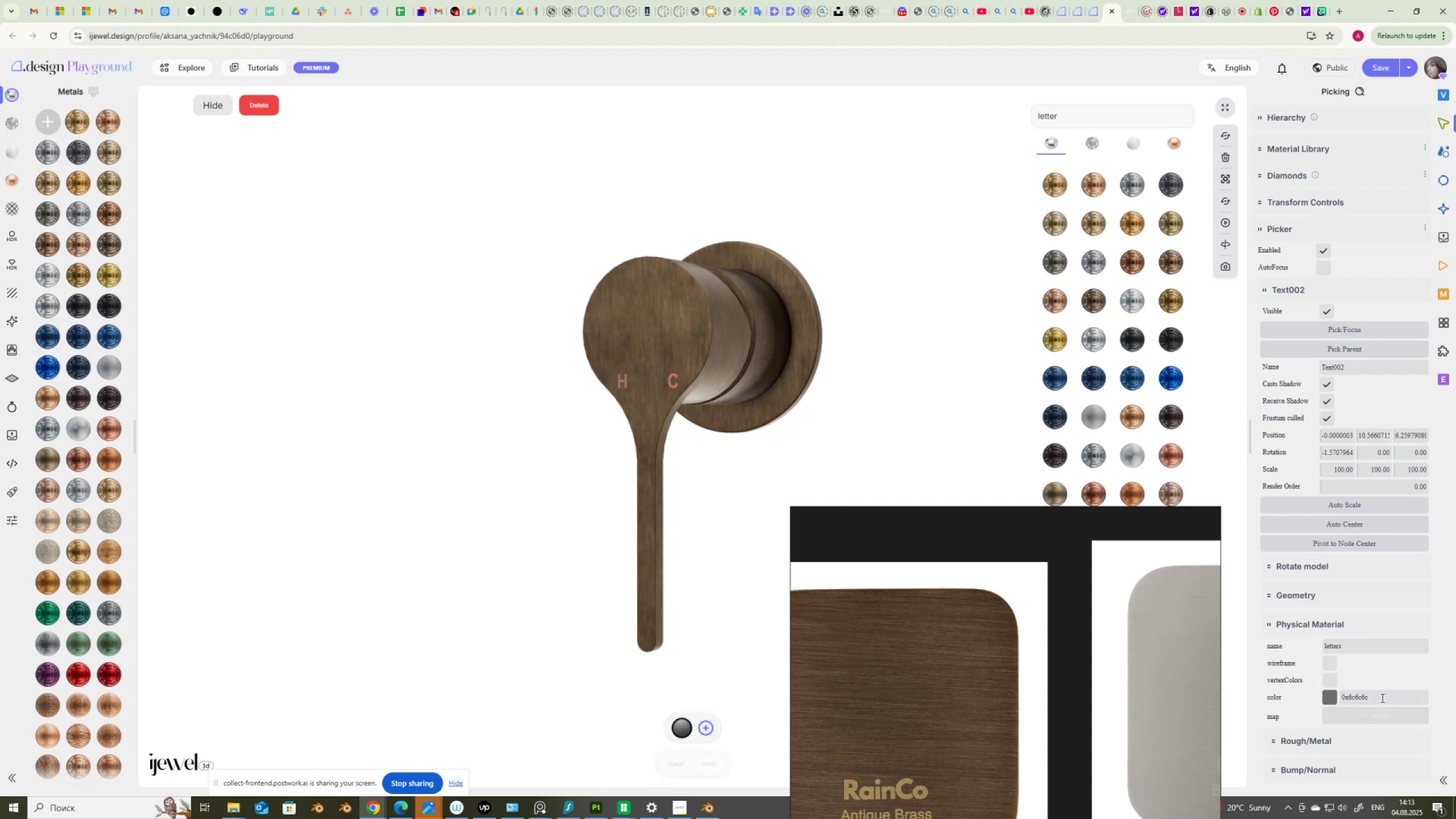 
key(Control+V)
 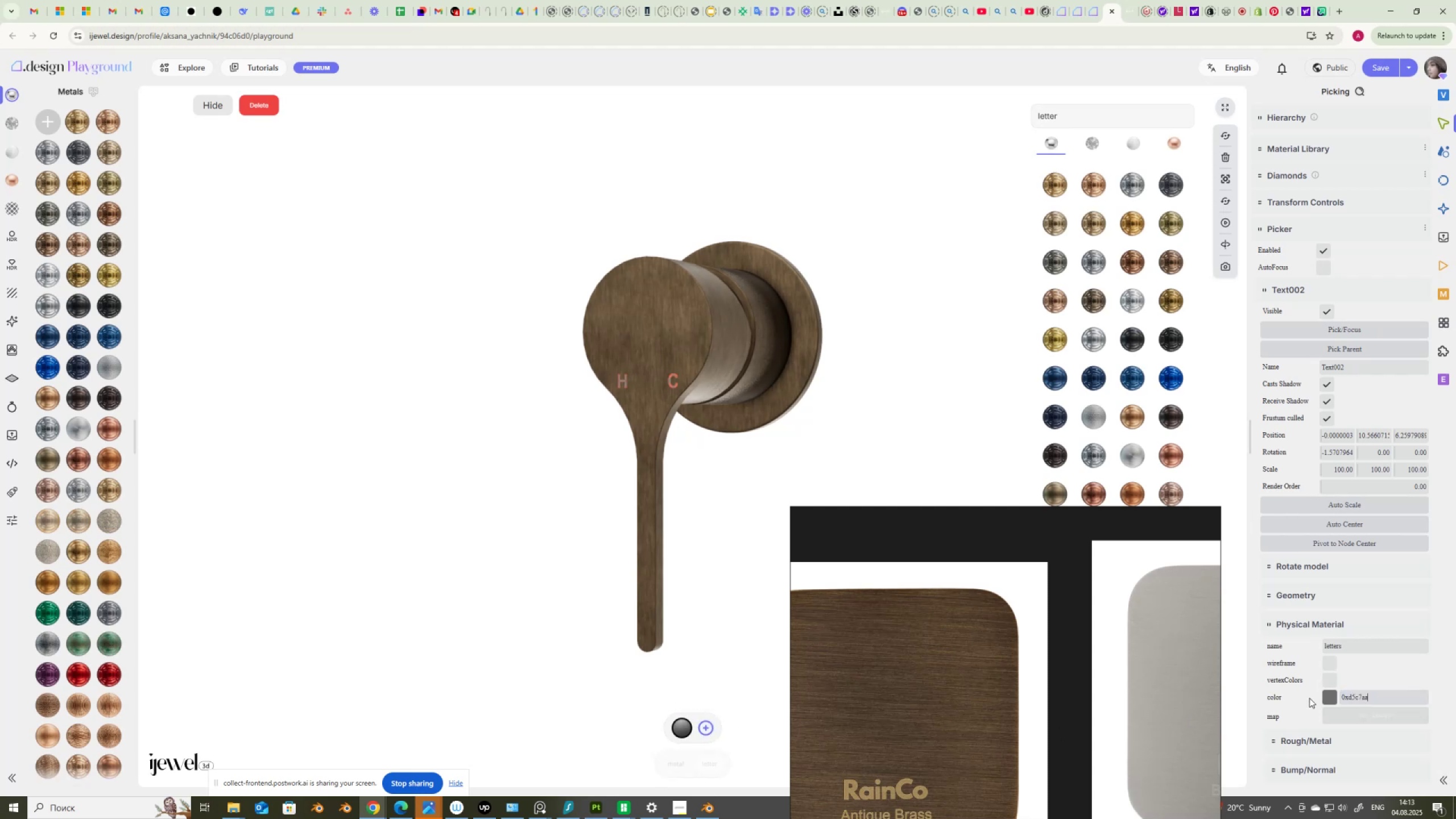 
key(NumpadEnter)
 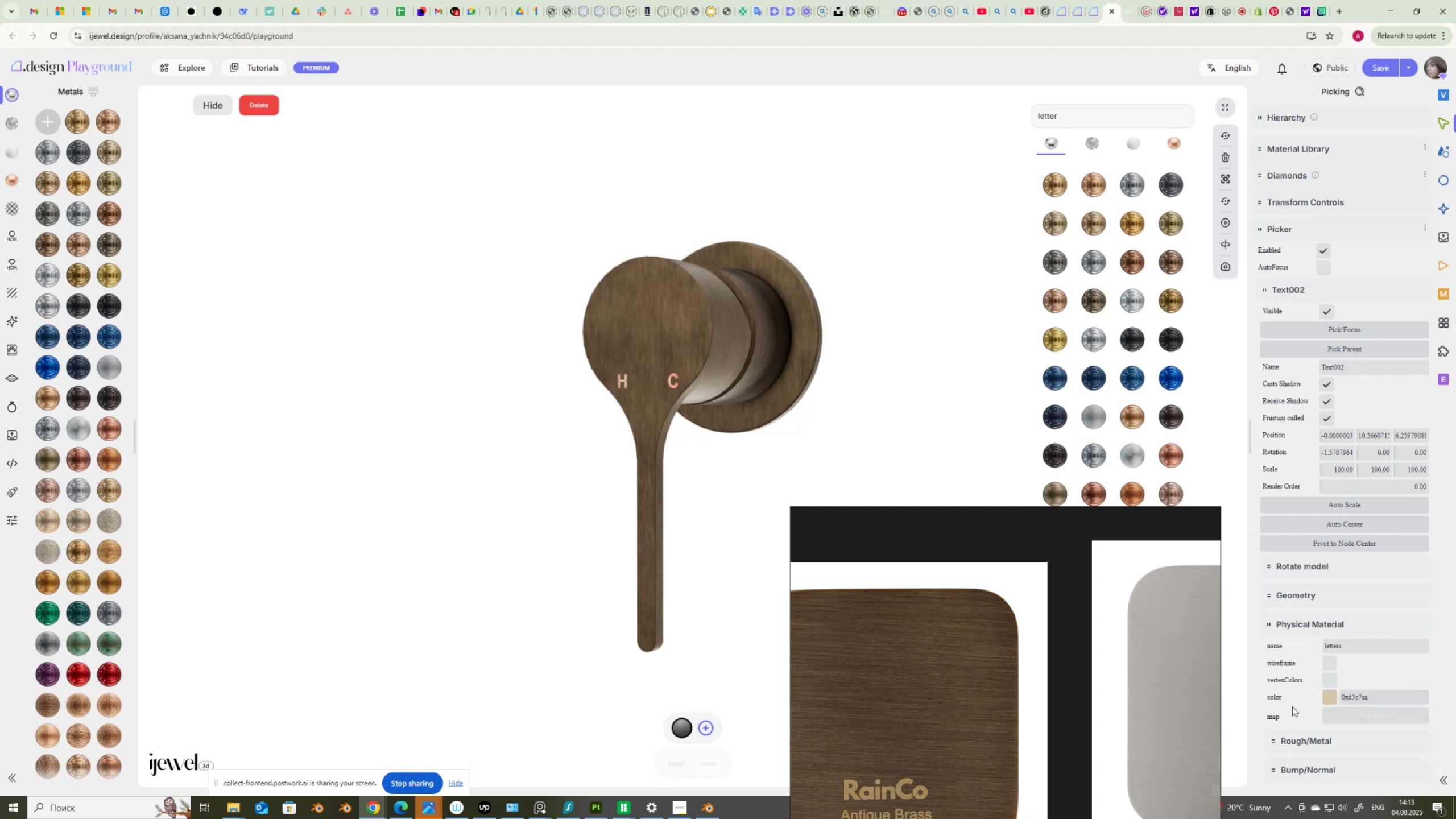 
scroll: coordinate [965, 712], scroll_direction: up, amount: 2.0
 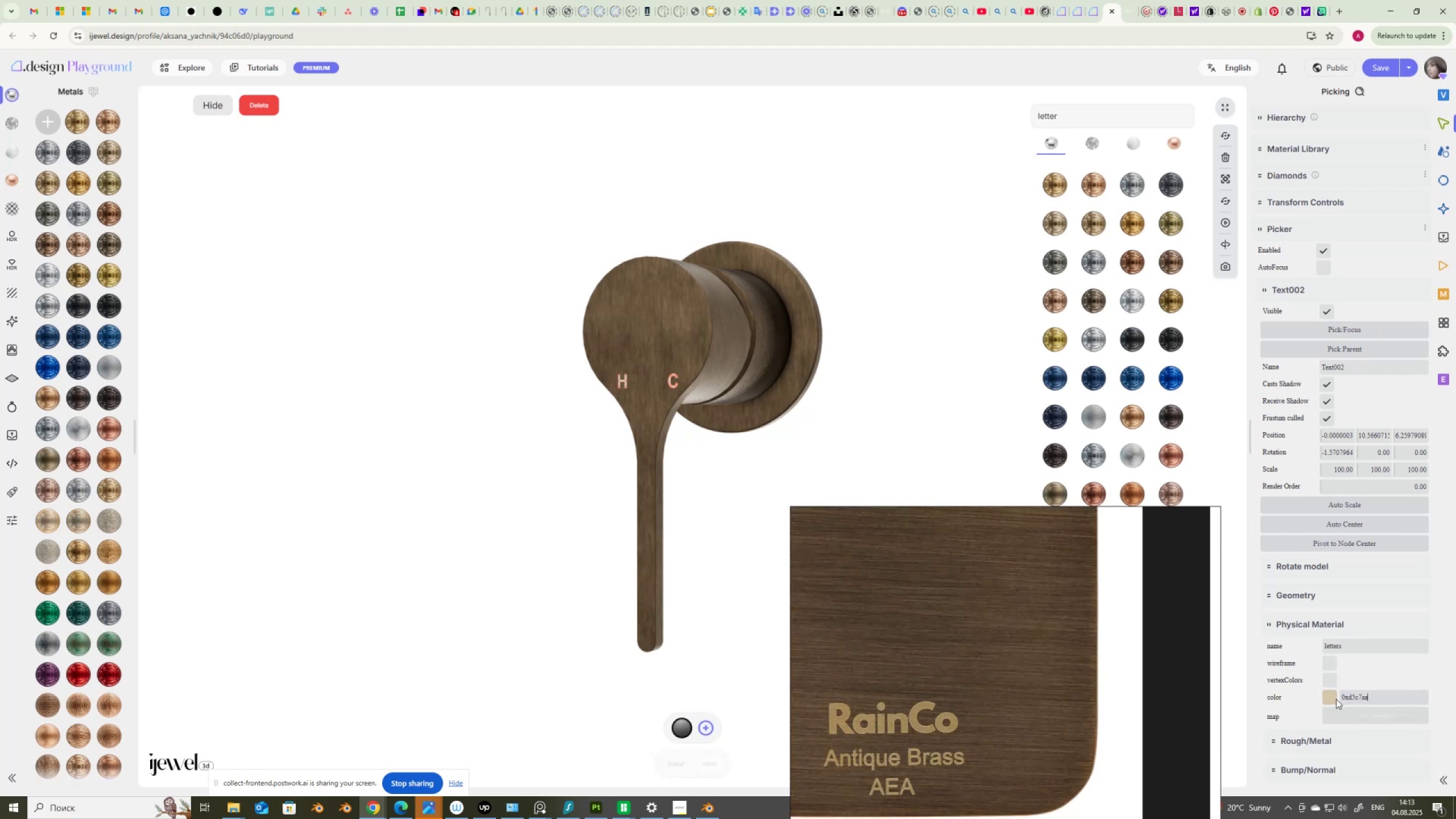 
left_click([1331, 698])
 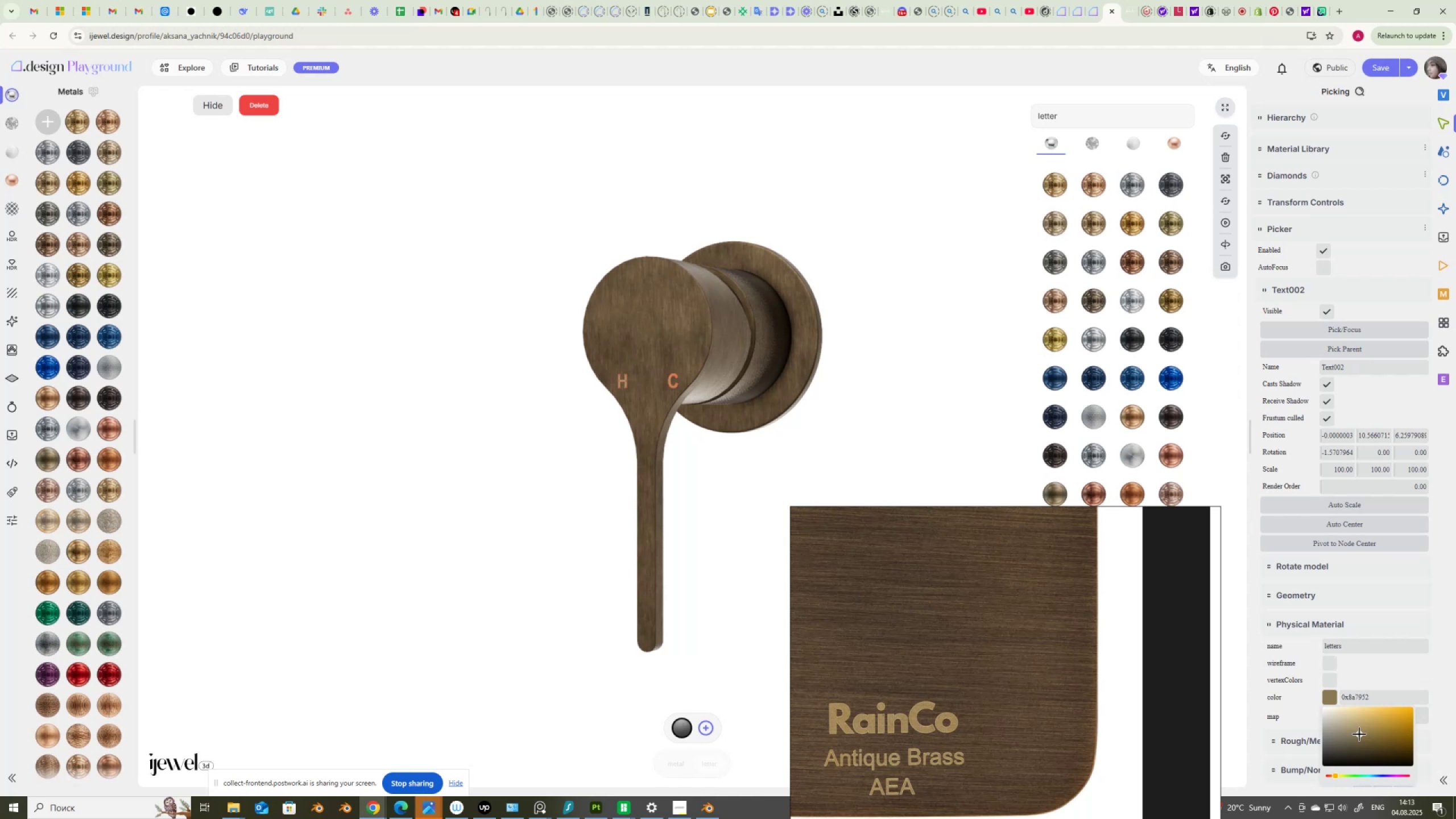 
wait(5.18)
 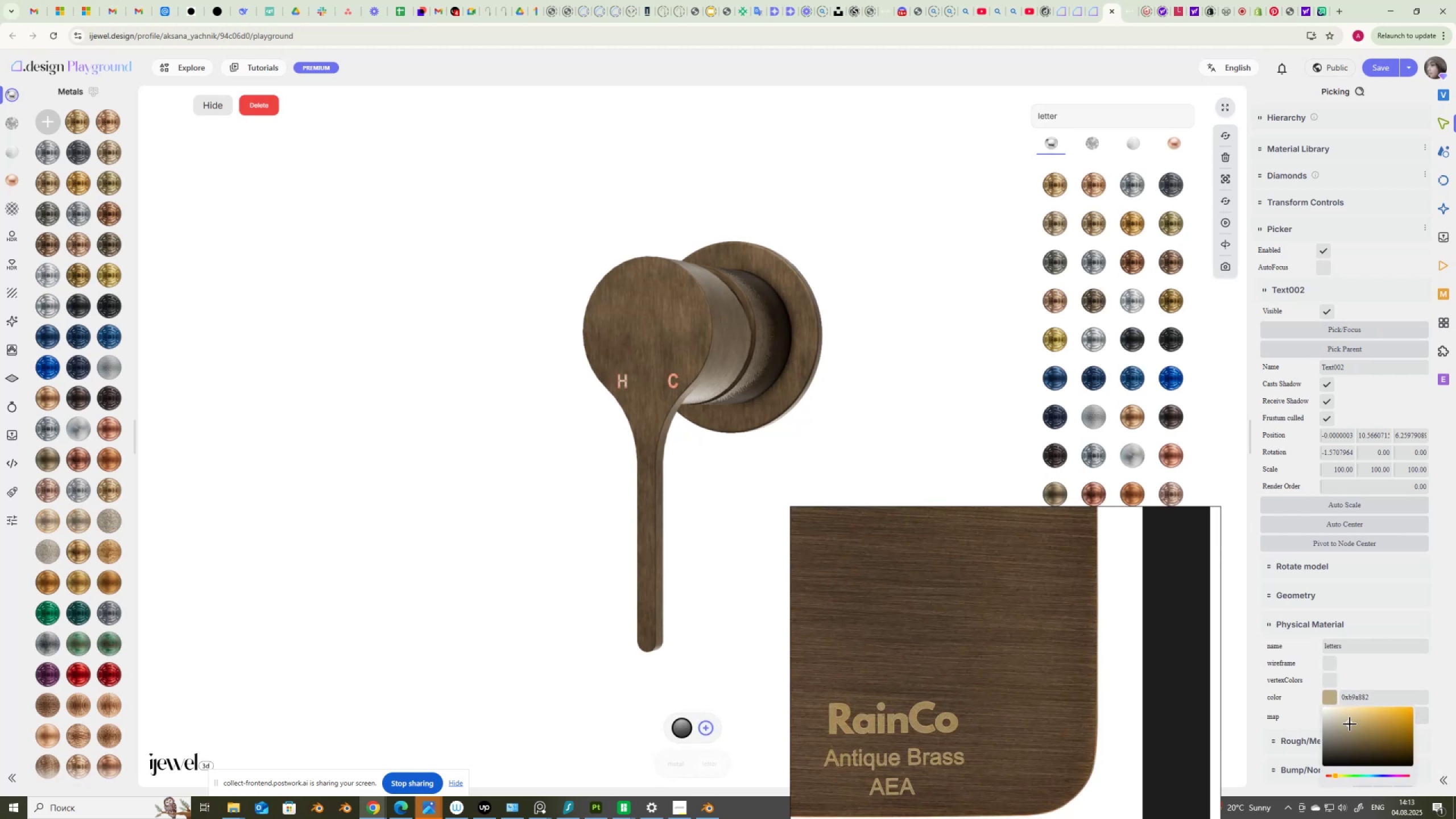 
left_click([706, 729])
 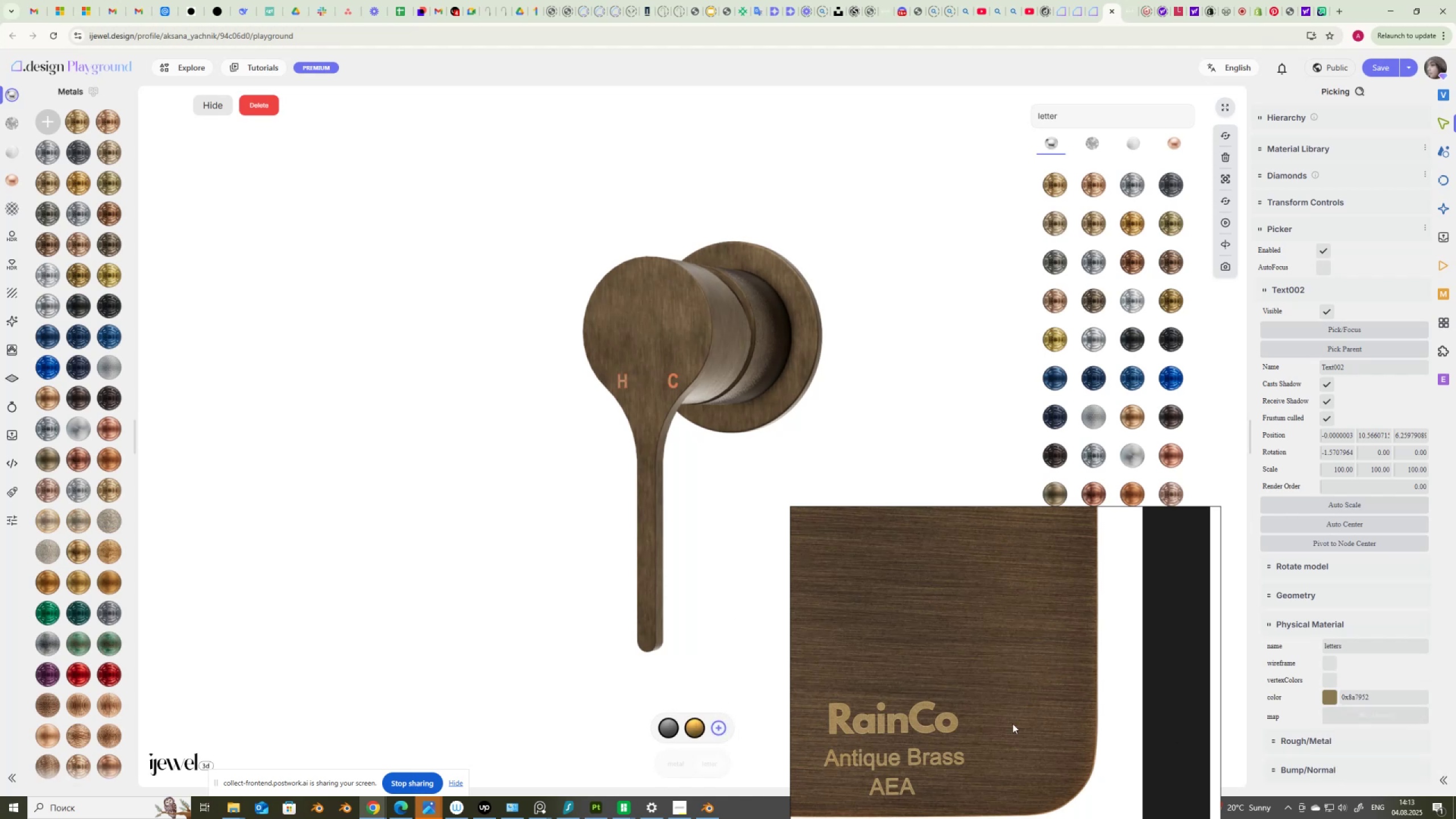 
scroll: coordinate [998, 696], scroll_direction: down, amount: 6.0
 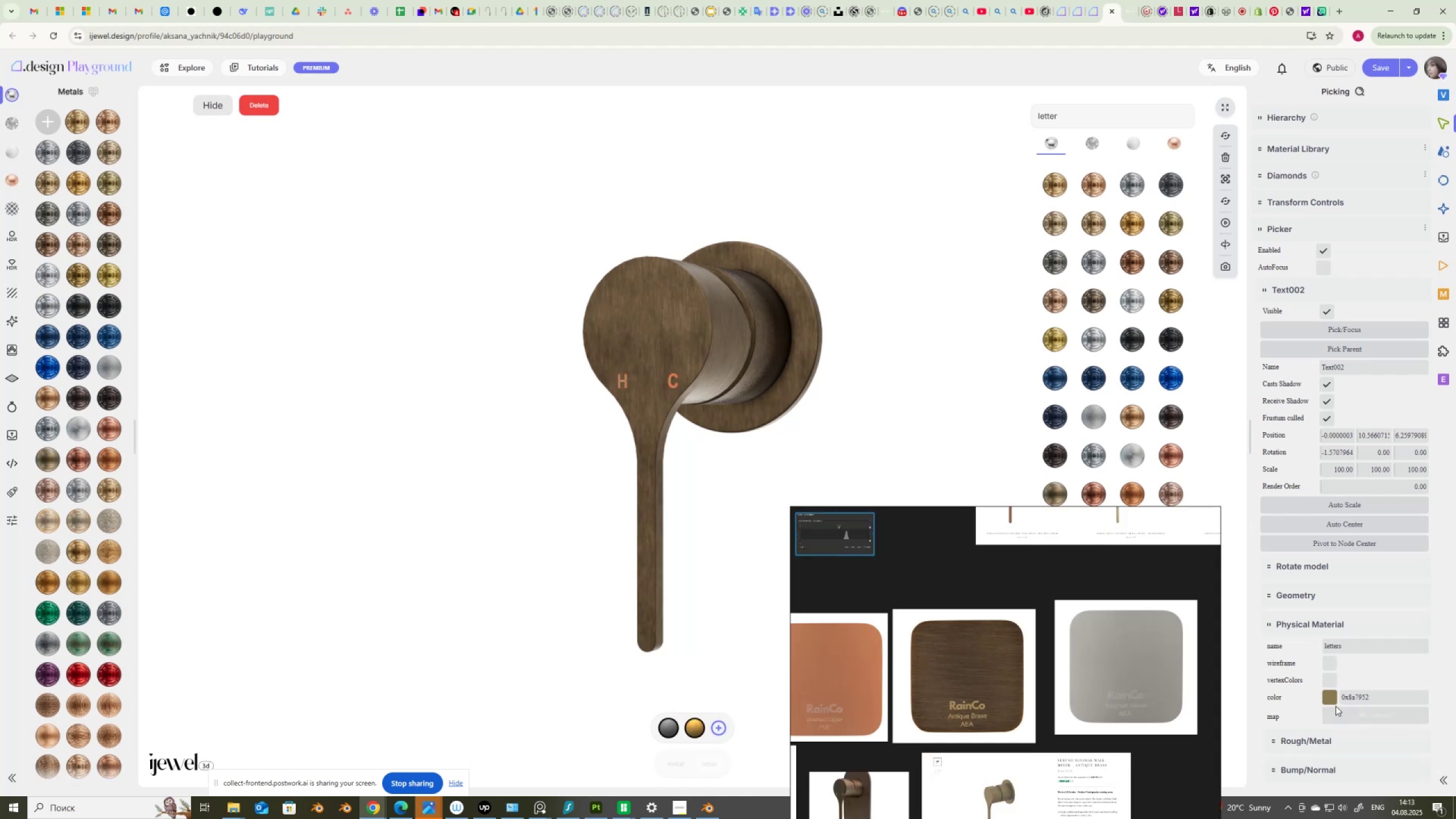 
left_click([1330, 697])
 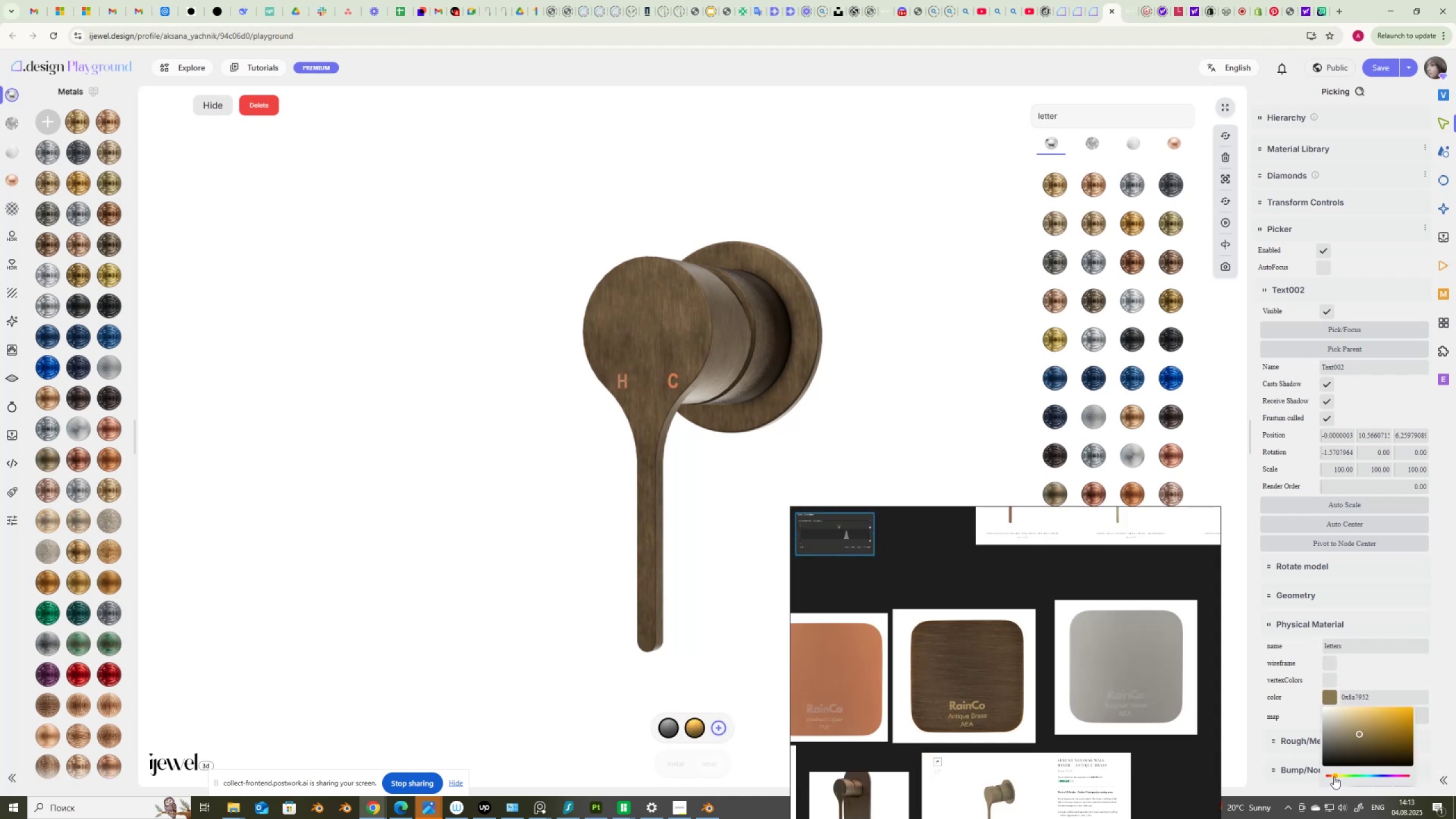 
left_click([1331, 776])
 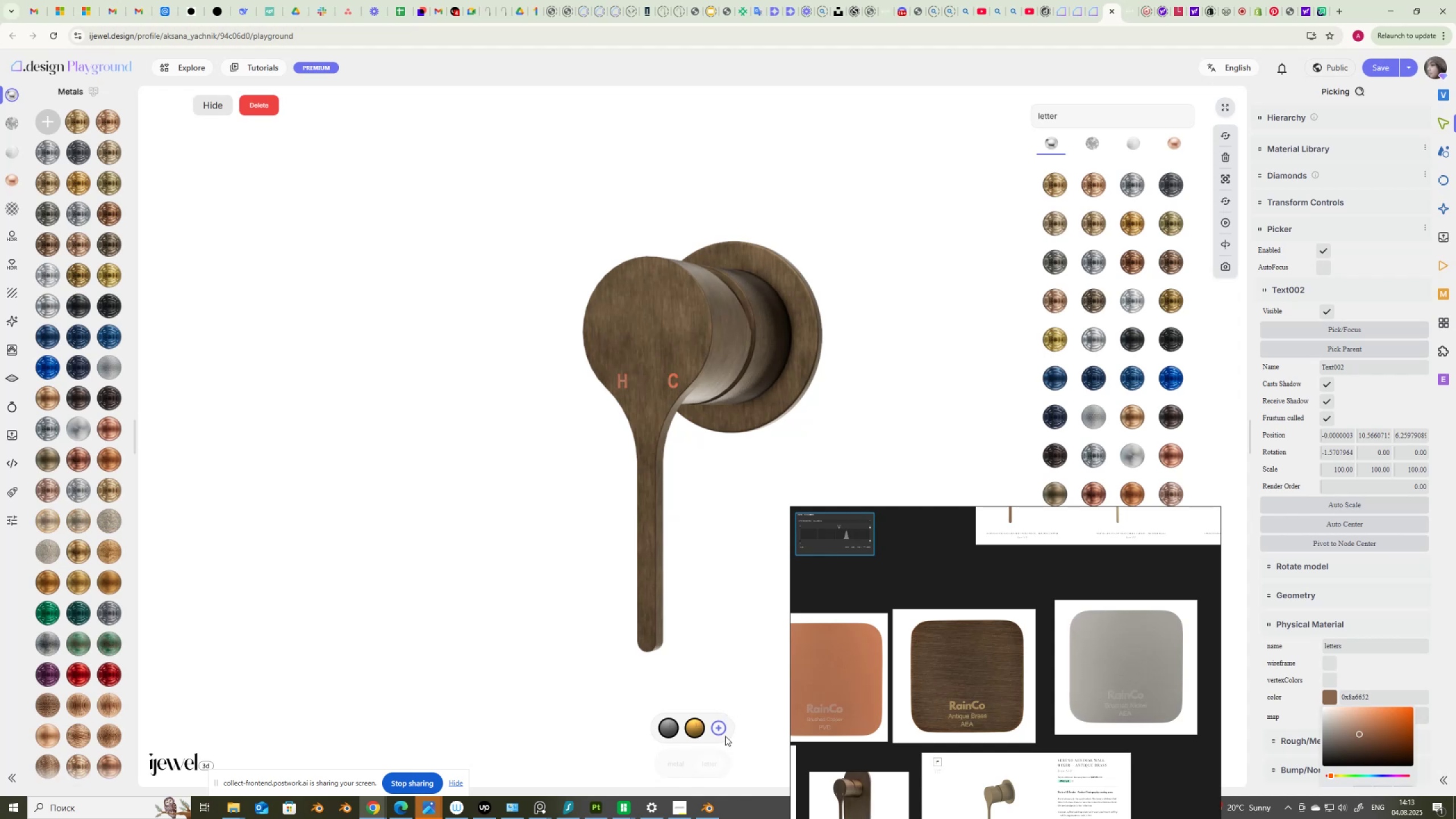 
left_click([711, 643])
 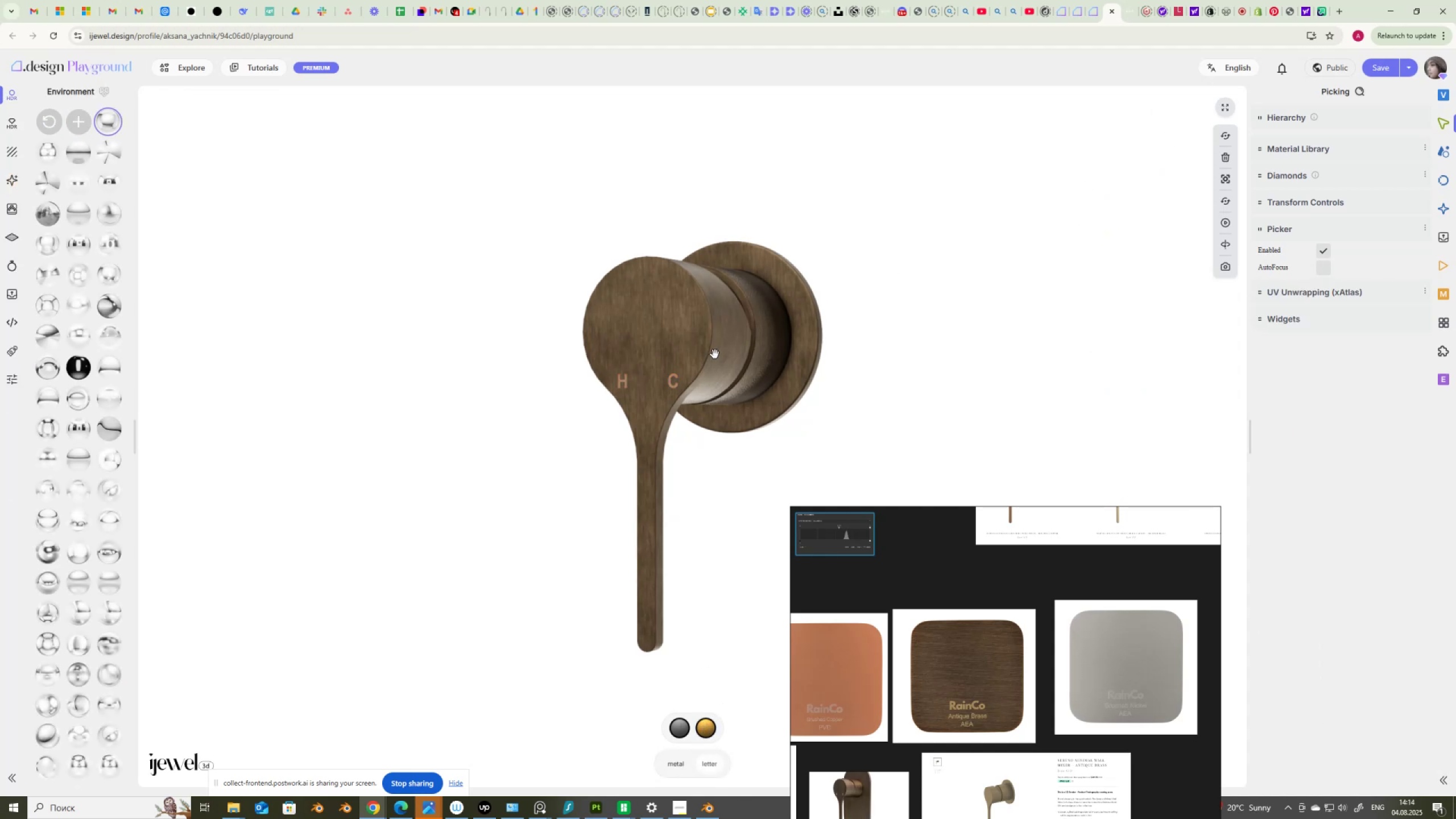 
left_click([675, 379])
 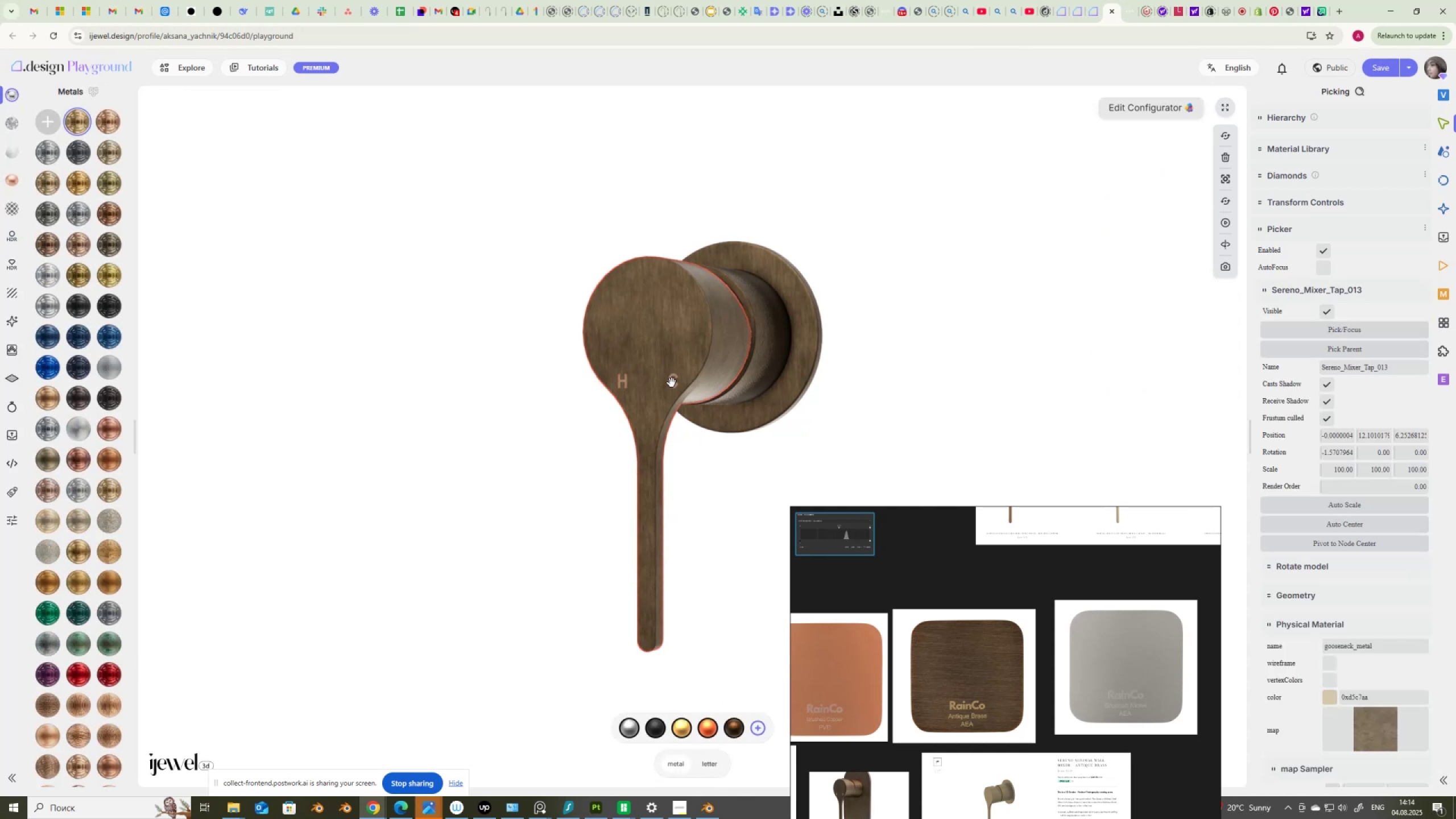 
left_click([671, 381])
 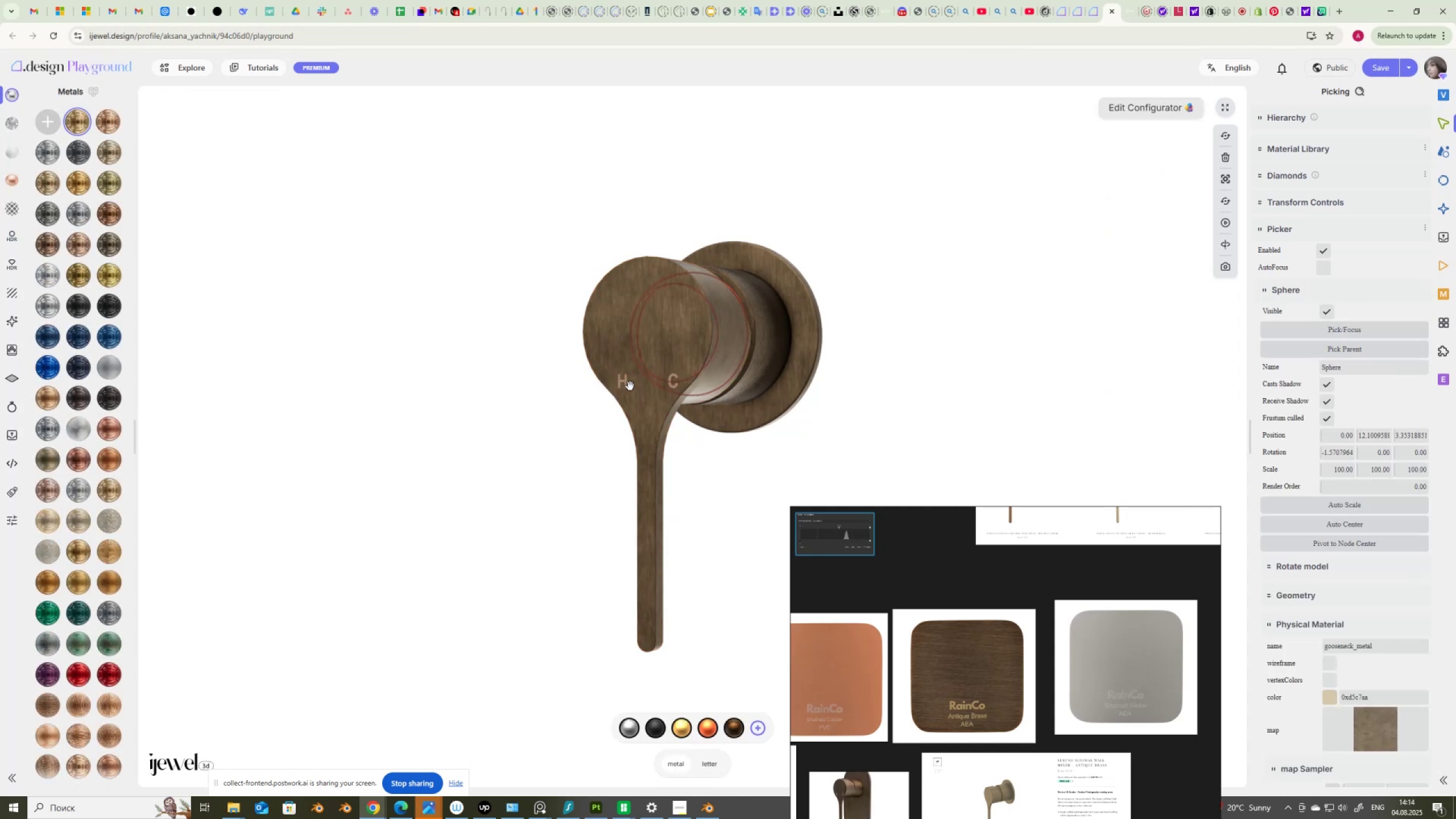 
left_click([627, 383])
 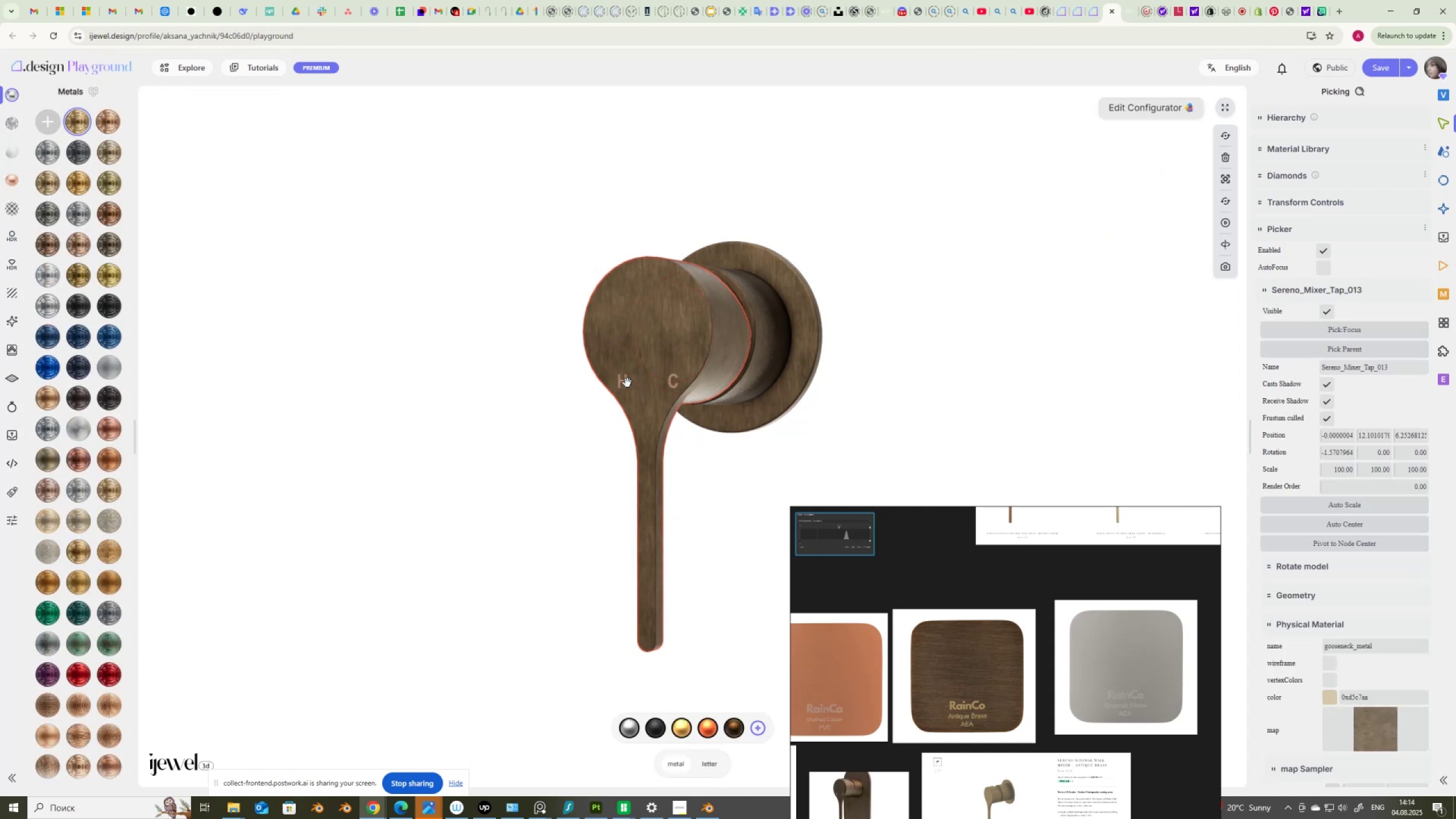 
left_click([627, 383])
 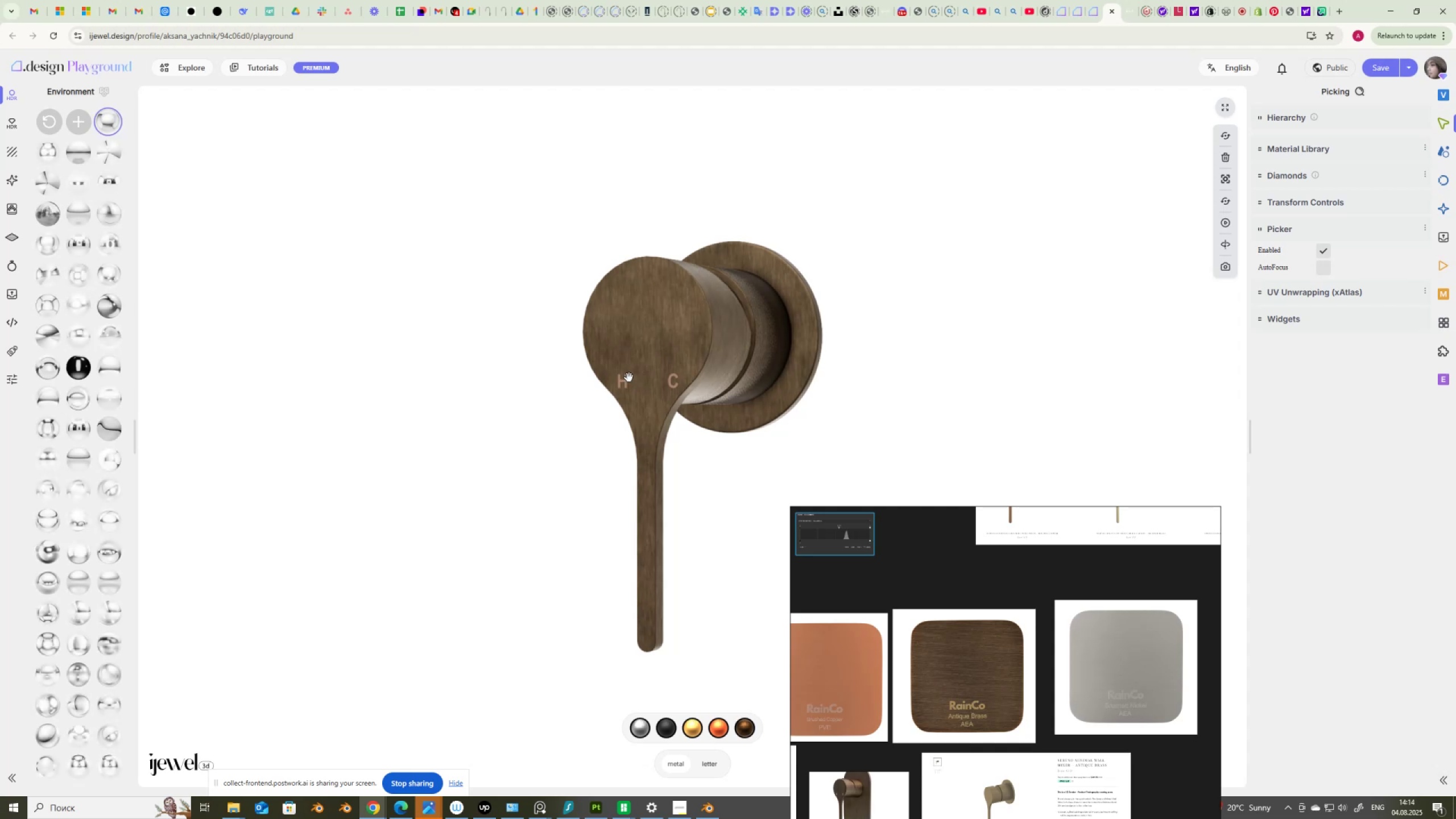 
scroll: coordinate [540, 336], scroll_direction: up, amount: 8.0
 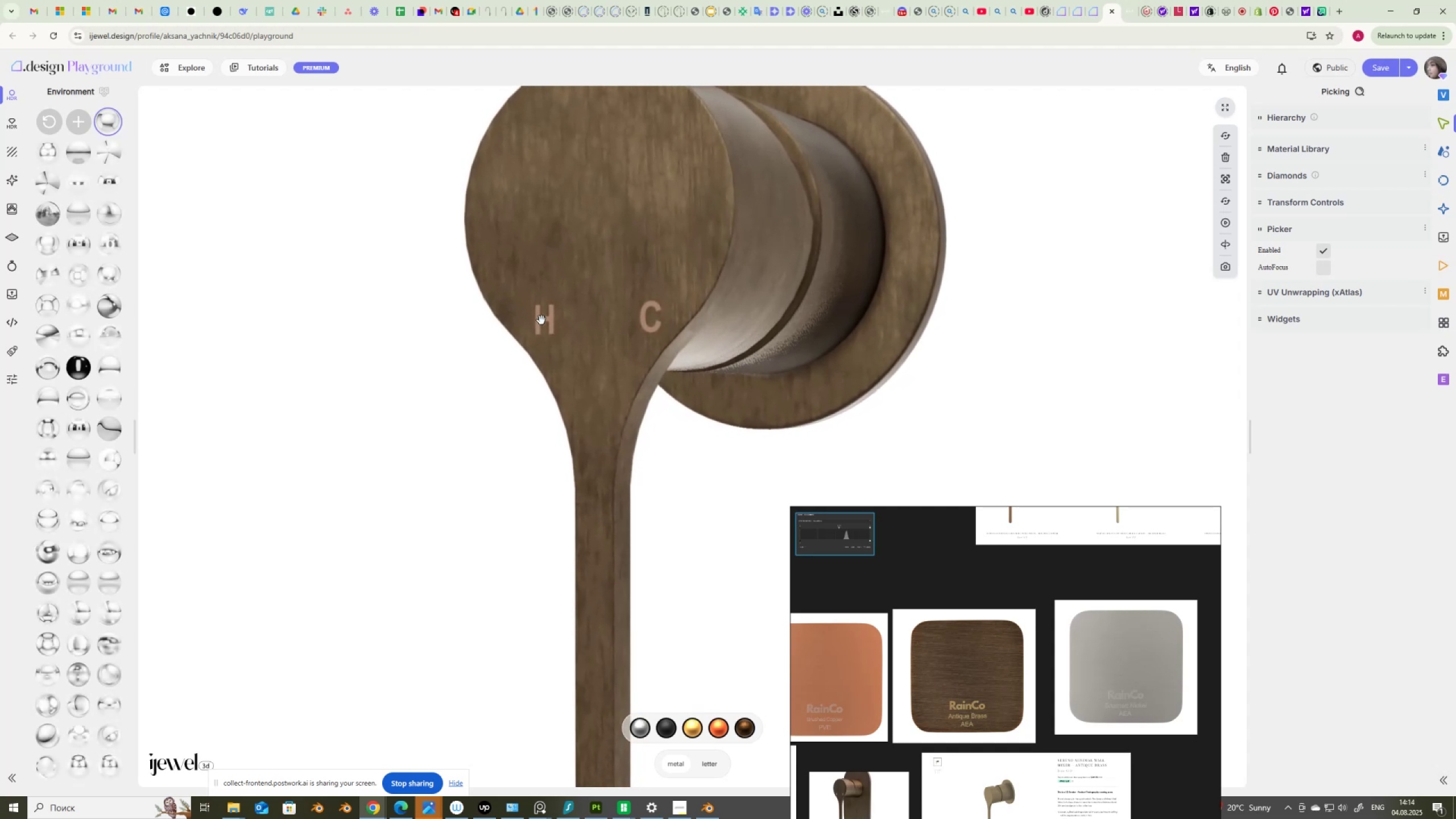 
left_click([540, 320])
 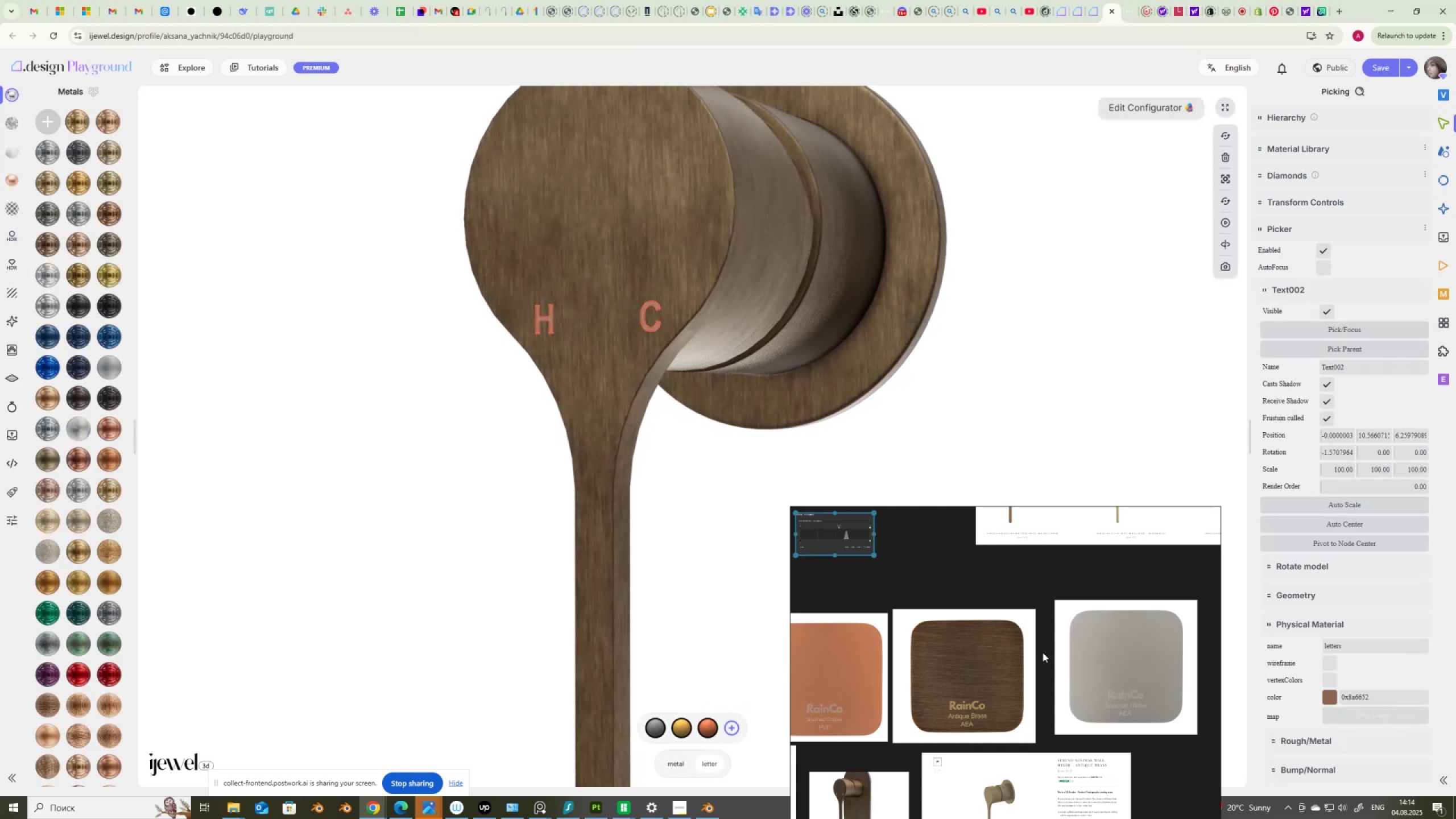 
wait(5.28)
 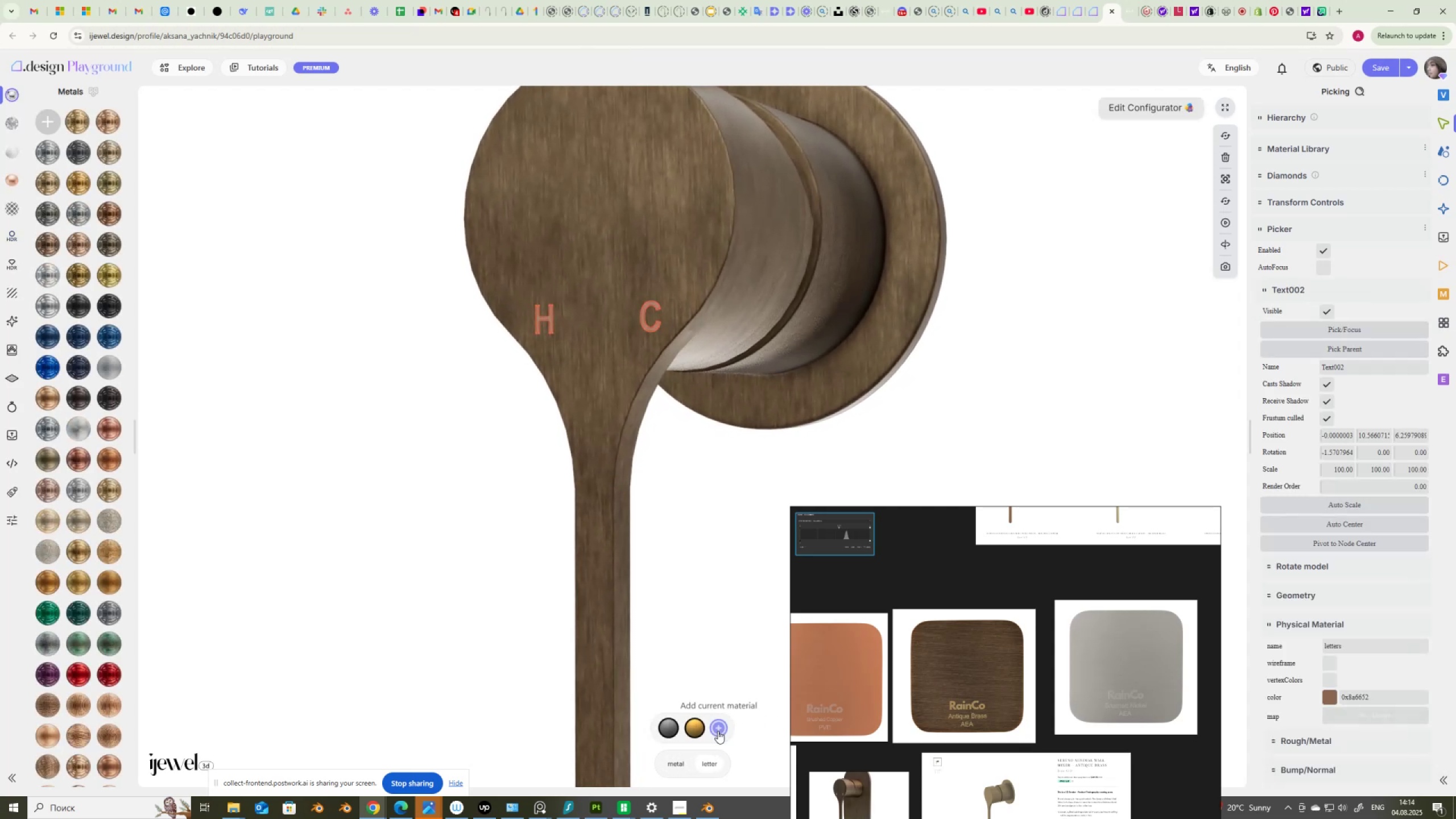 
scroll: coordinate [1064, 675], scroll_direction: down, amount: 4.0
 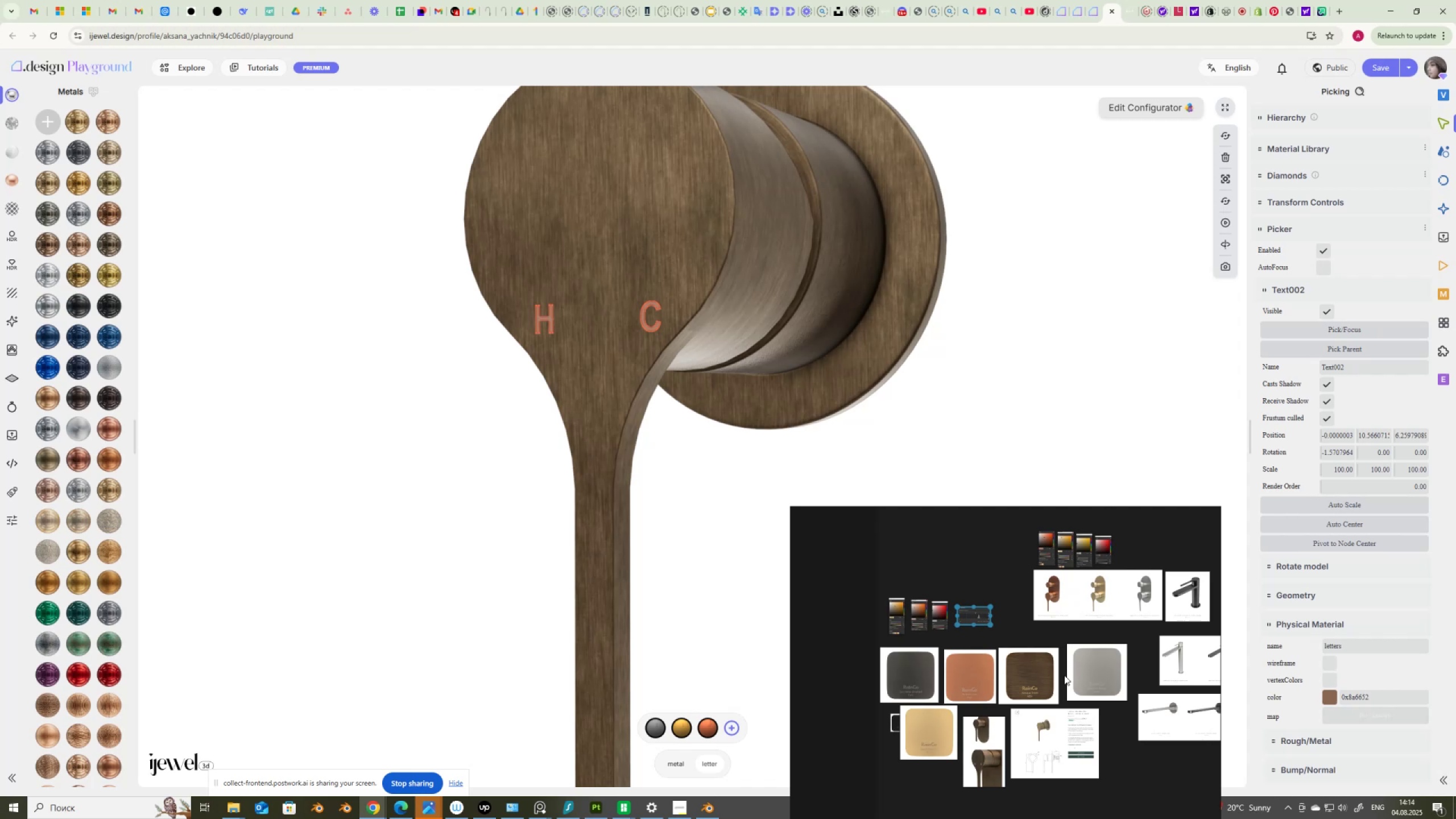 
scroll: coordinate [987, 725], scroll_direction: up, amount: 3.0
 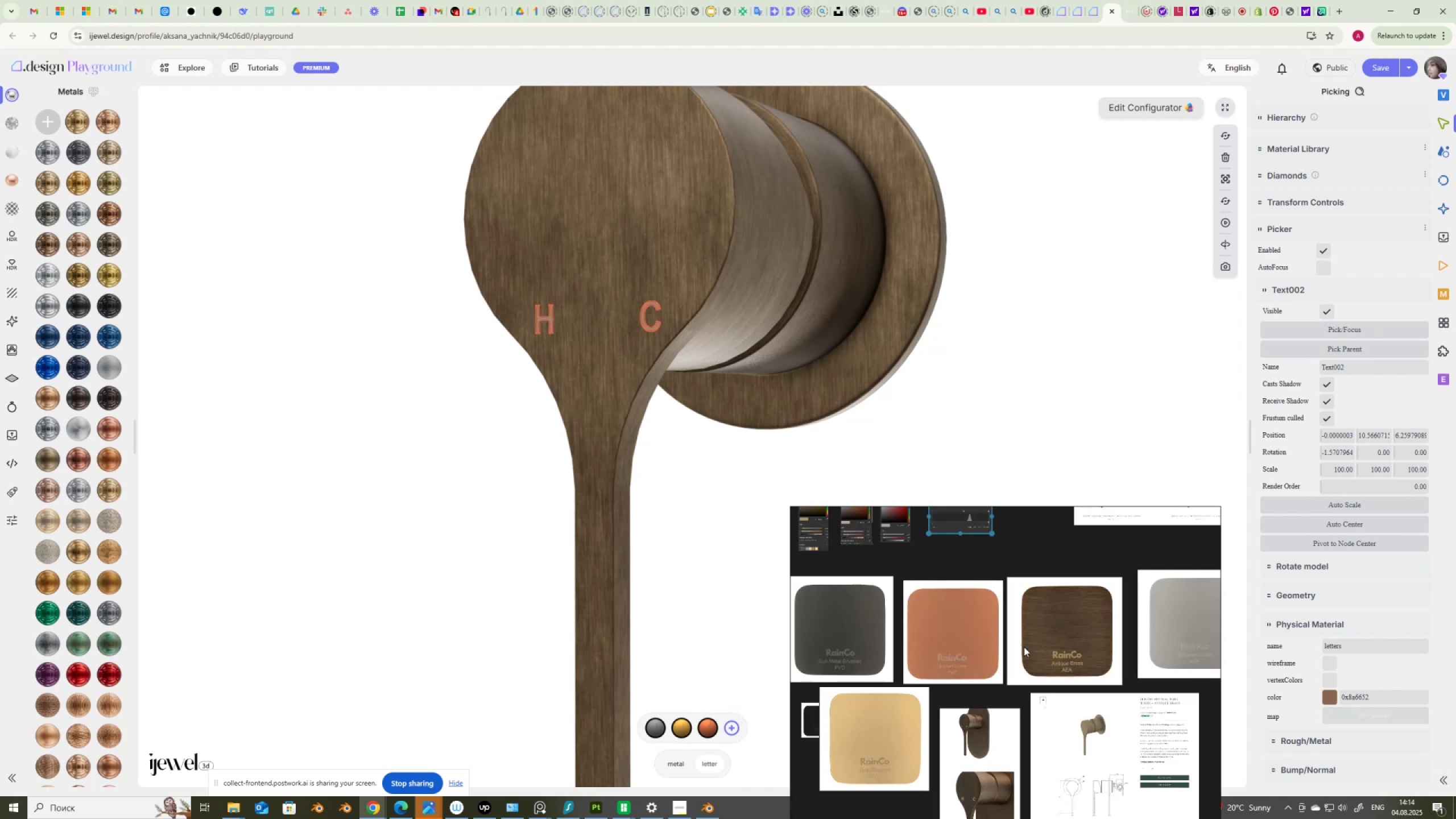 
scroll: coordinate [948, 396], scroll_direction: down, amount: 4.0
 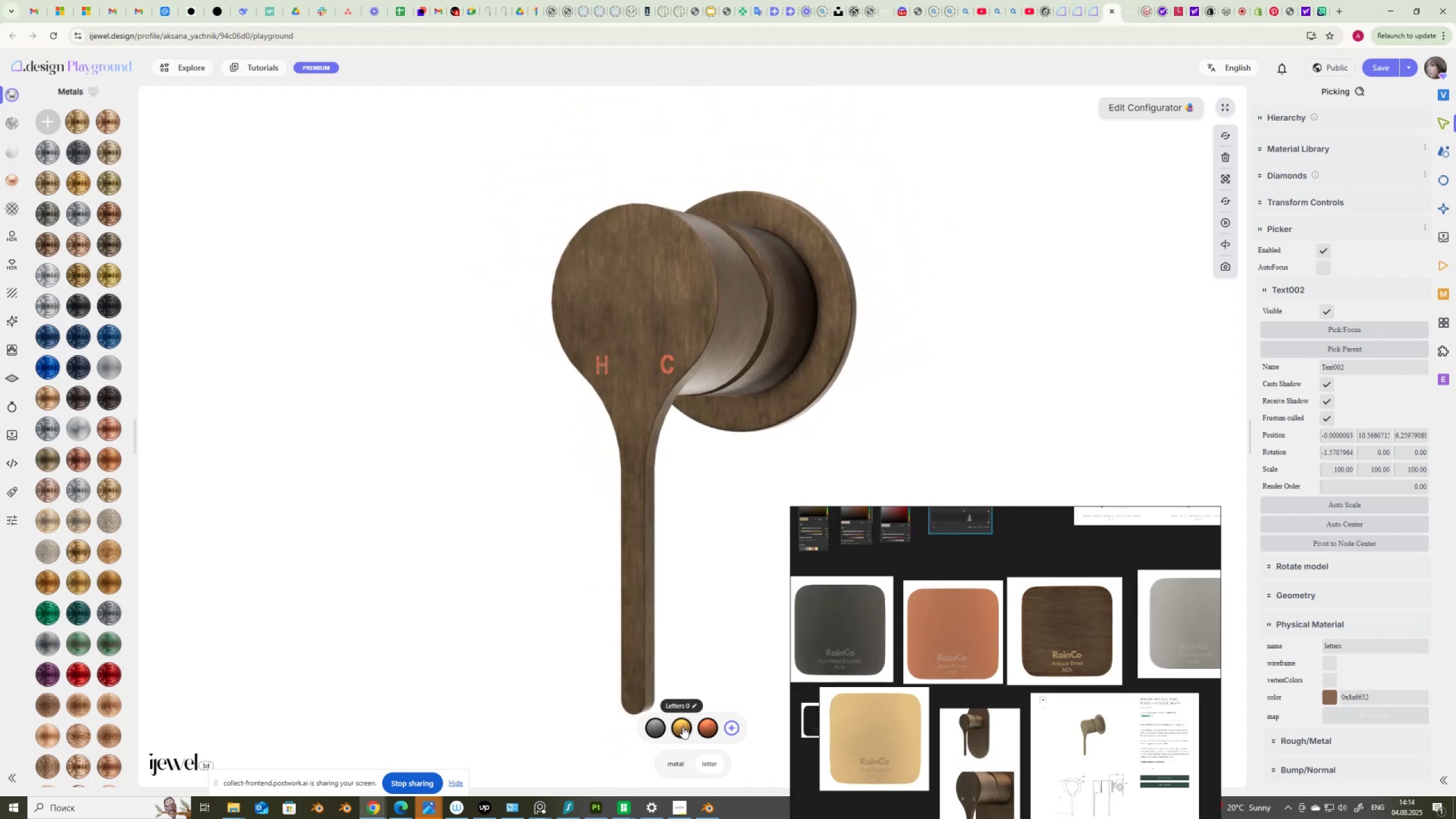 
wait(6.37)
 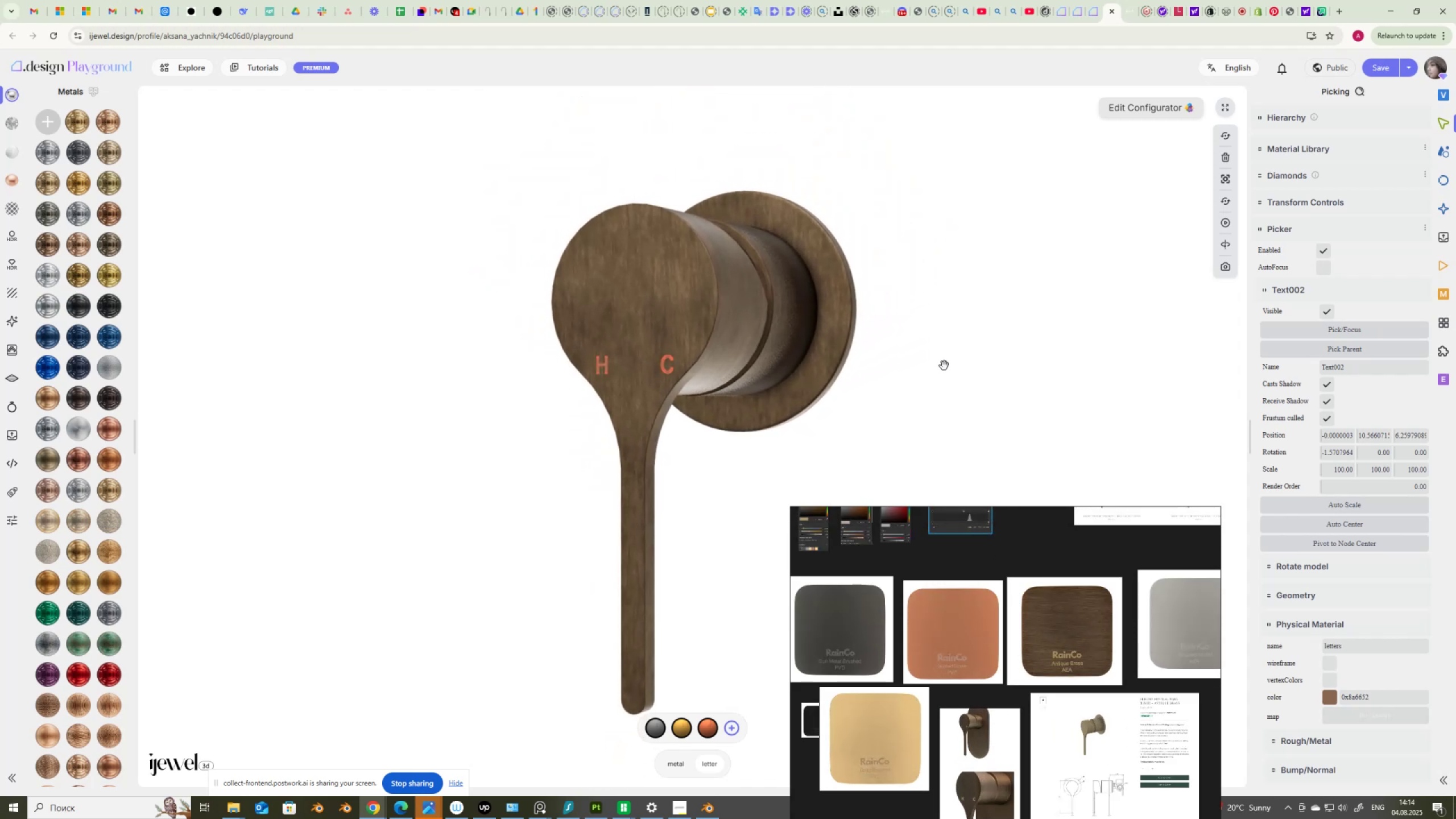 
left_click([682, 726])
 